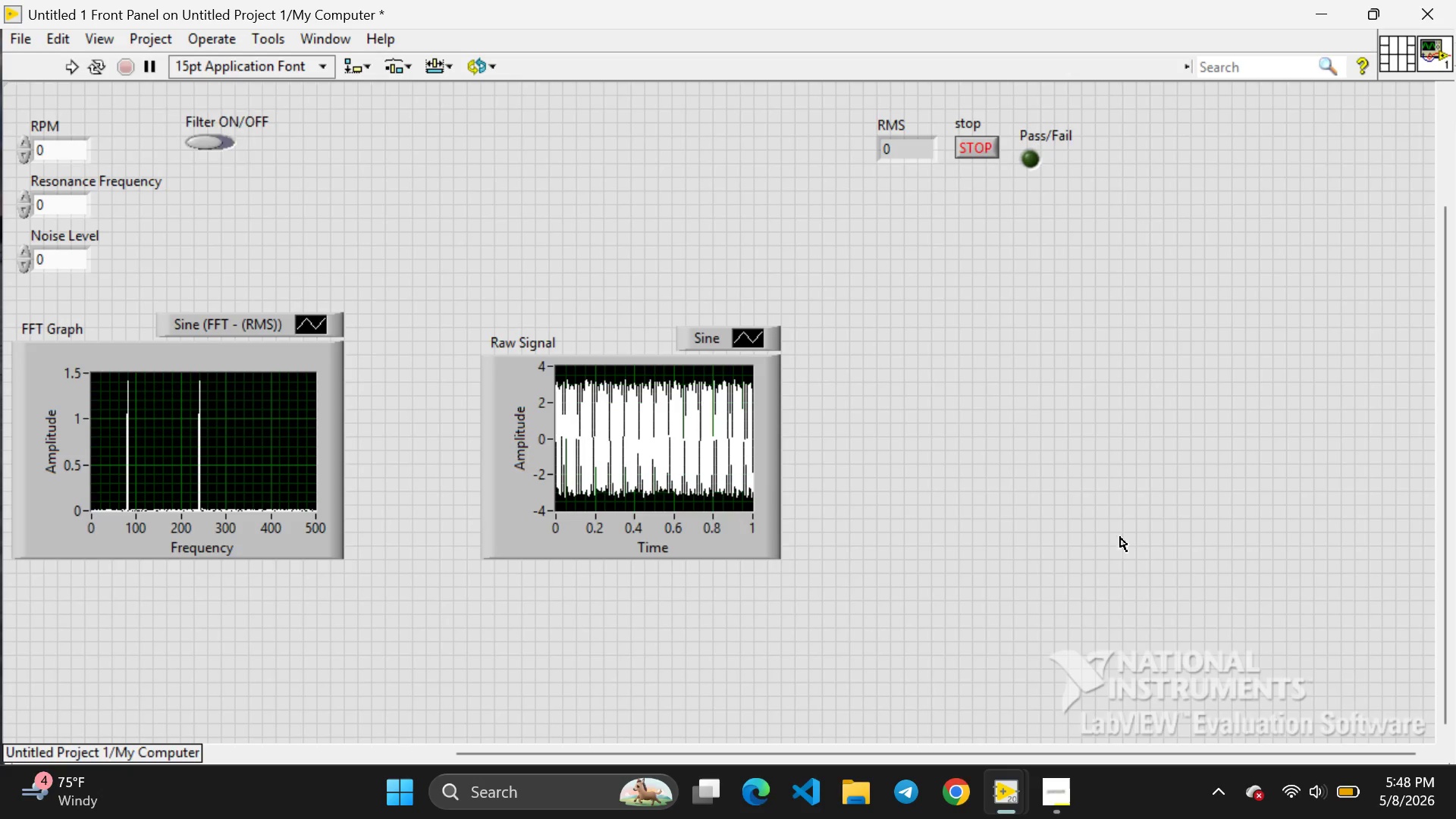 
left_click_drag(start_coordinate=[1120, 542], to_coordinate=[1147, 359])
 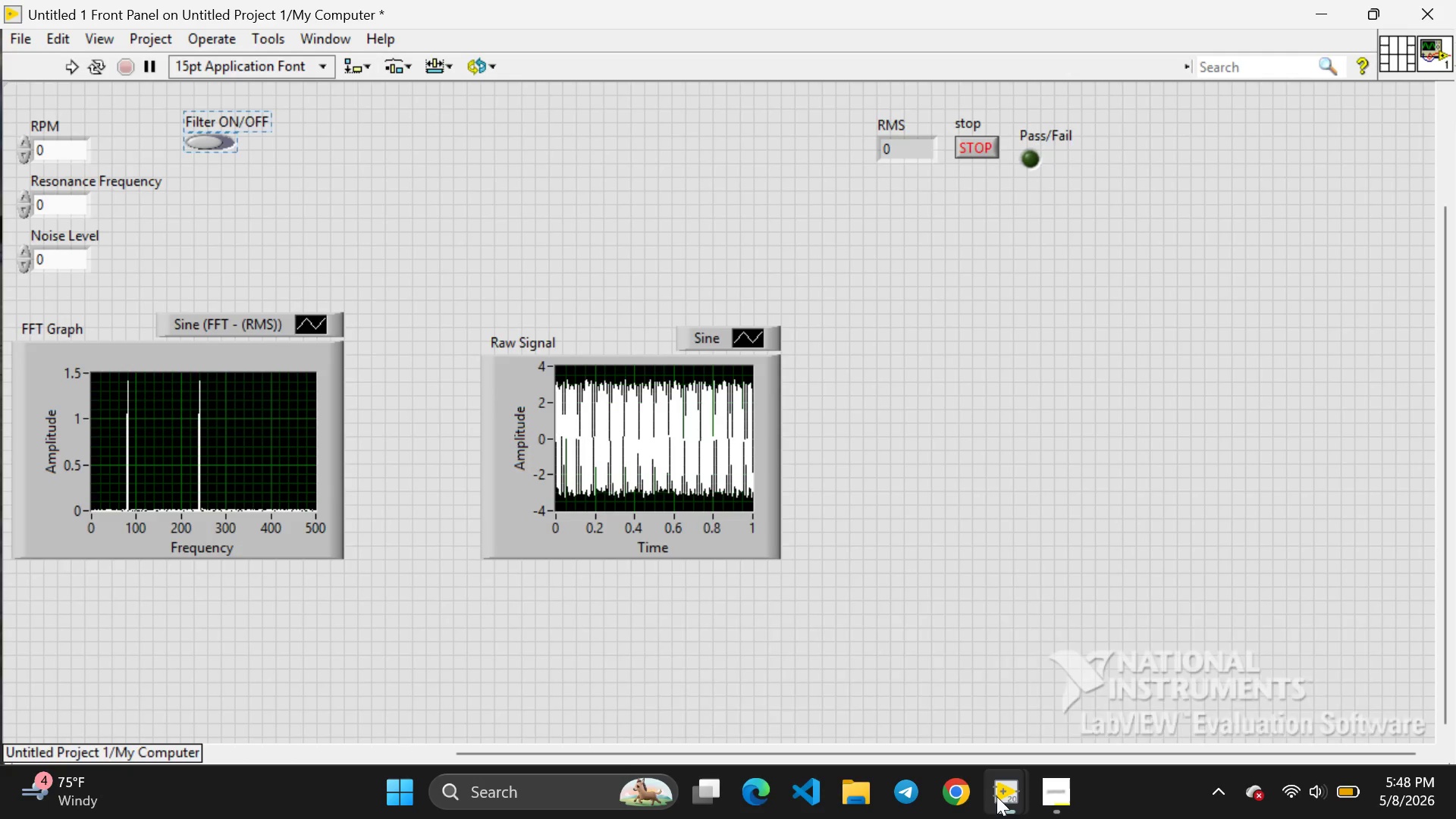 
wait(5.89)
 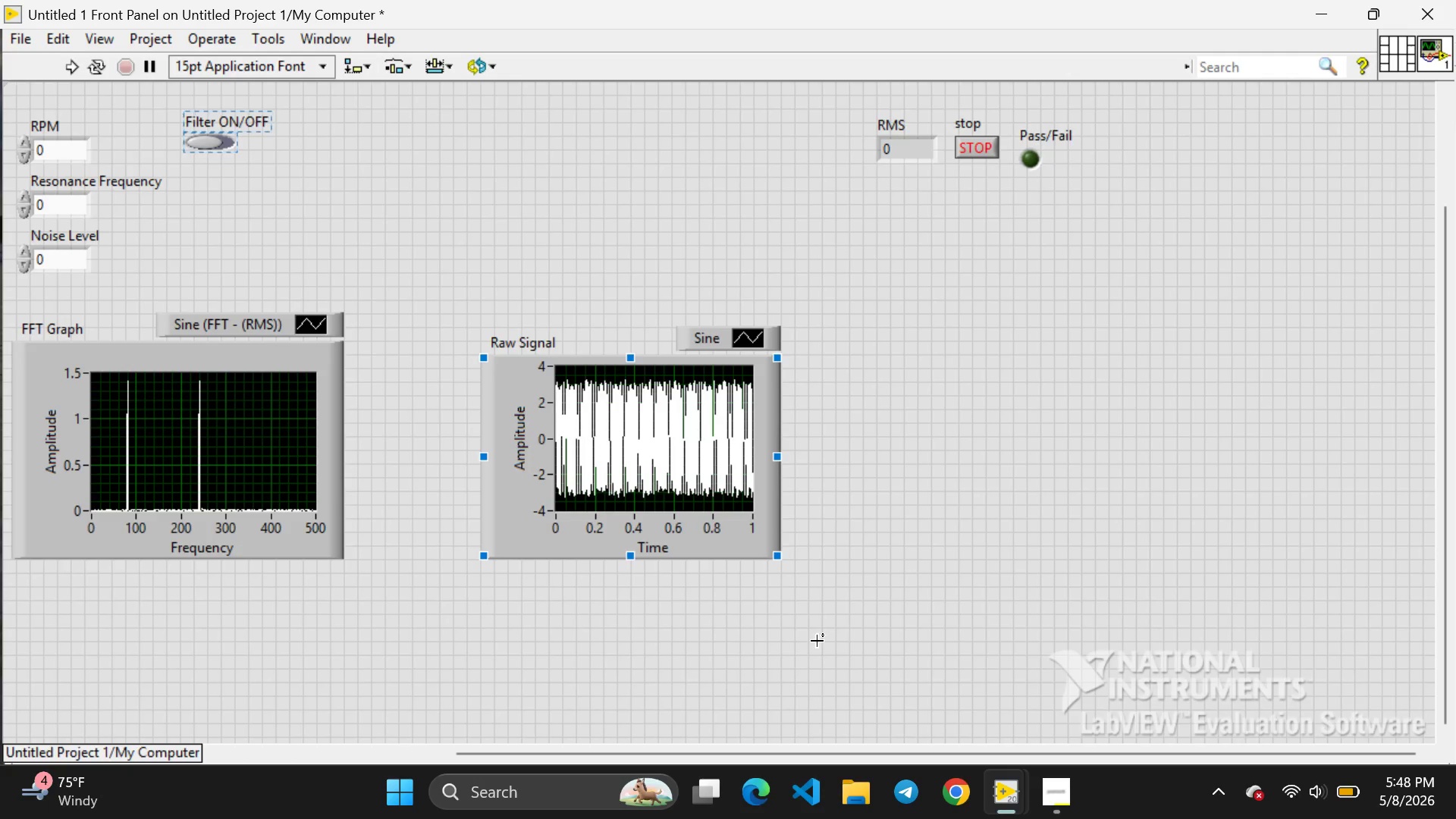 
left_click([1042, 695])
 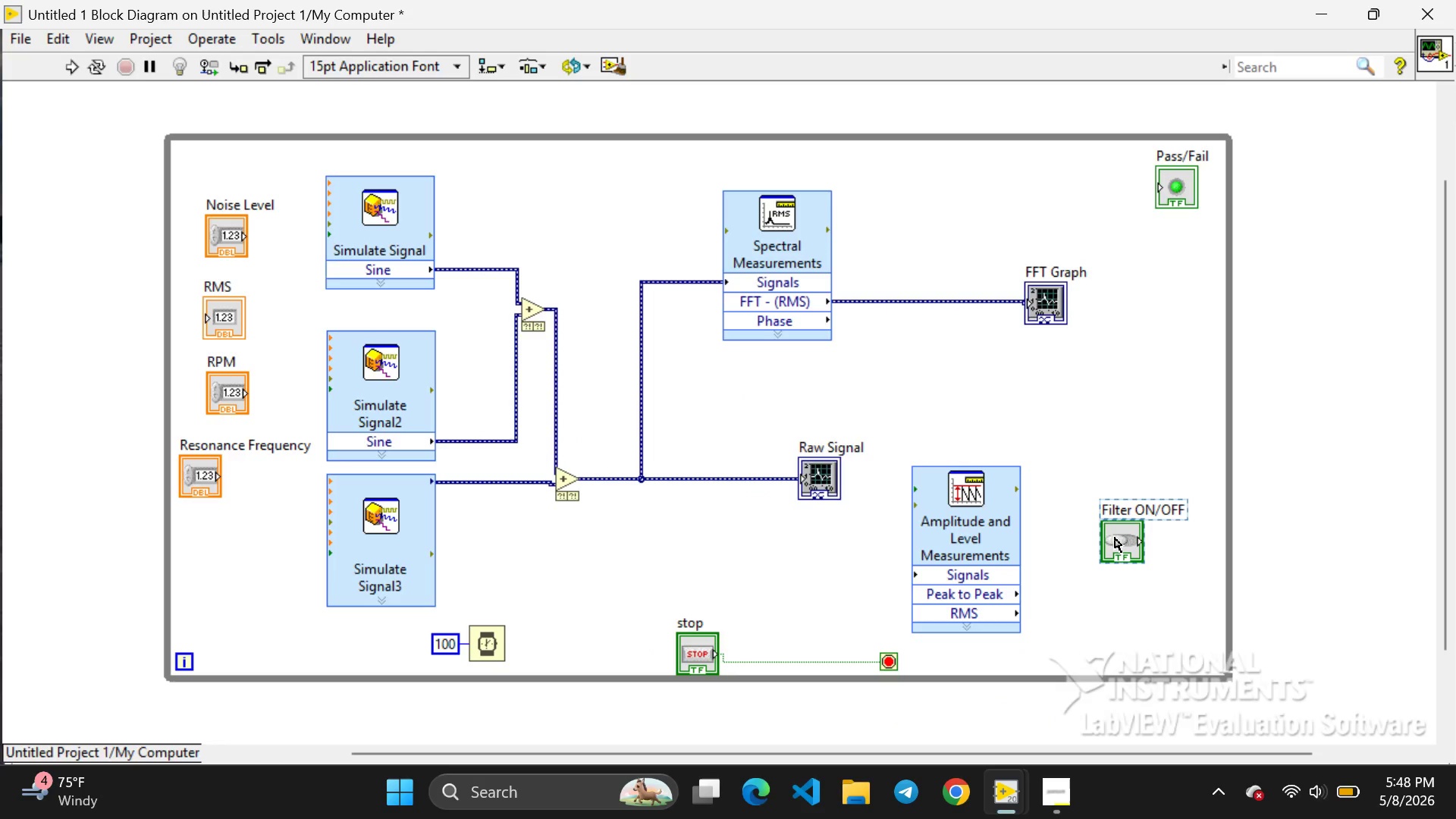 
left_click([1115, 538])
 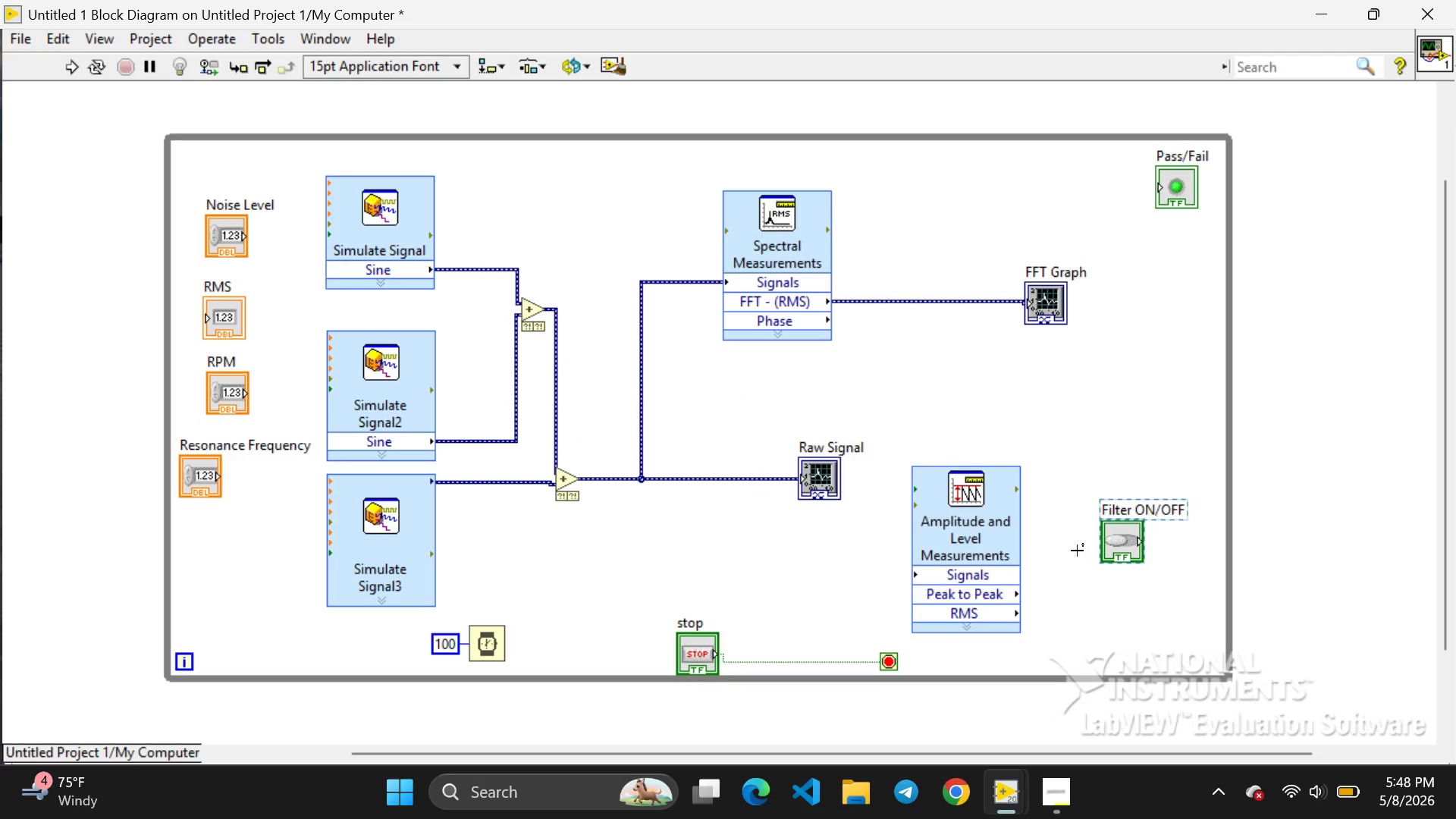 
left_click([1077, 551])
 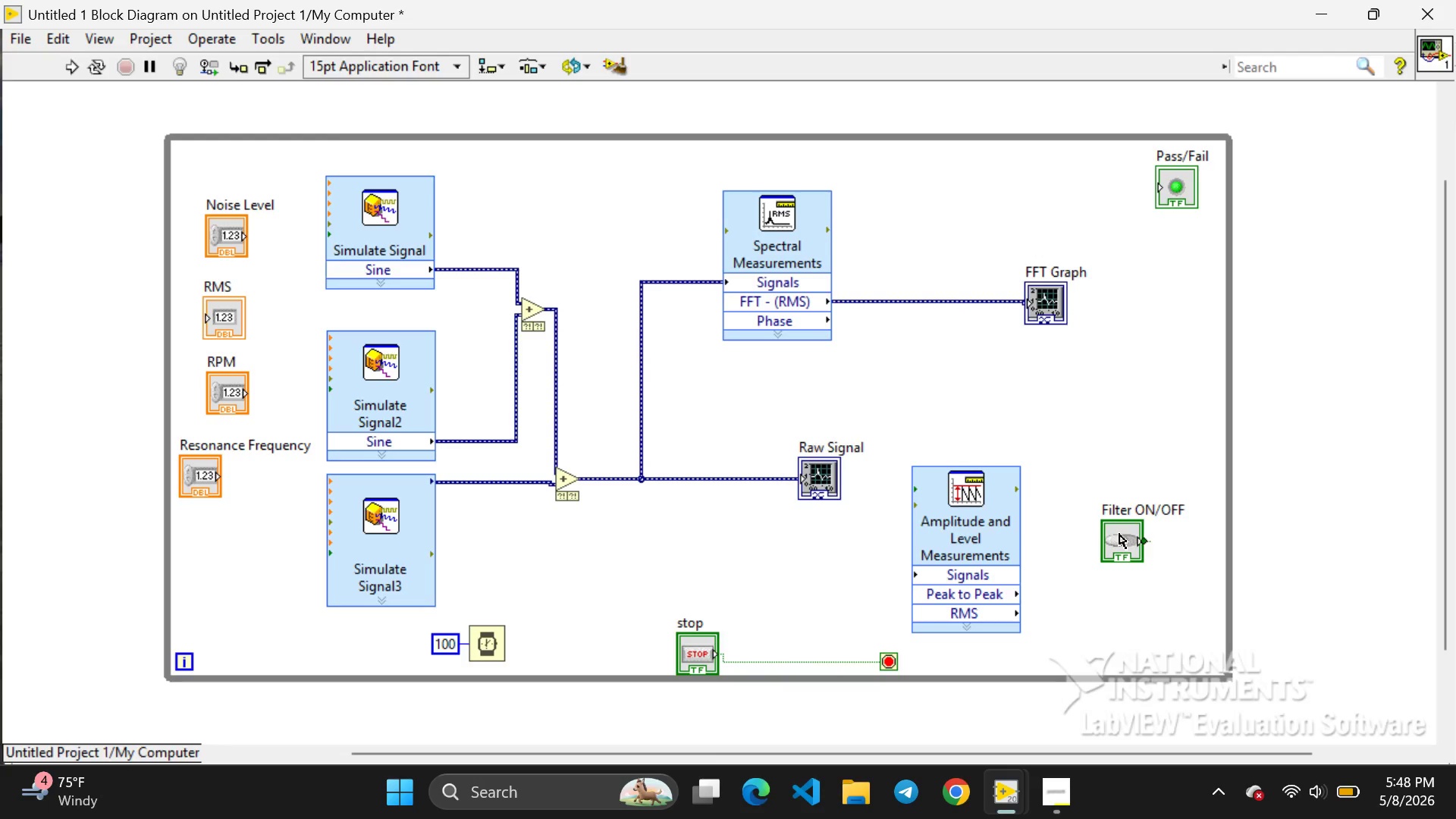 
left_click([1119, 534])
 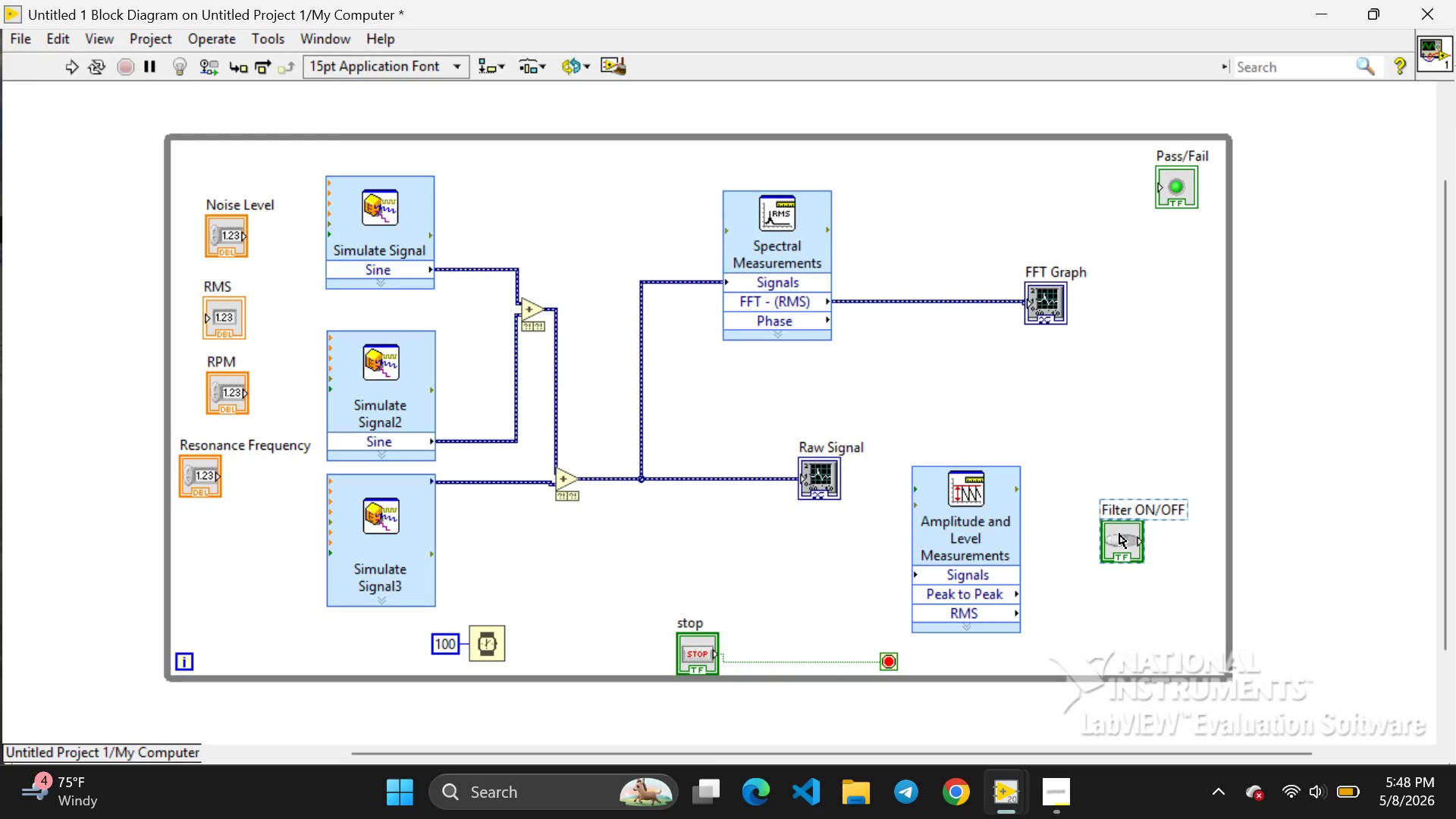 
left_click_drag(start_coordinate=[1119, 534], to_coordinate=[1167, 252])
 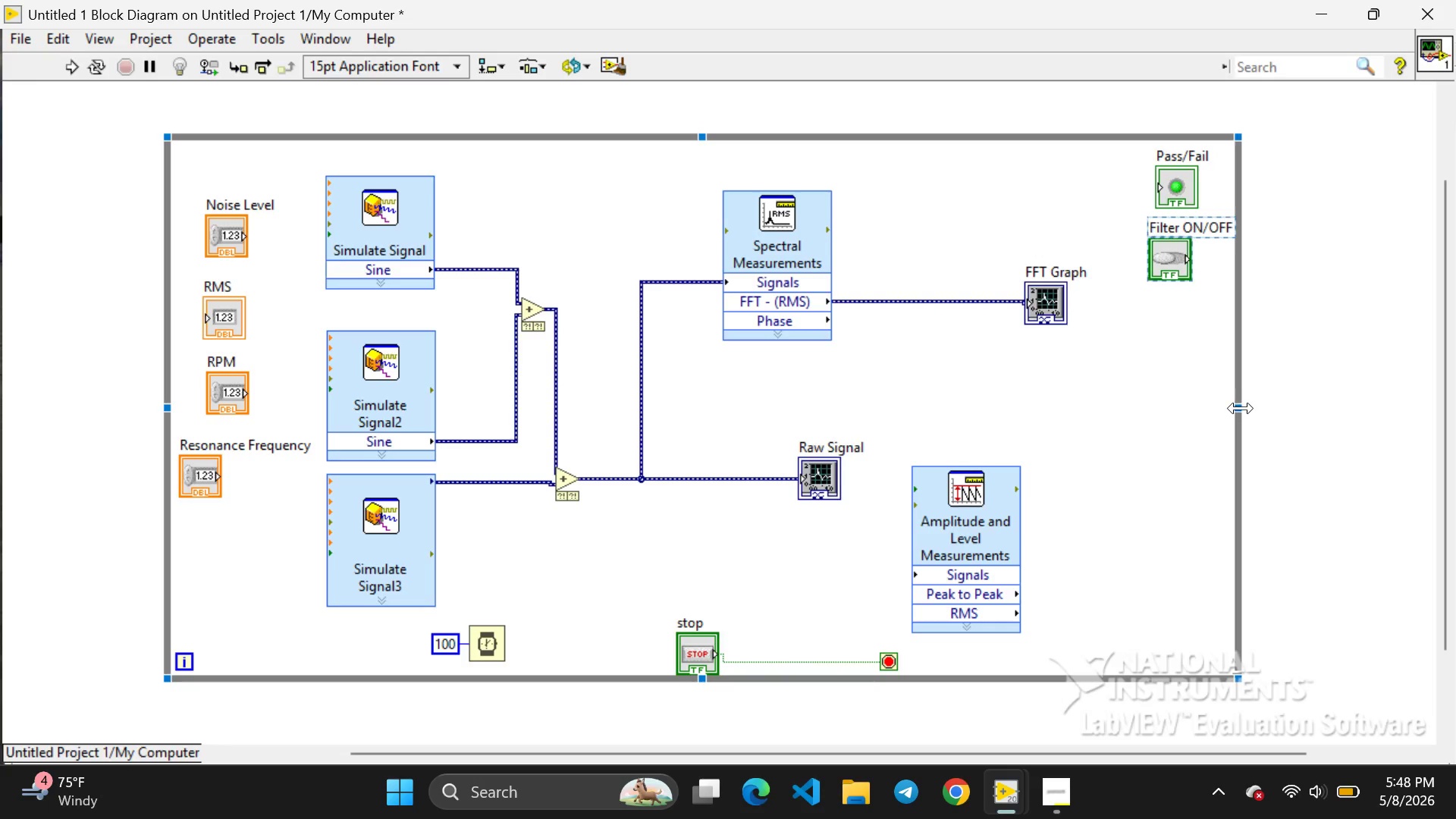 
left_click_drag(start_coordinate=[1241, 408], to_coordinate=[1297, 392])
 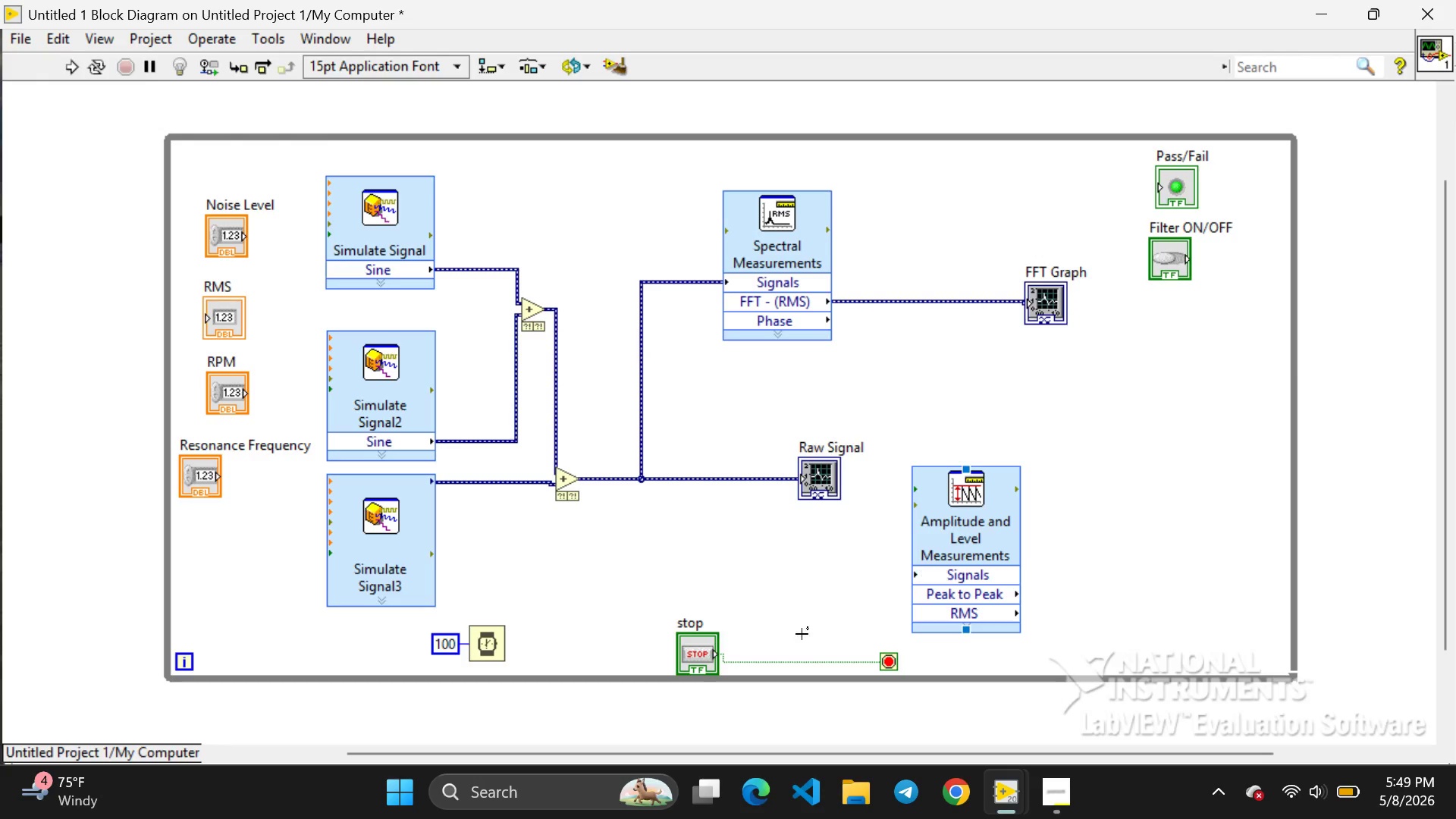 
wait(25.7)
 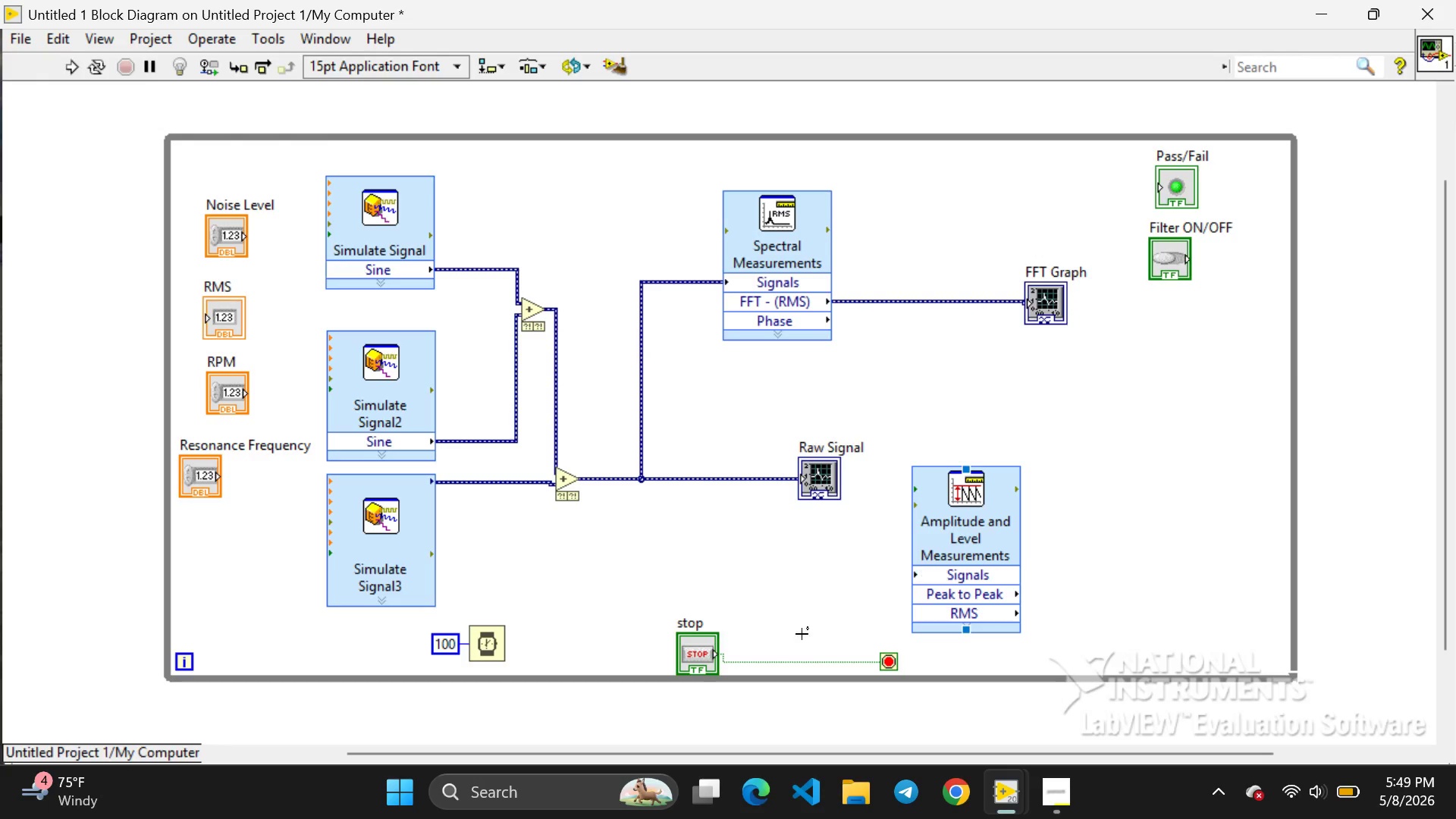 
left_click([229, 315])
 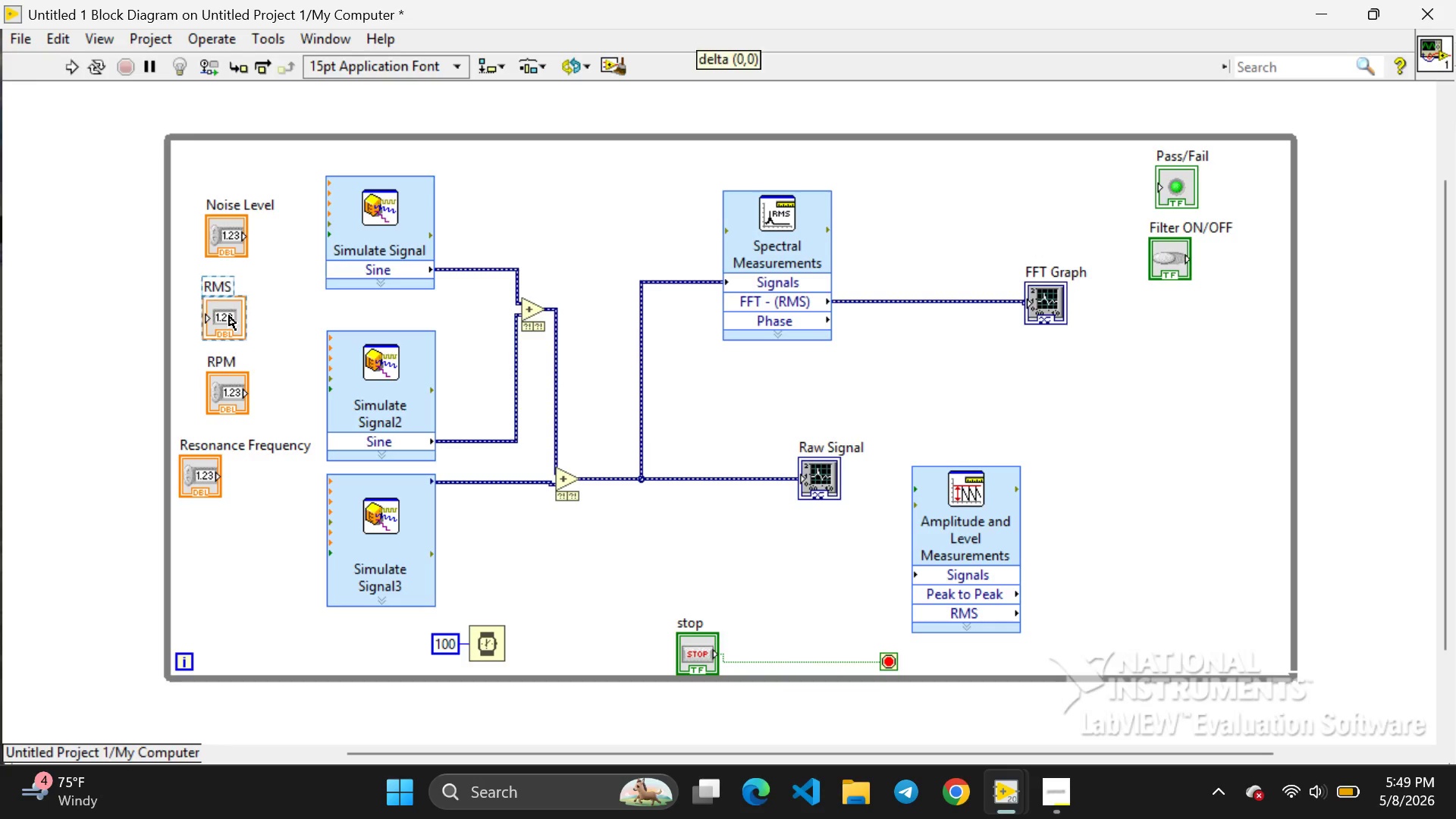 
left_click_drag(start_coordinate=[229, 315], to_coordinate=[1185, 596])
 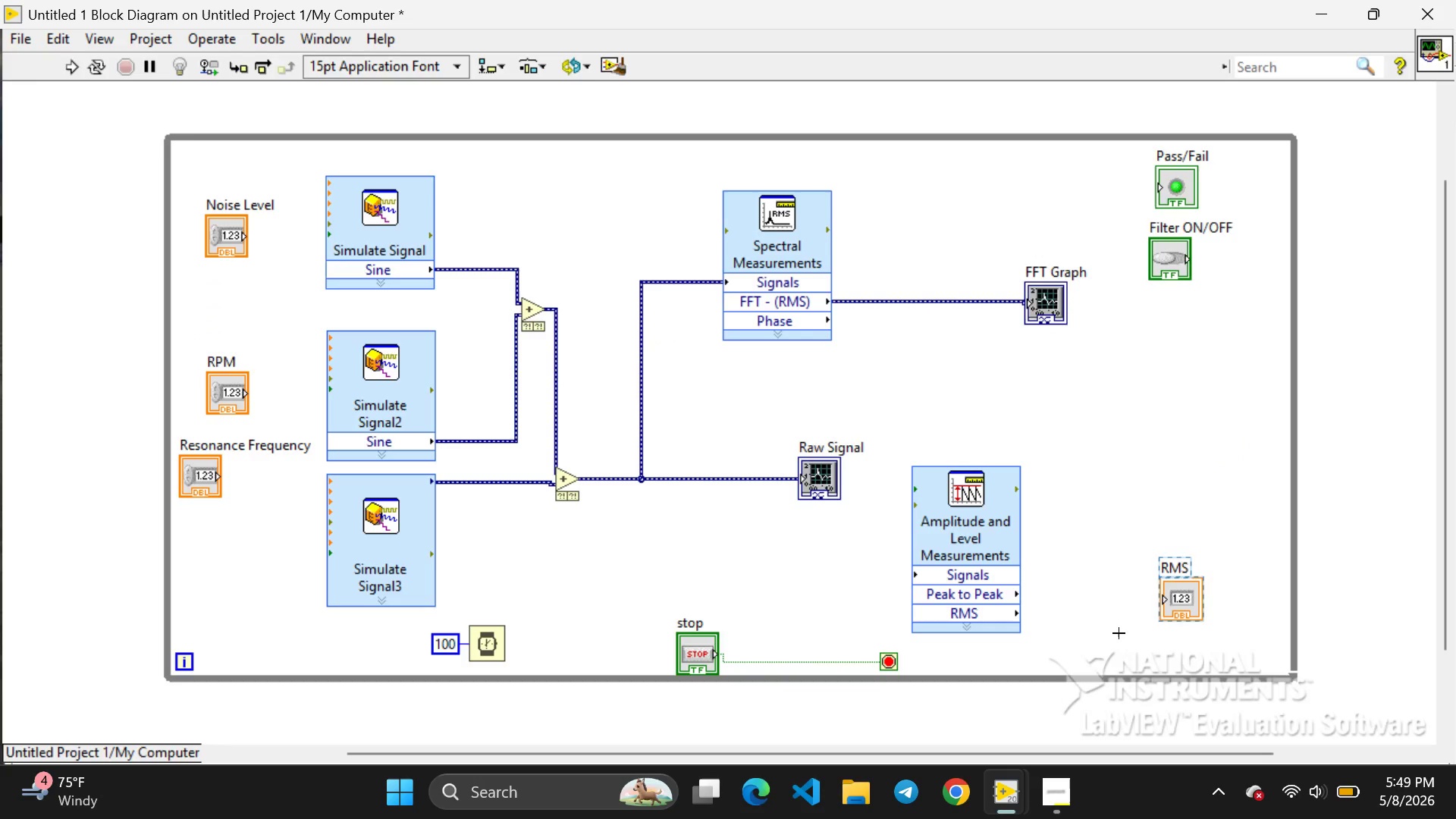 
left_click([1119, 633])
 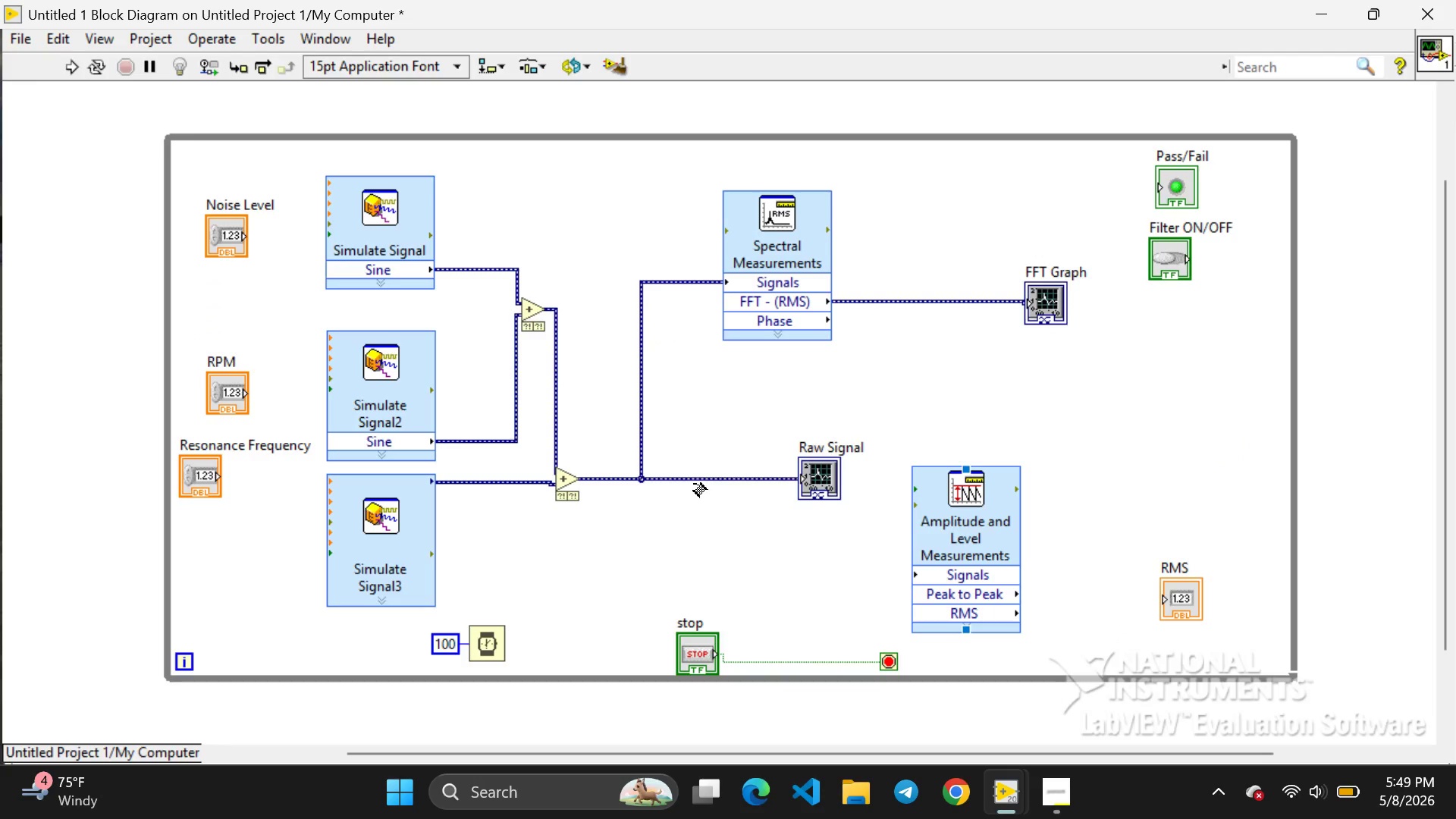 
left_click_drag(start_coordinate=[694, 484], to_coordinate=[915, 574])
 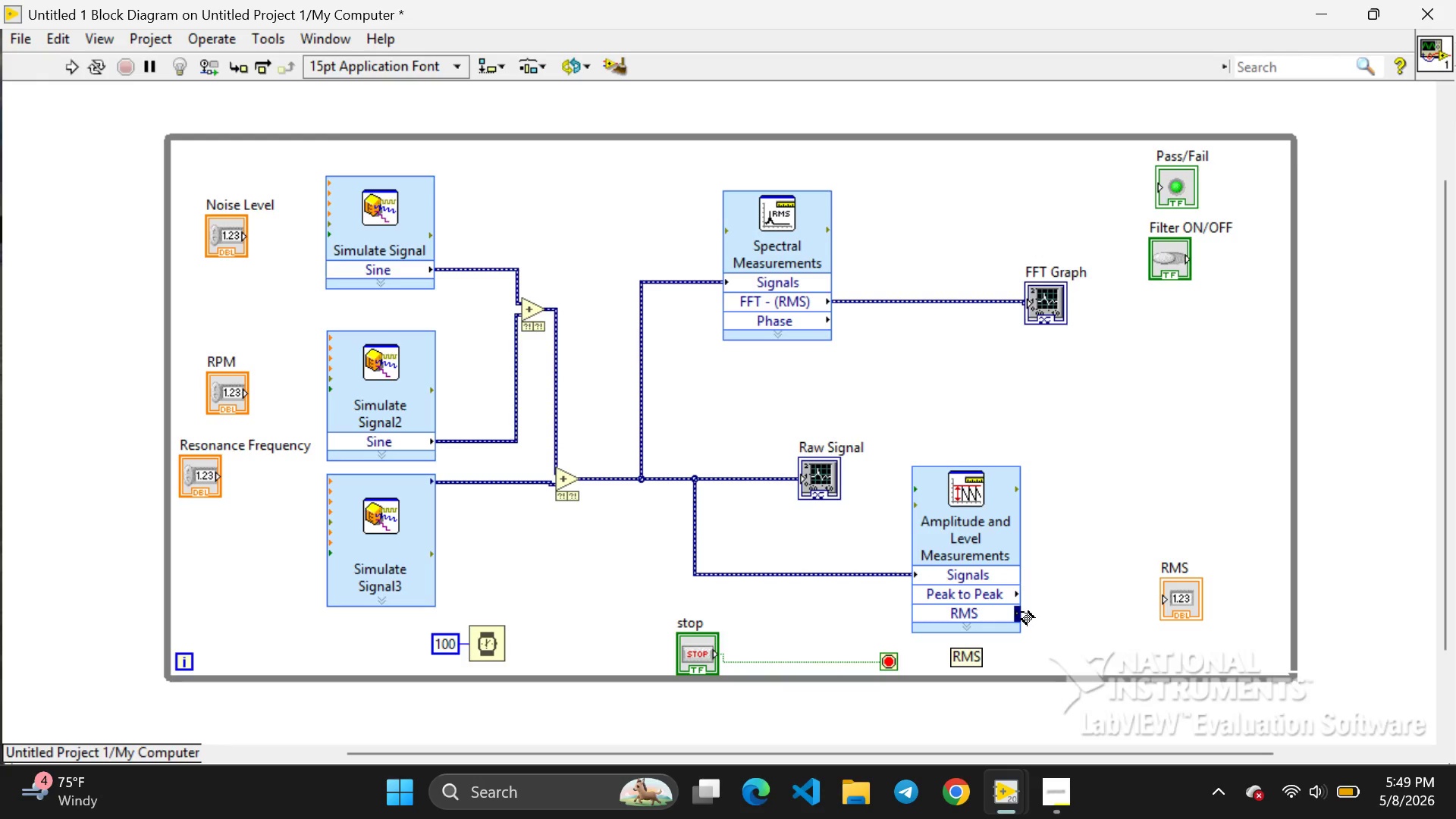 
wait(6.52)
 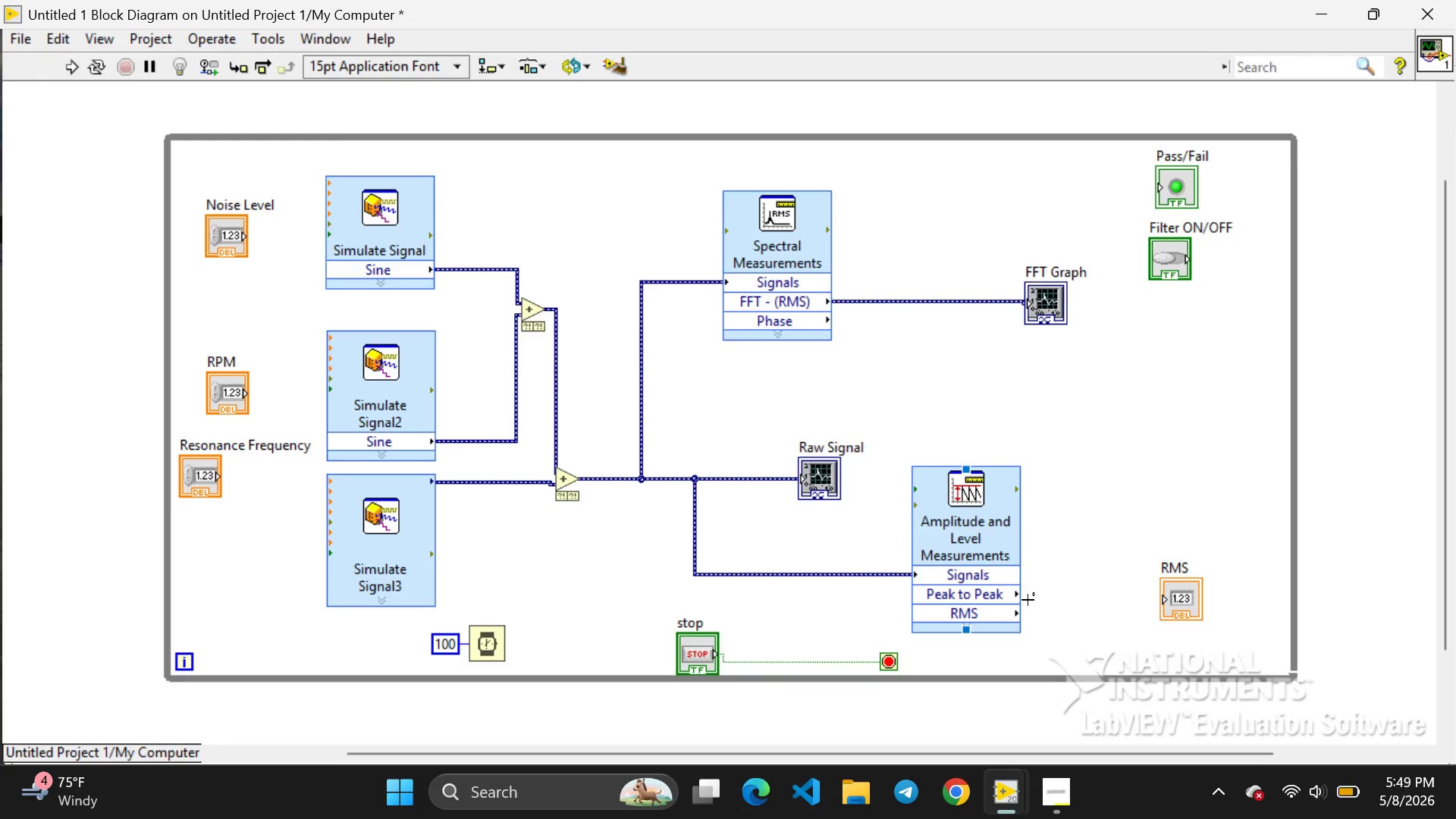 
left_click_drag(start_coordinate=[1021, 612], to_coordinate=[1154, 599])
 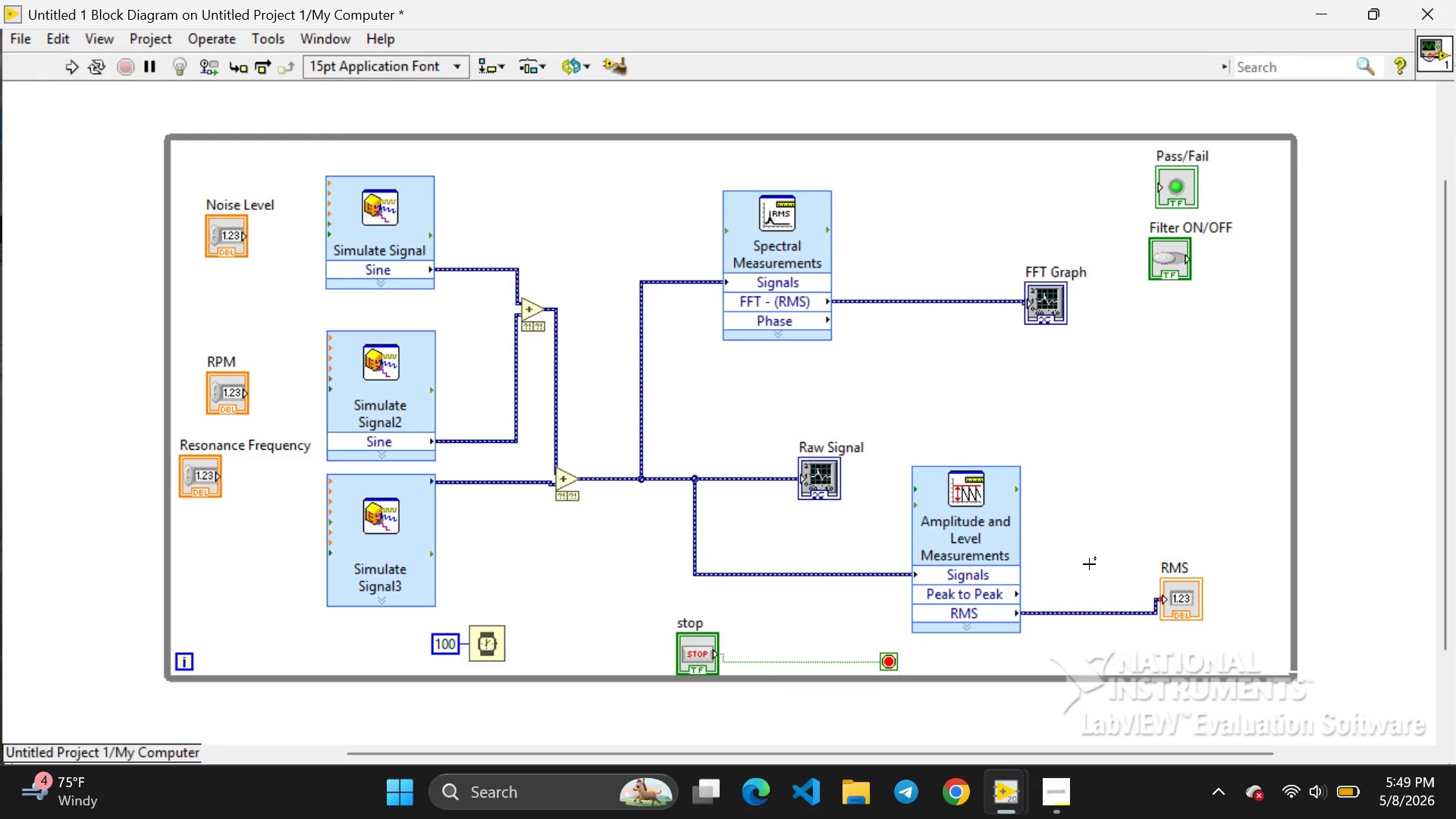 
left_click([1089, 564])
 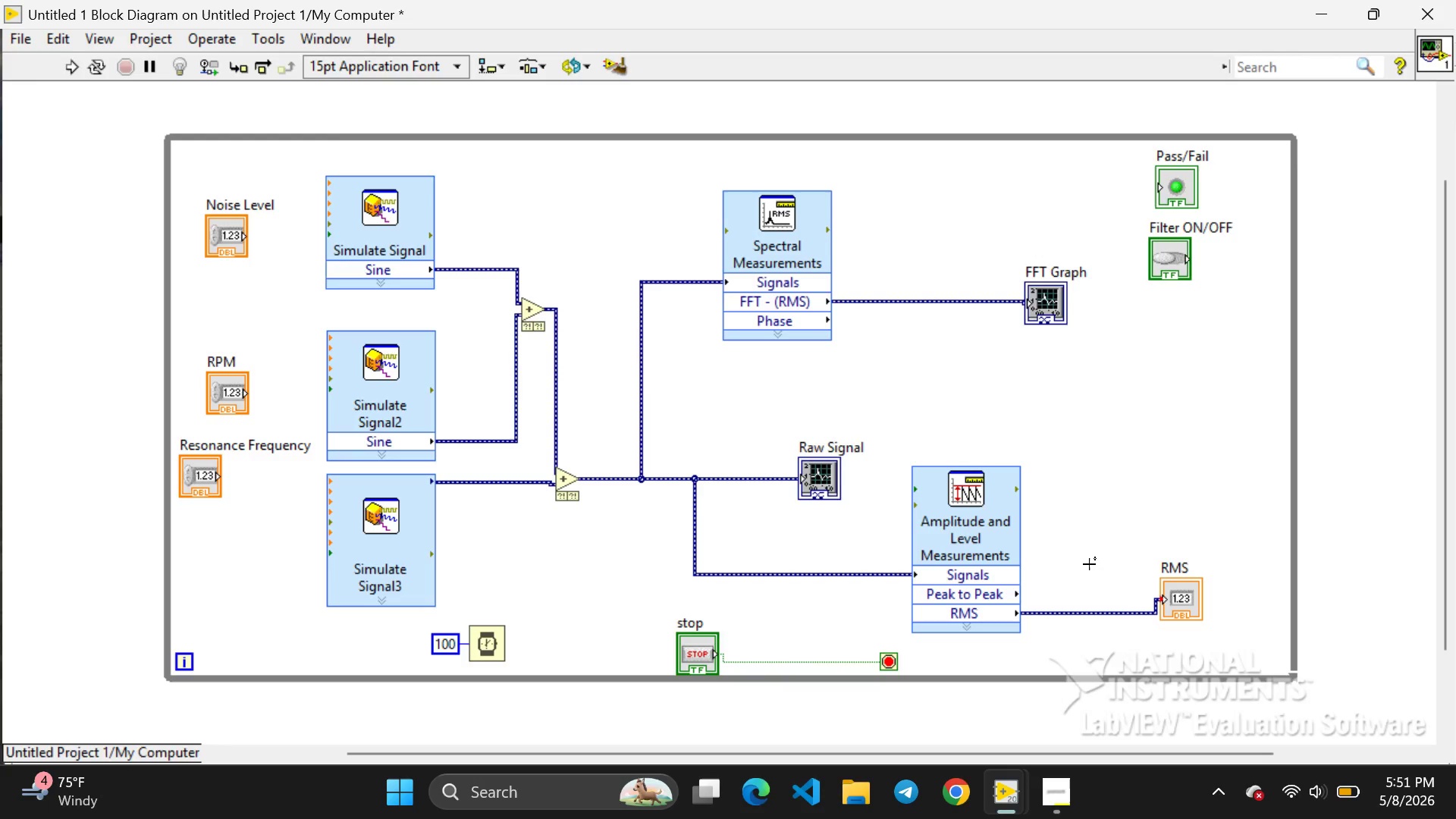 
wait(108.25)
 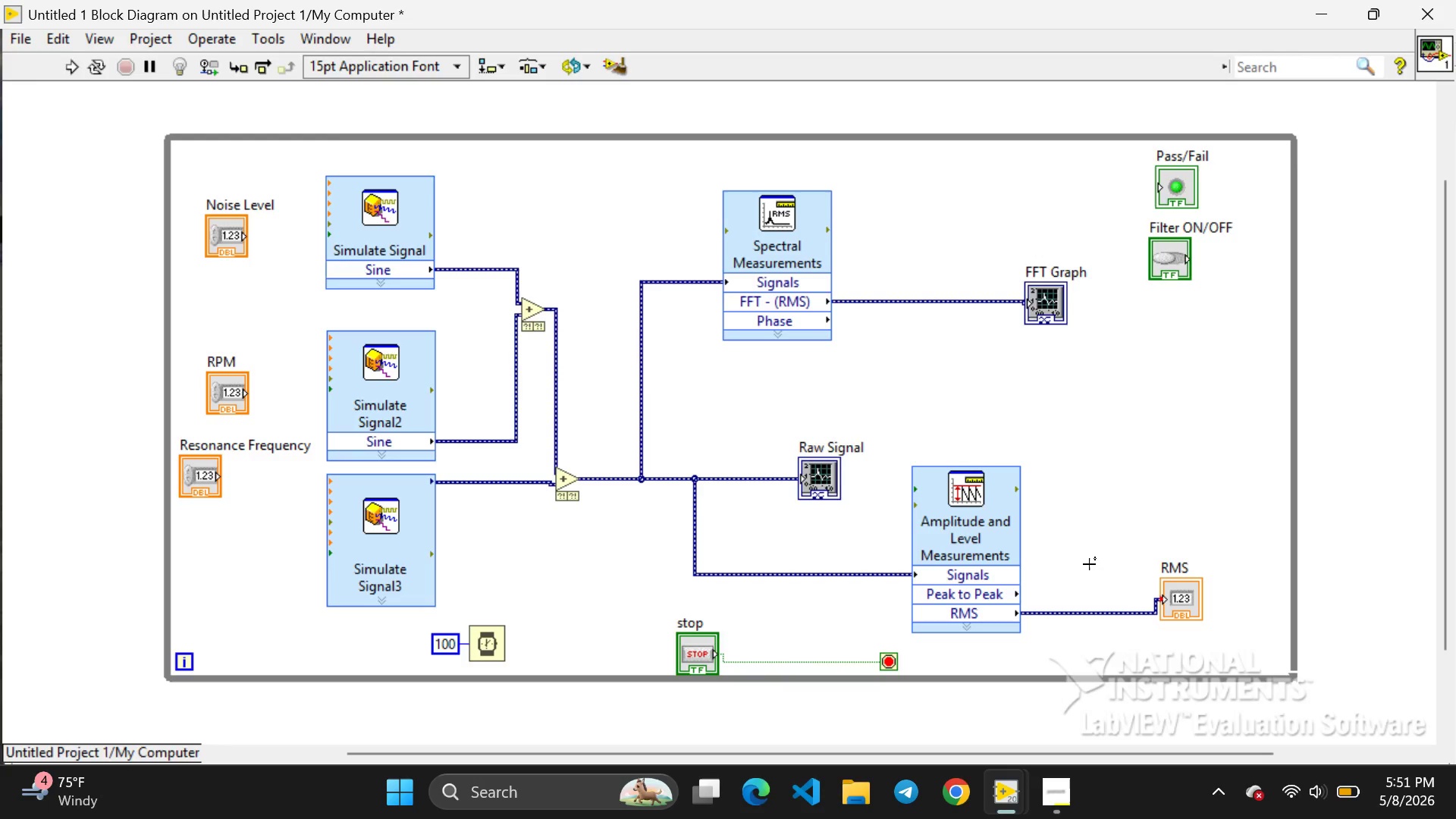 
right_click([1068, 457])
 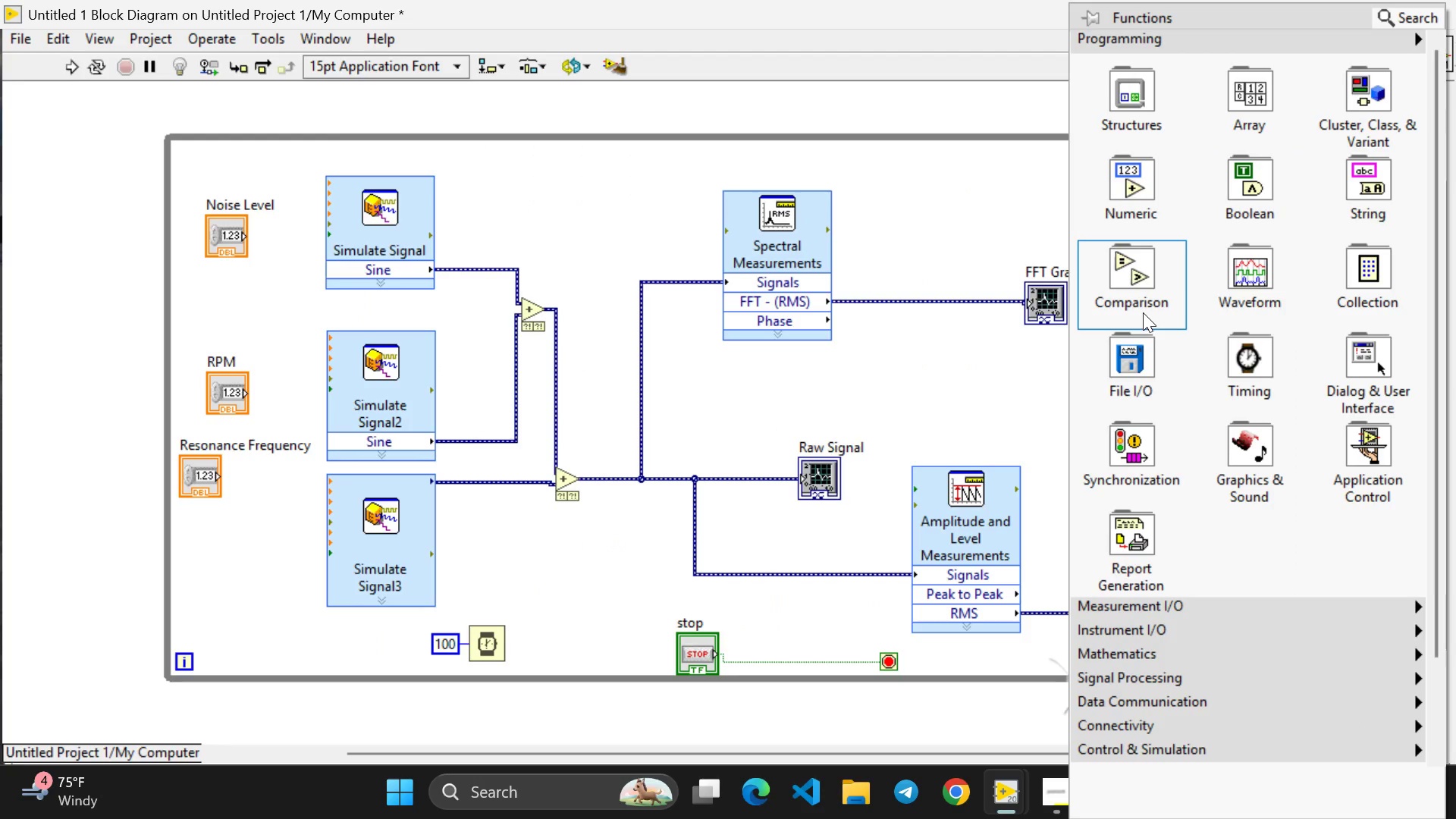 
left_click([1135, 300])
 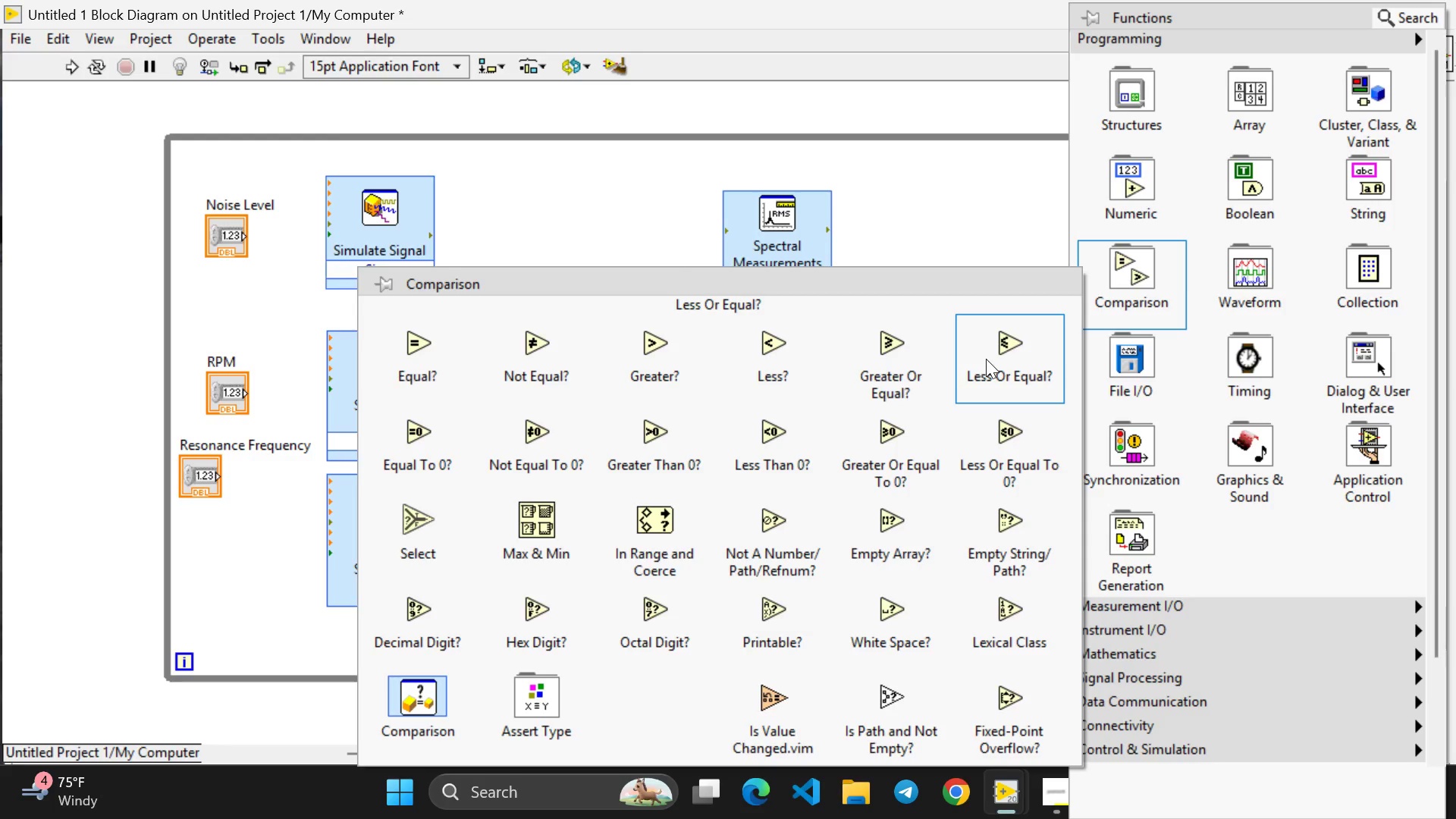 
left_click([986, 359])
 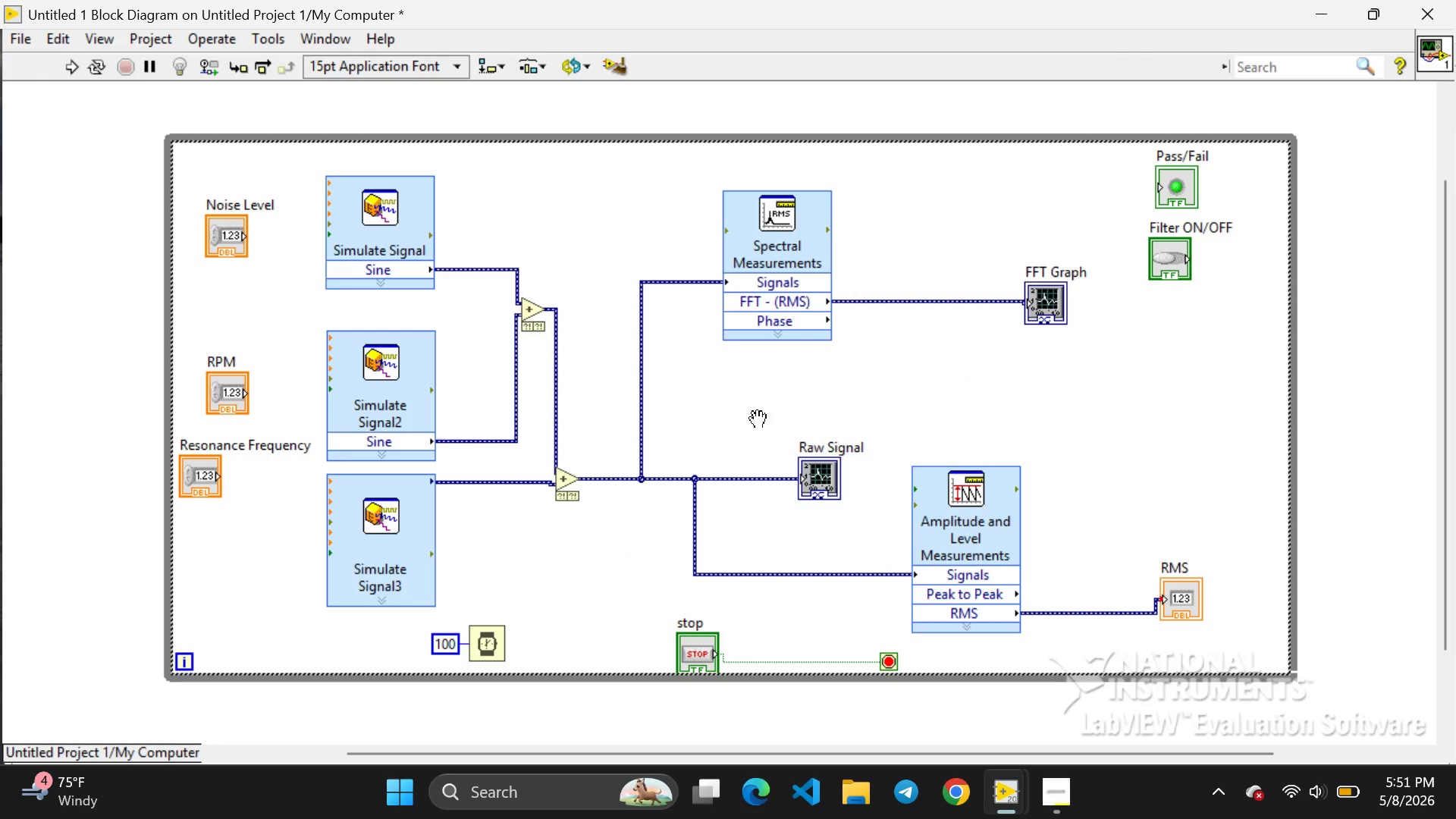 
wait(5.75)
 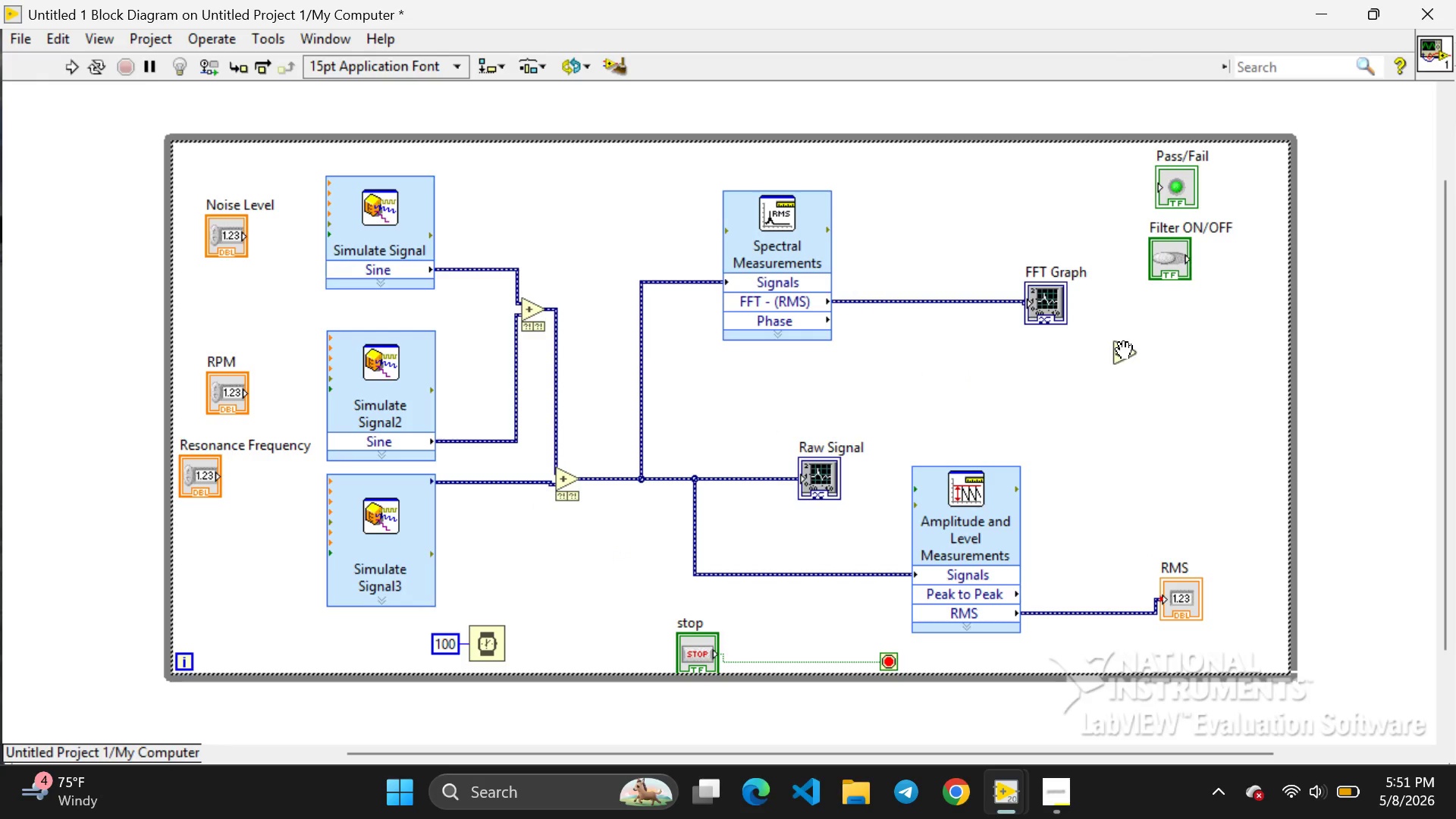 
left_click([1116, 385])
 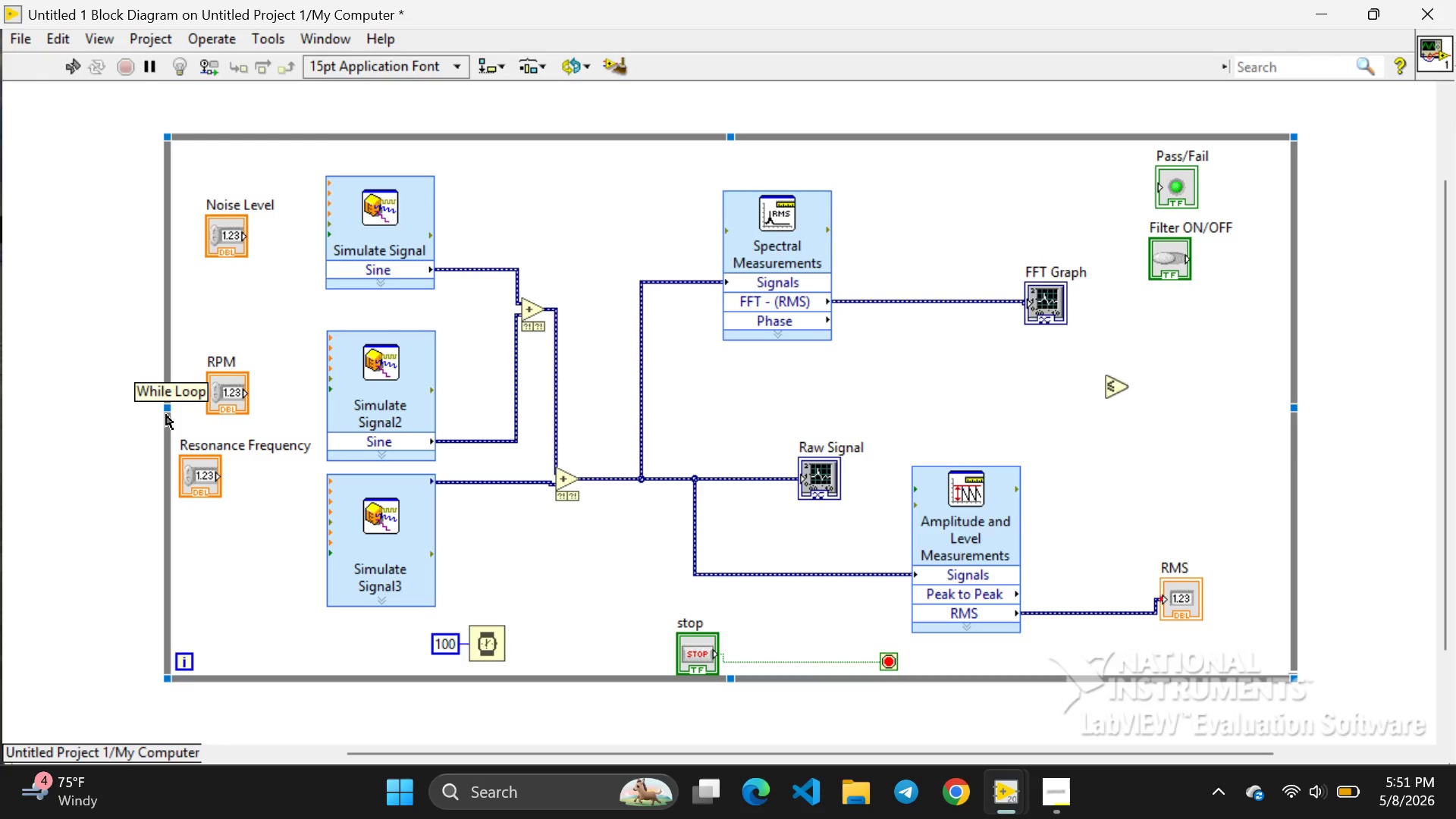 
wait(5.08)
 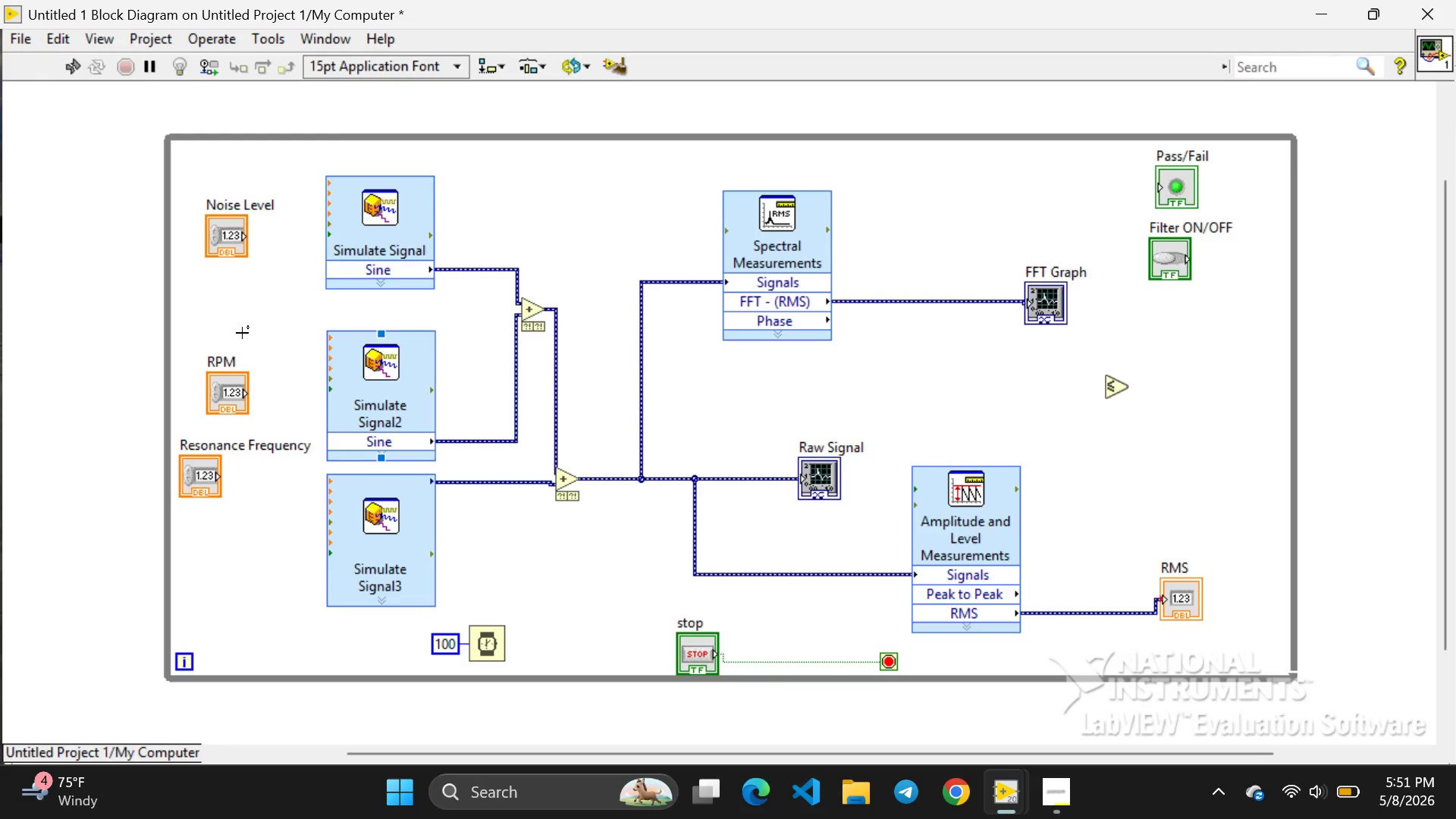 
left_click_drag(start_coordinate=[168, 406], to_coordinate=[49, 374])
 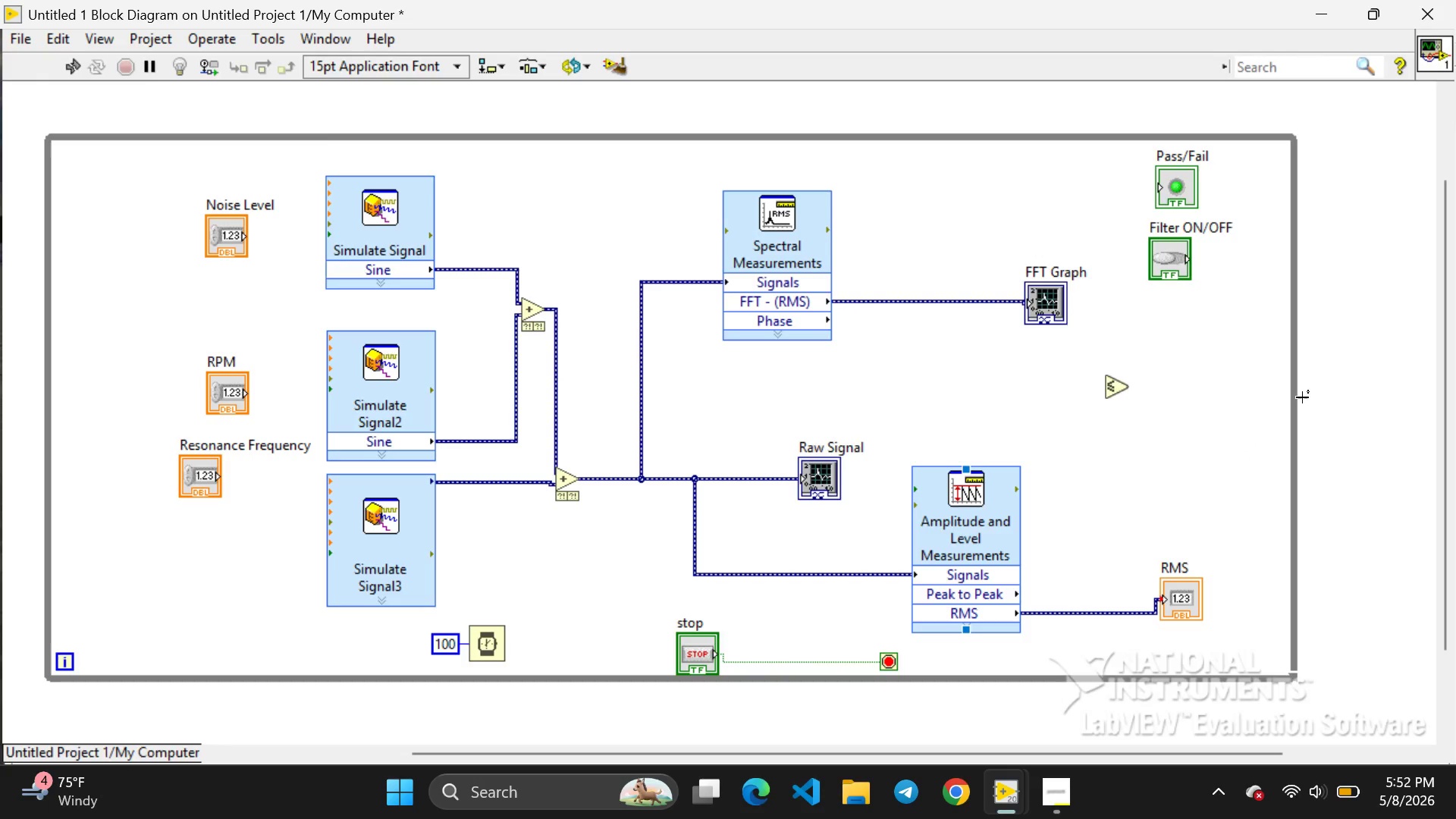 
wait(6.31)
 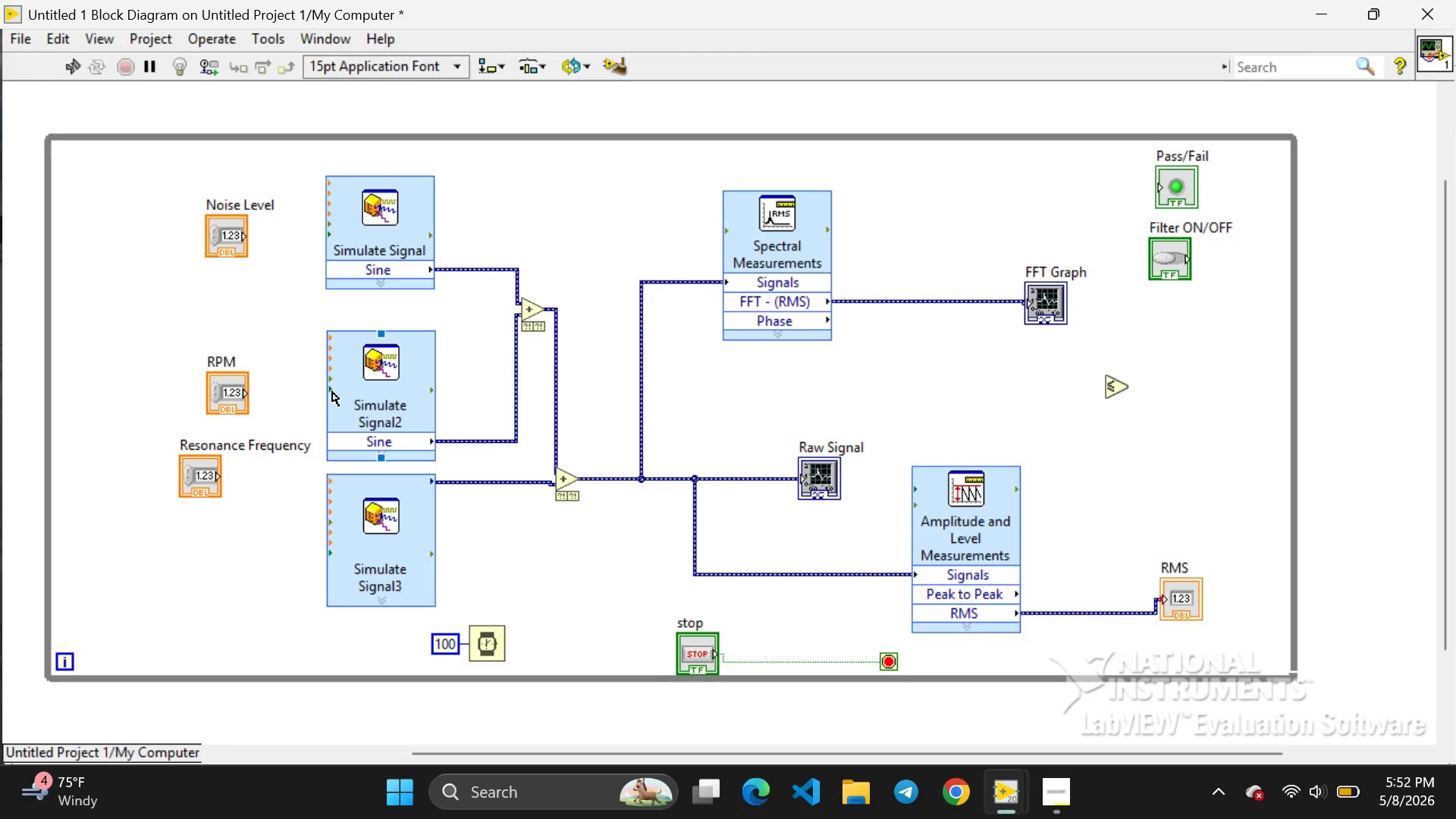 
left_click_drag(start_coordinate=[1294, 408], to_coordinate=[1371, 388])
 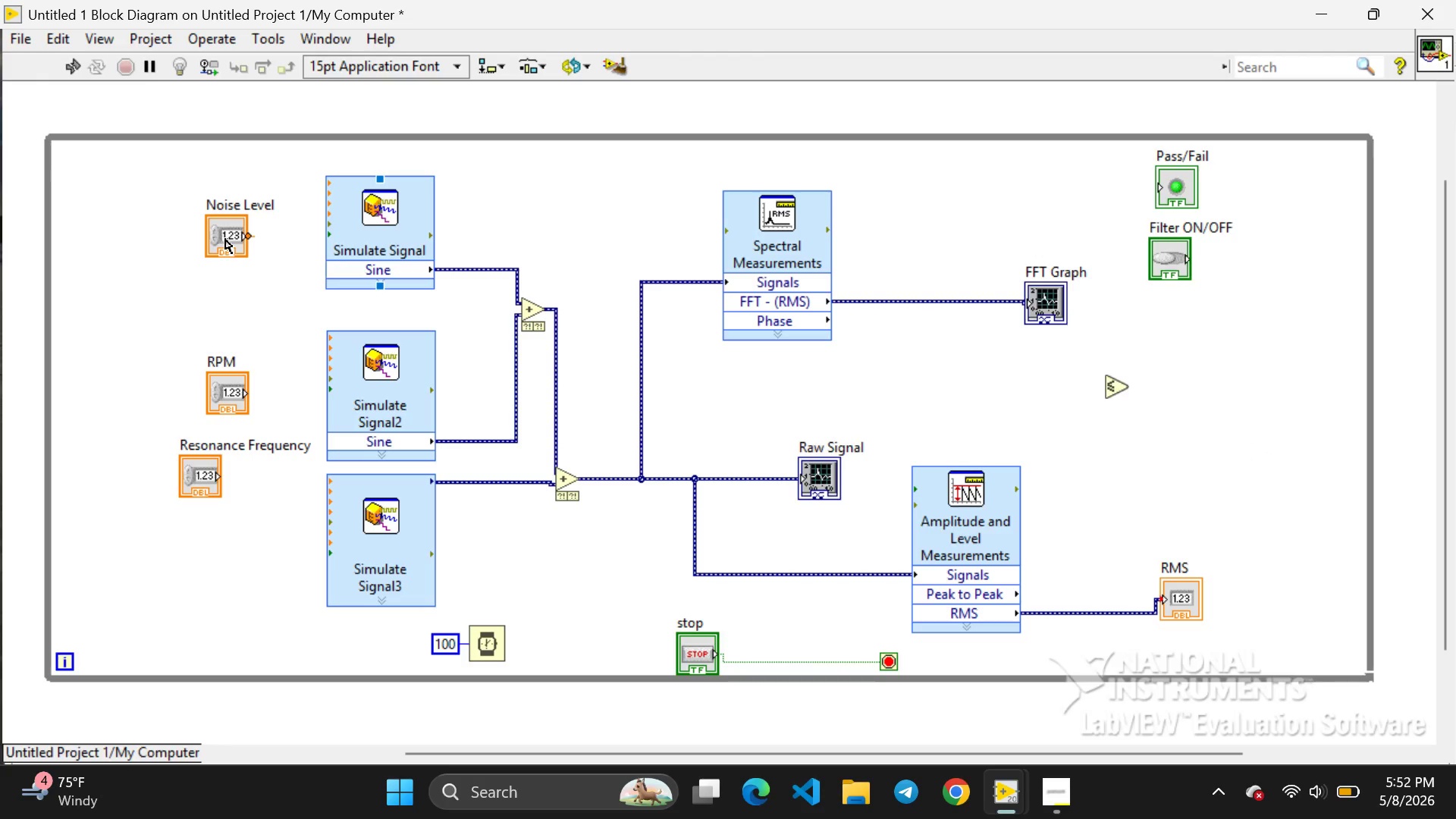 
left_click([231, 230])
 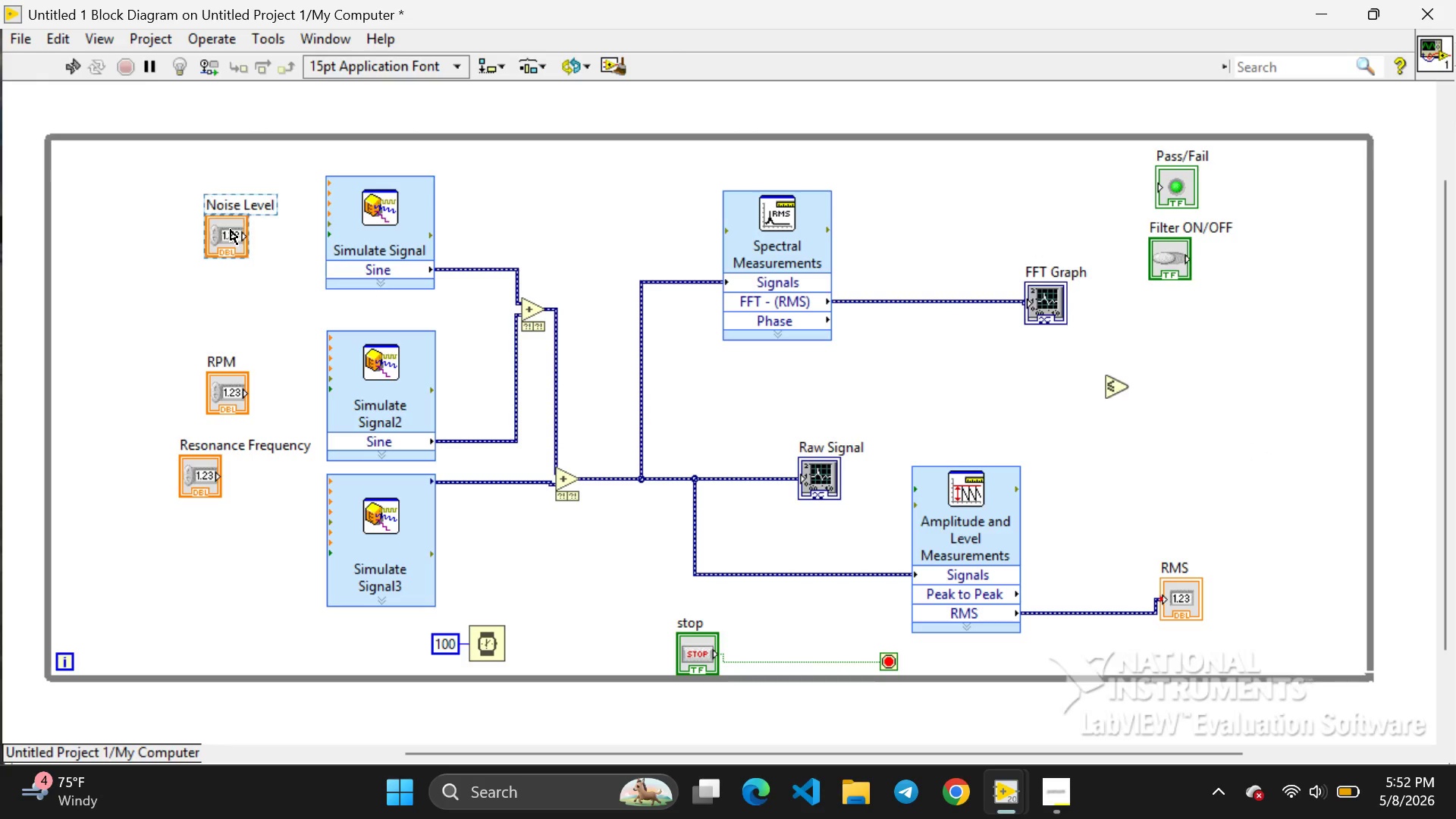 
left_click_drag(start_coordinate=[231, 230], to_coordinate=[85, 184])
 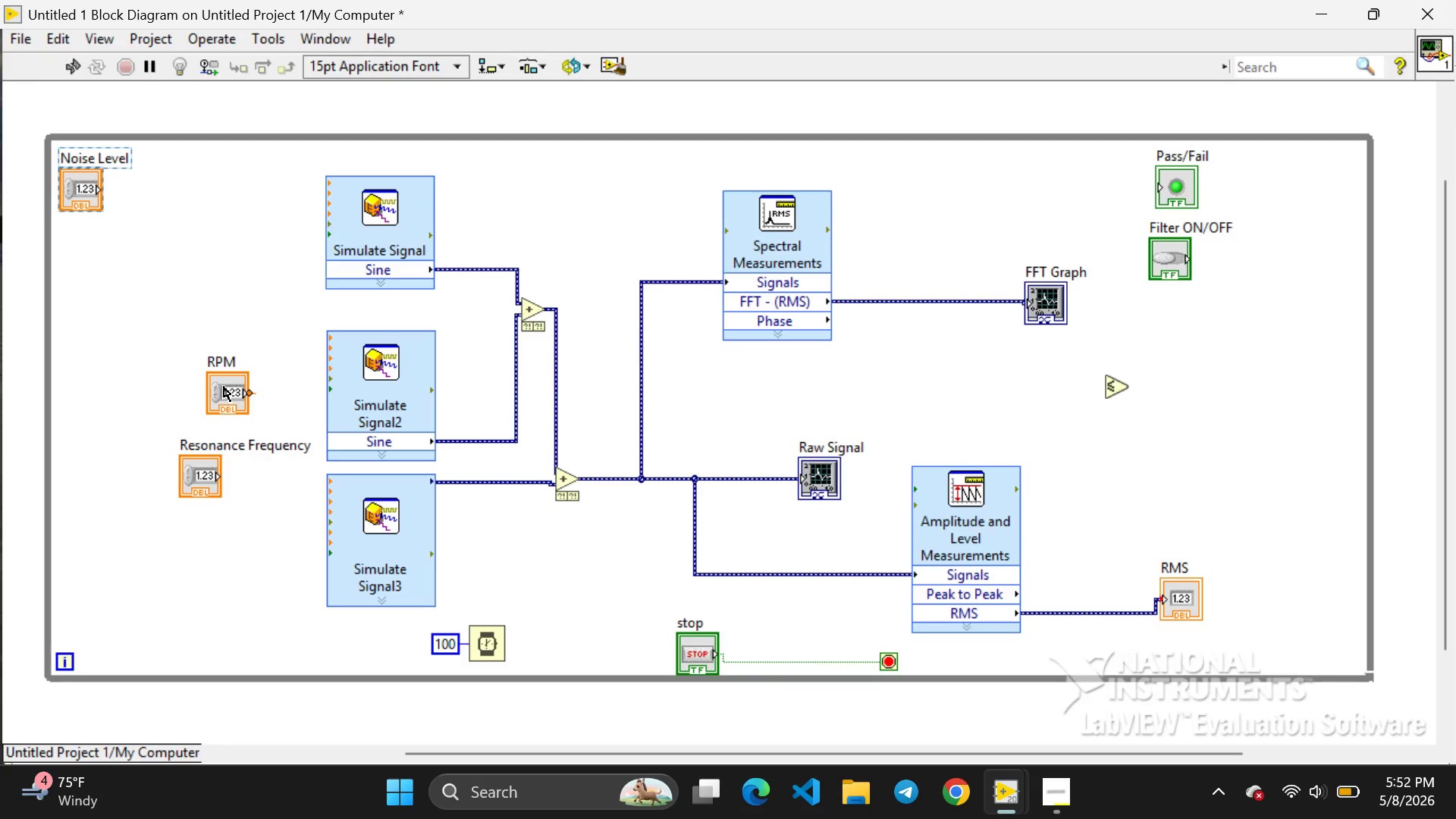 
left_click([224, 387])
 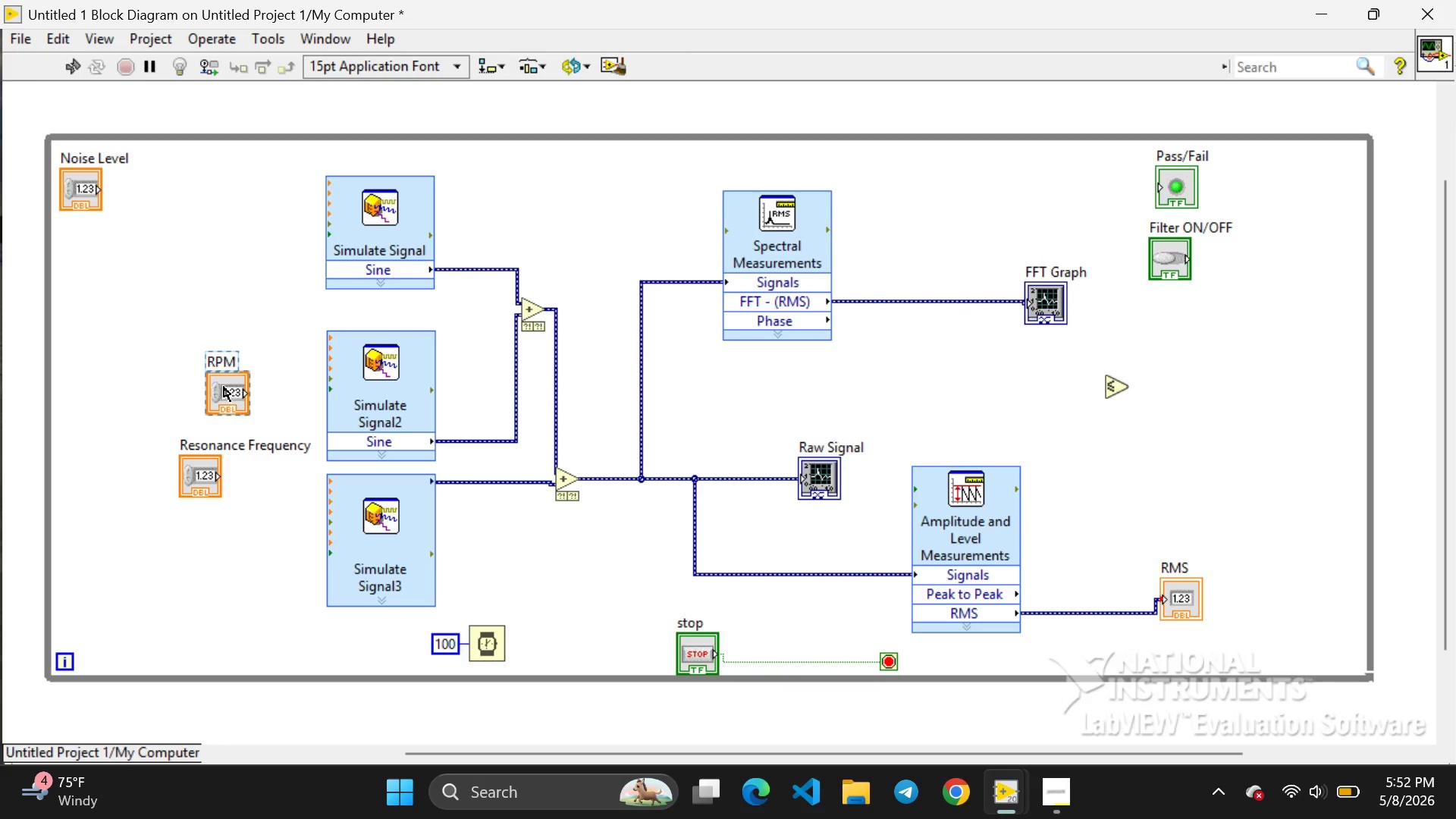 
left_click_drag(start_coordinate=[224, 387], to_coordinate=[74, 259])
 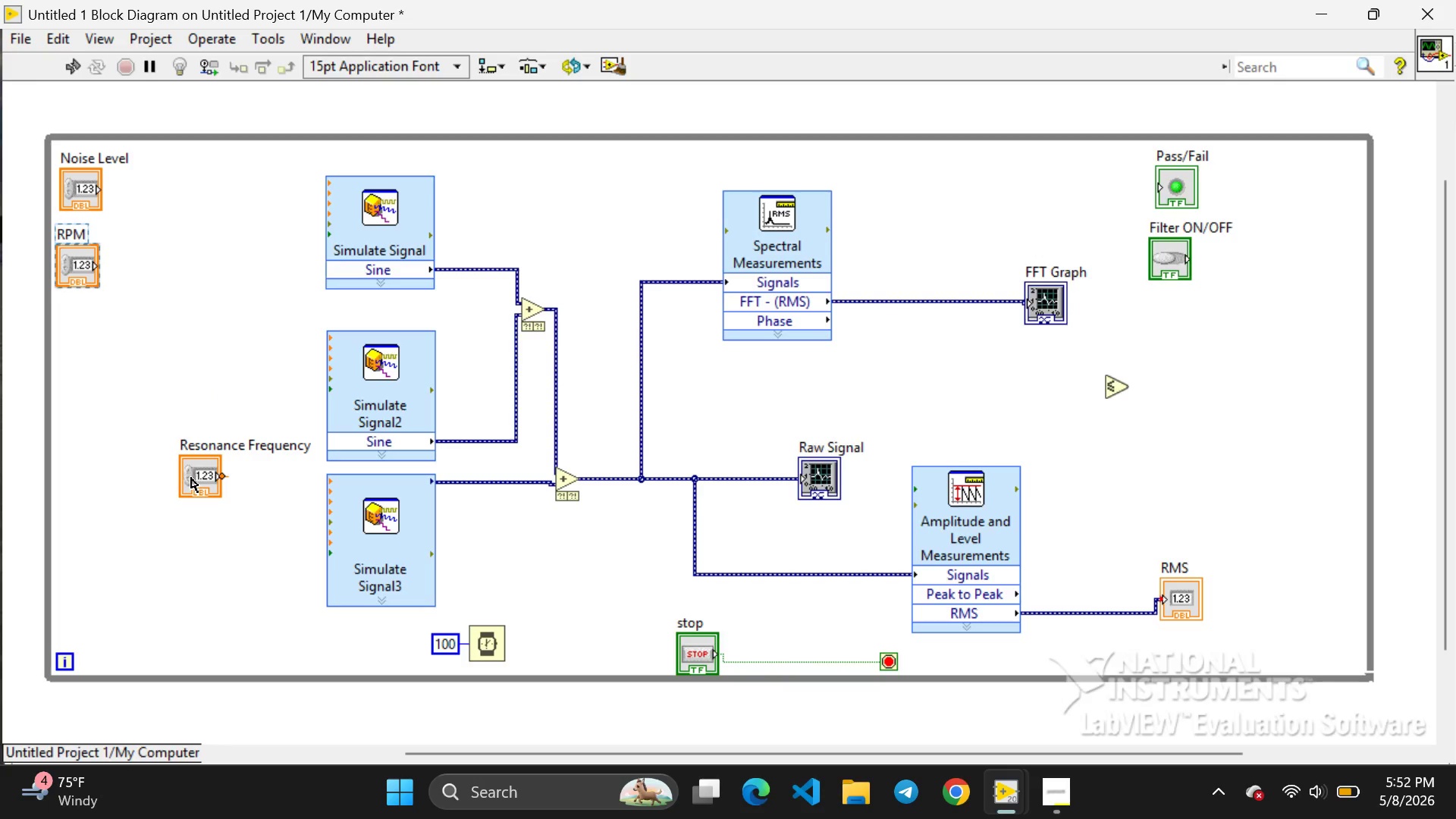 
left_click([191, 478])
 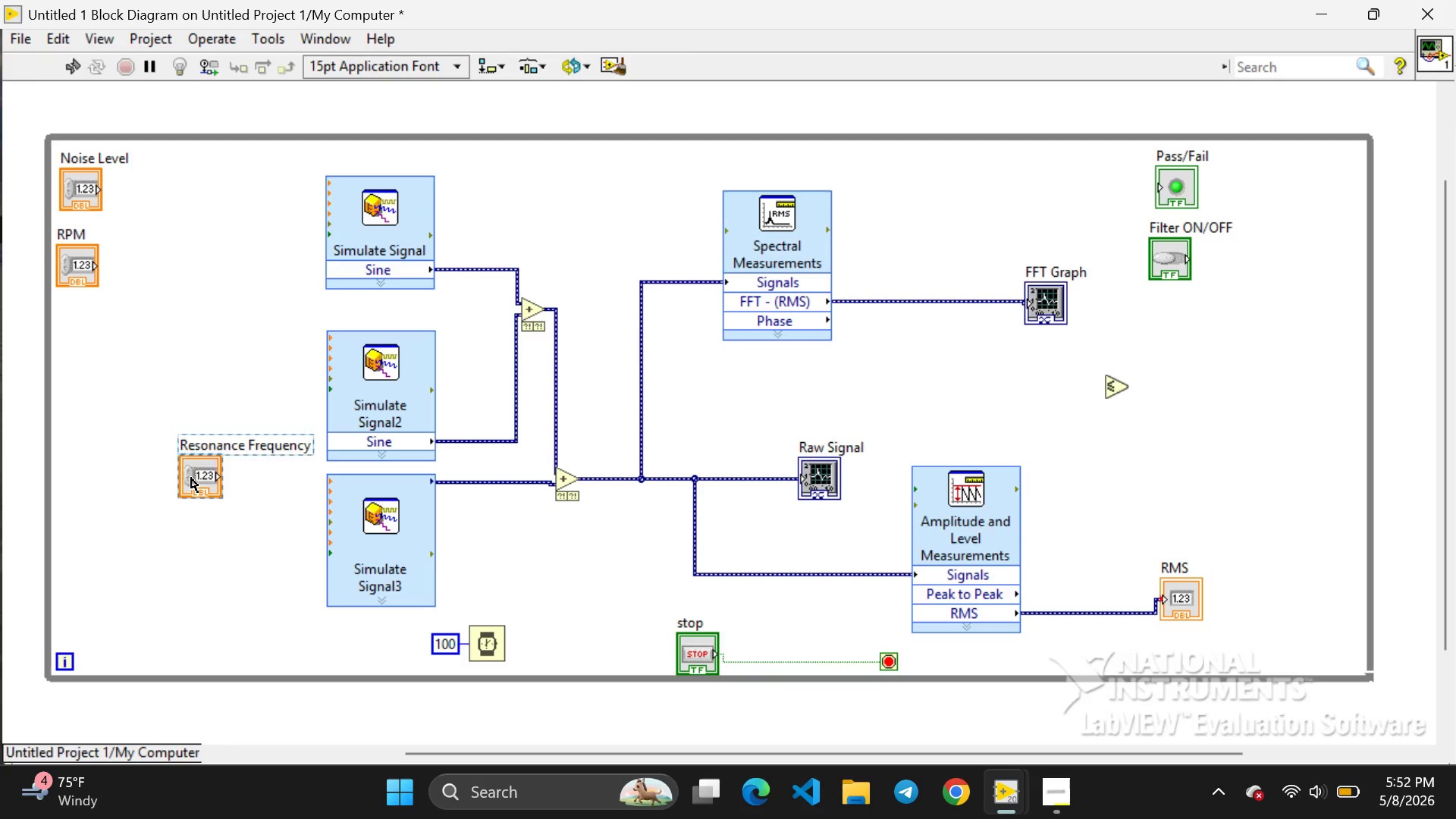 
left_click_drag(start_coordinate=[191, 478], to_coordinate=[60, 340])
 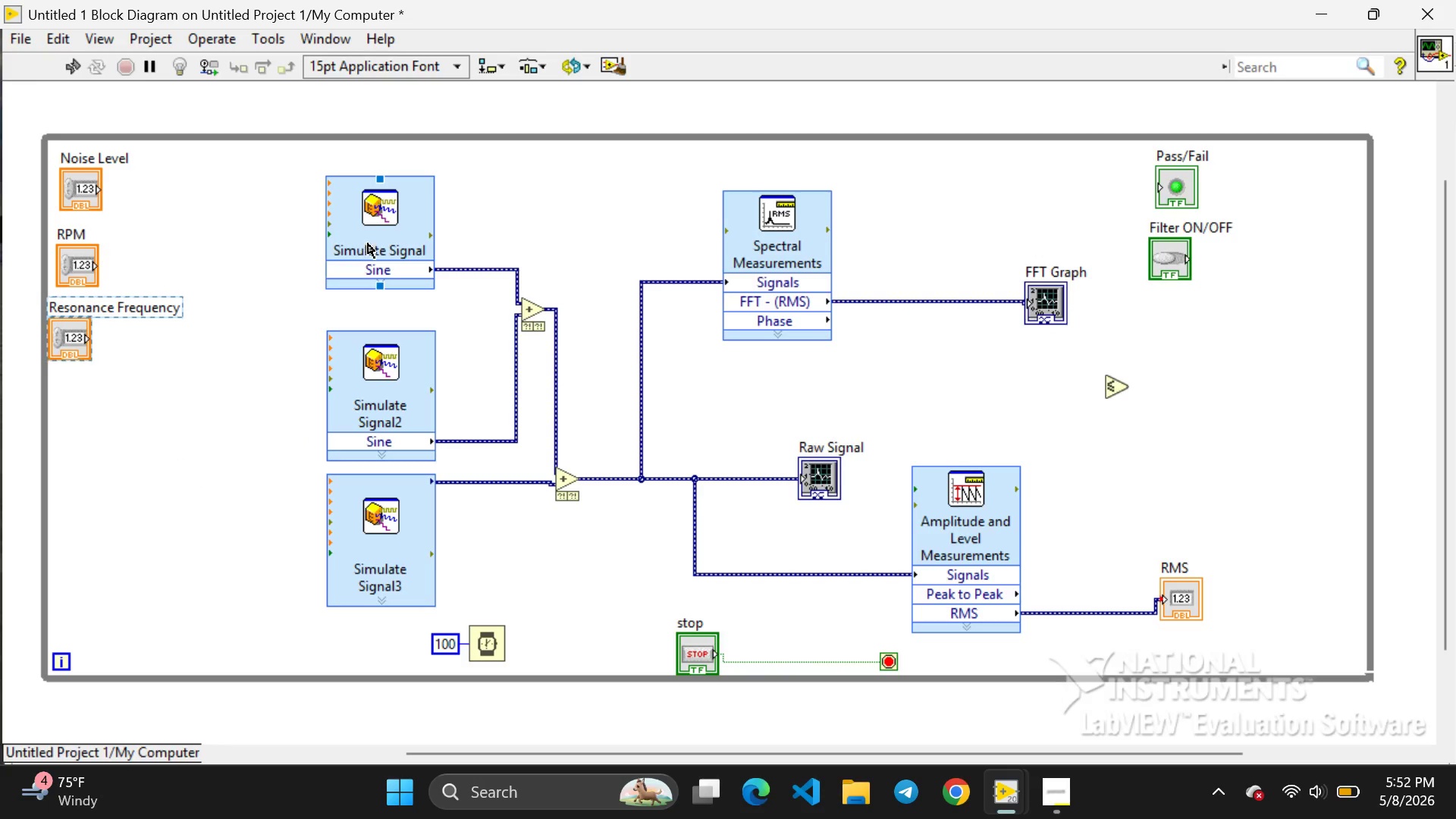 
left_click([367, 243])
 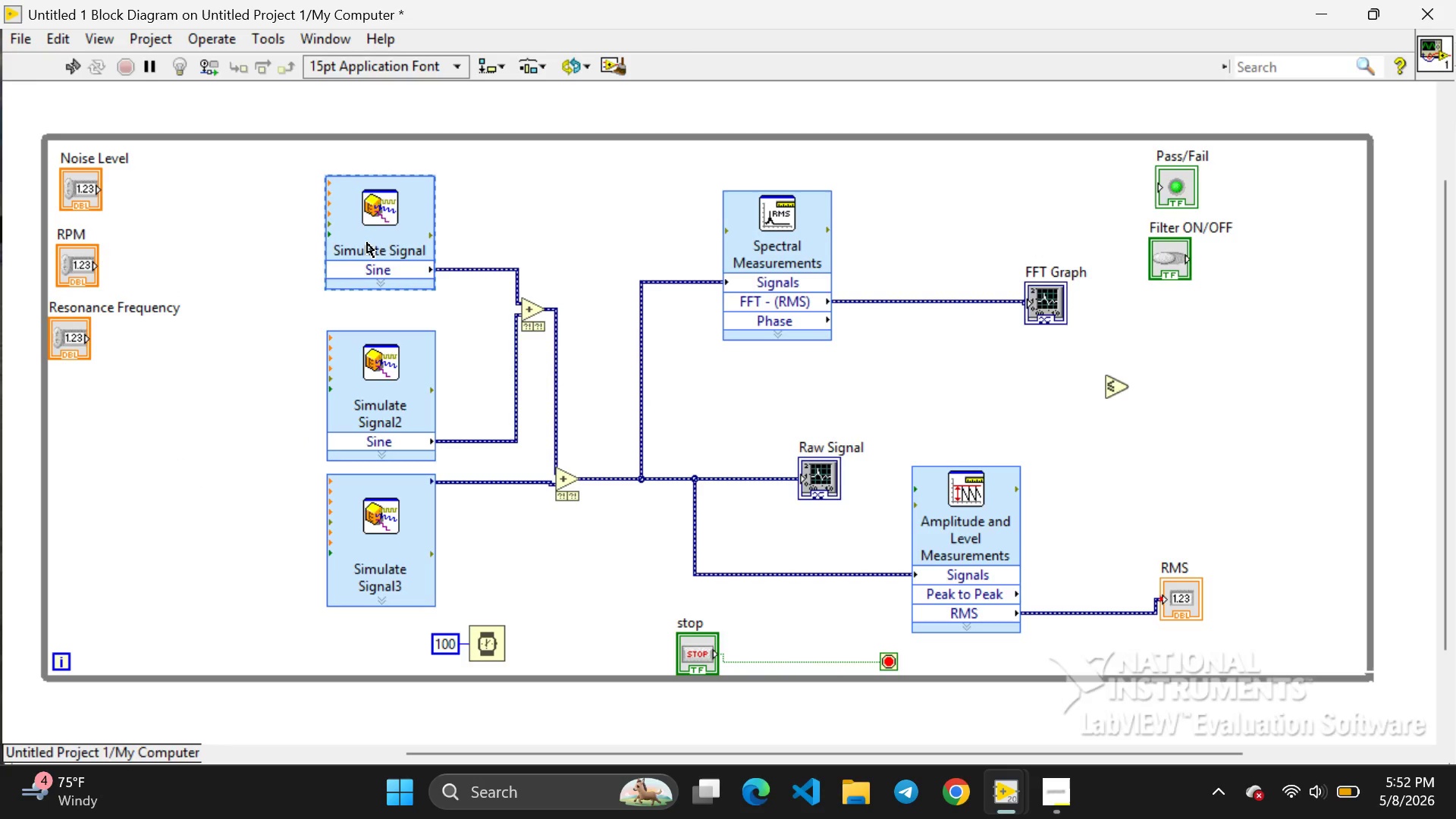 
left_click_drag(start_coordinate=[367, 243], to_coordinate=[242, 224])
 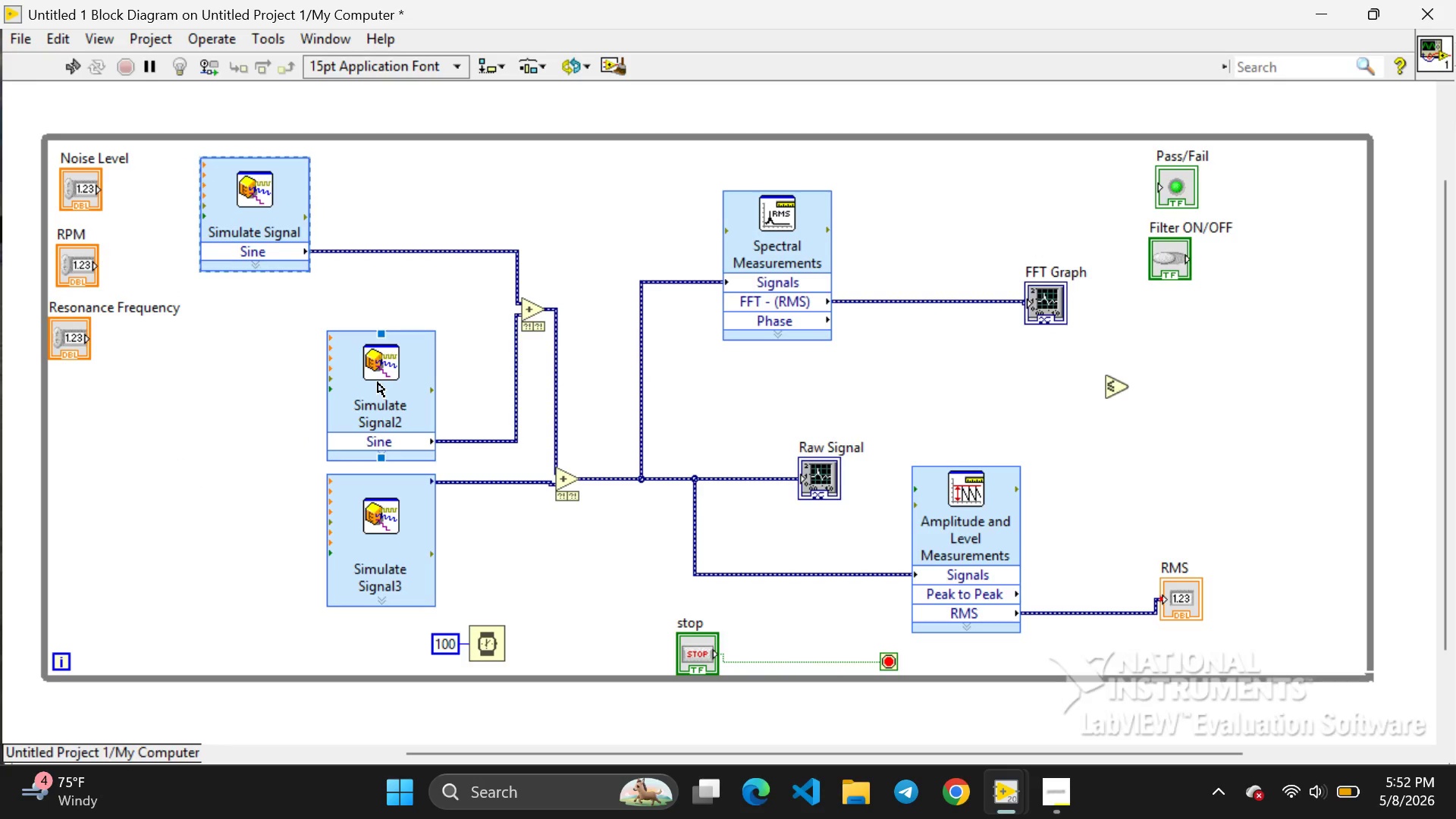 
left_click([378, 382])
 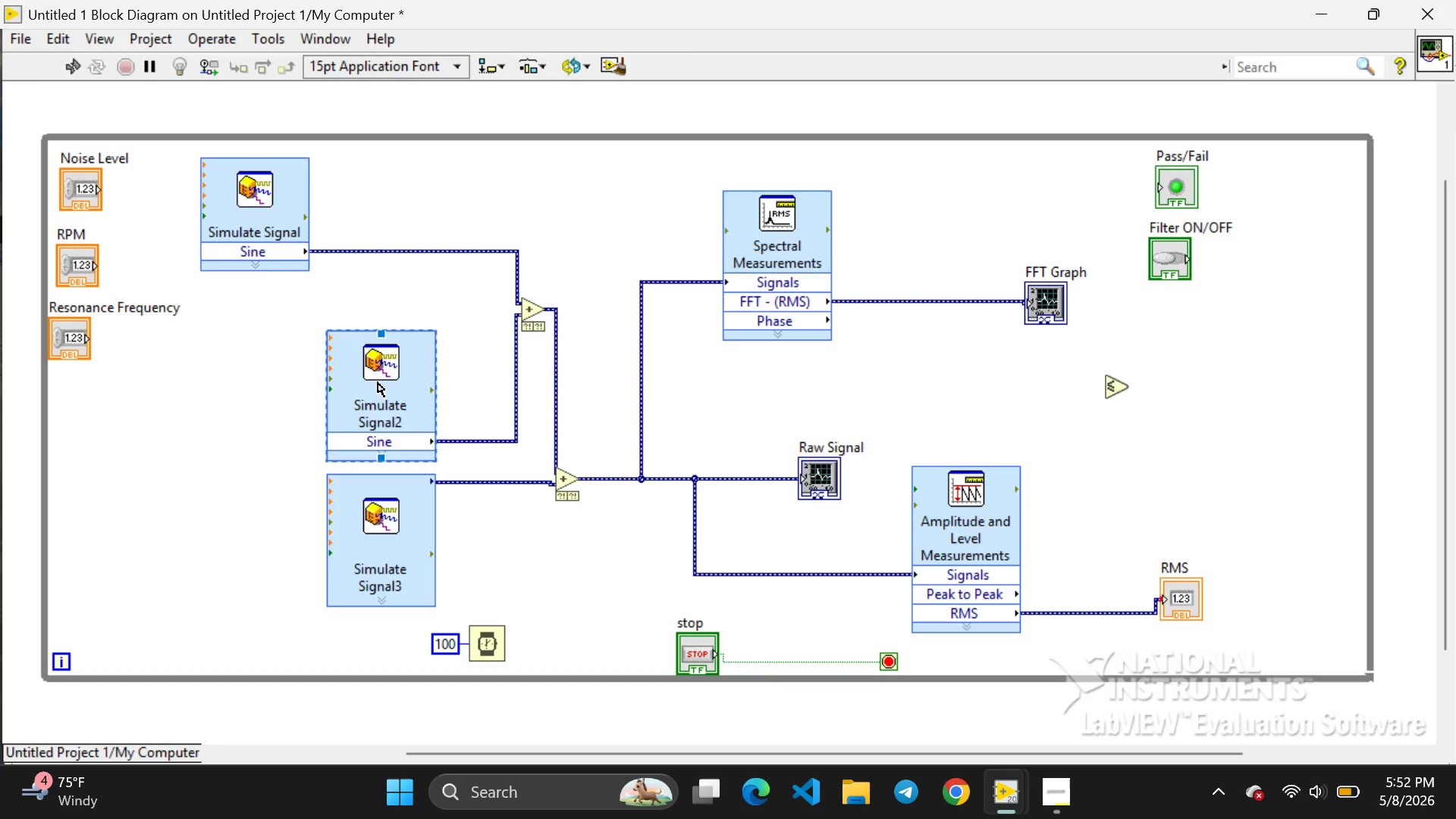 
left_click_drag(start_coordinate=[378, 382], to_coordinate=[254, 346])
 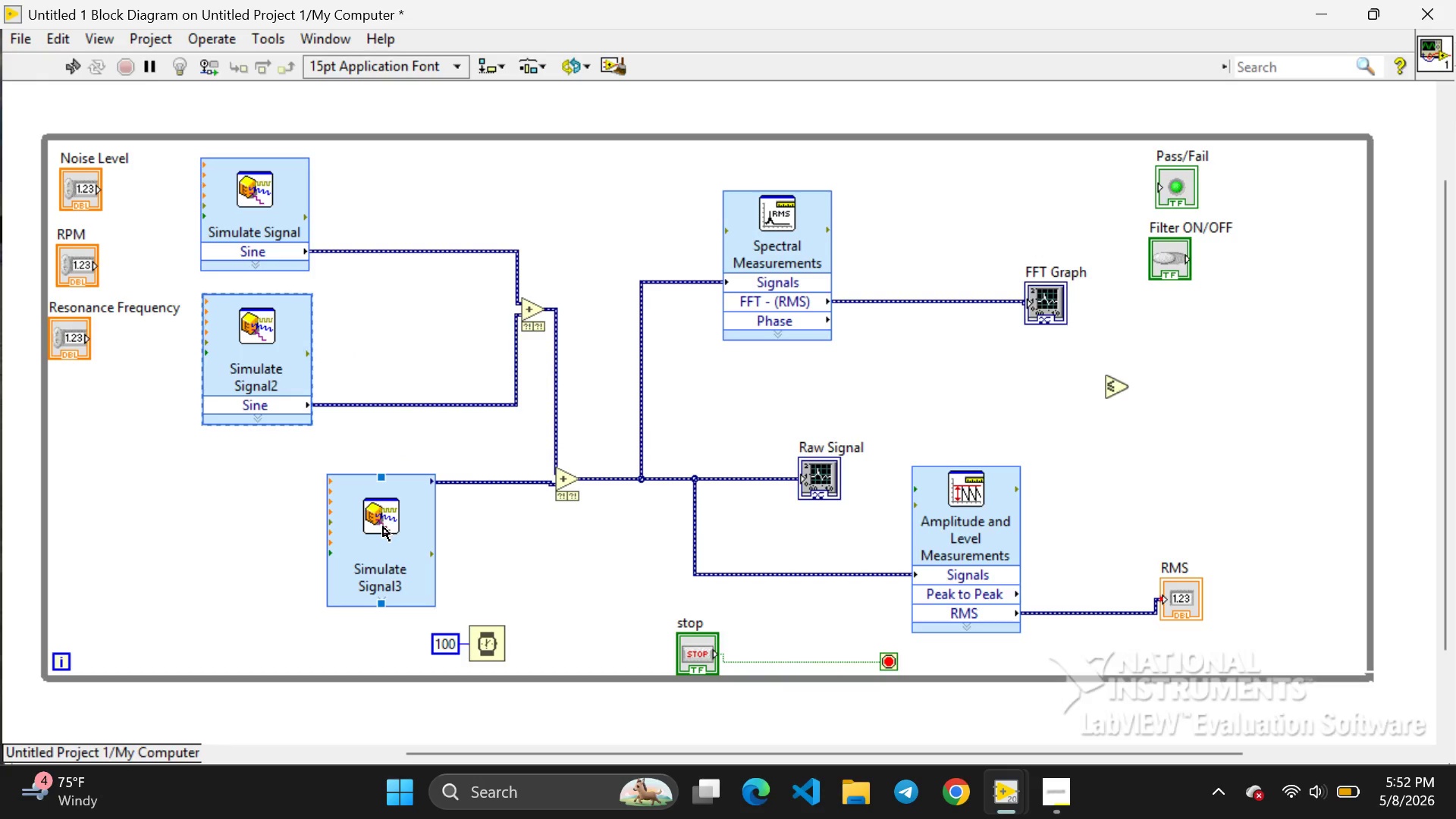 
left_click([383, 526])
 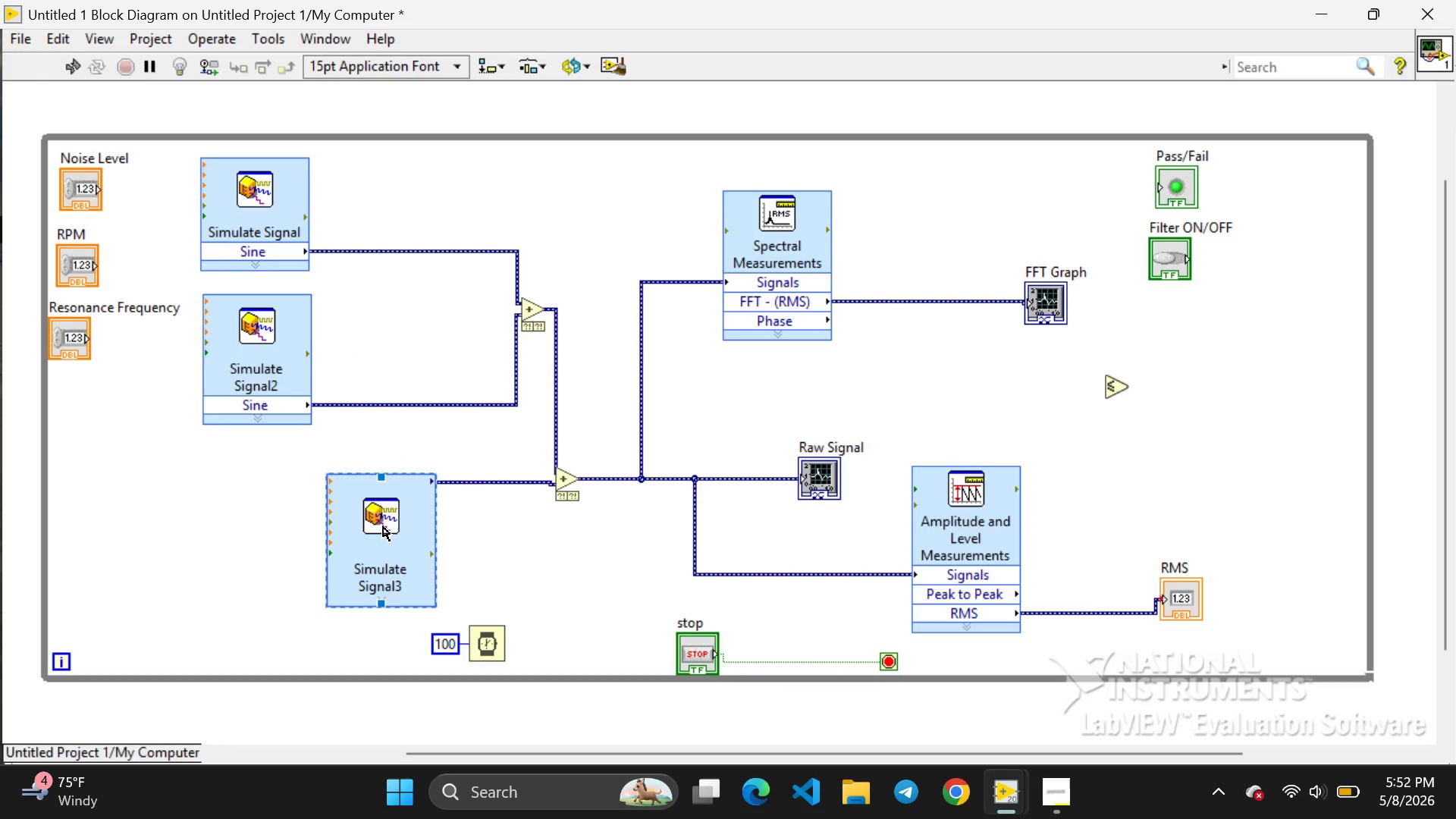 
left_click_drag(start_coordinate=[383, 526], to_coordinate=[262, 517])
 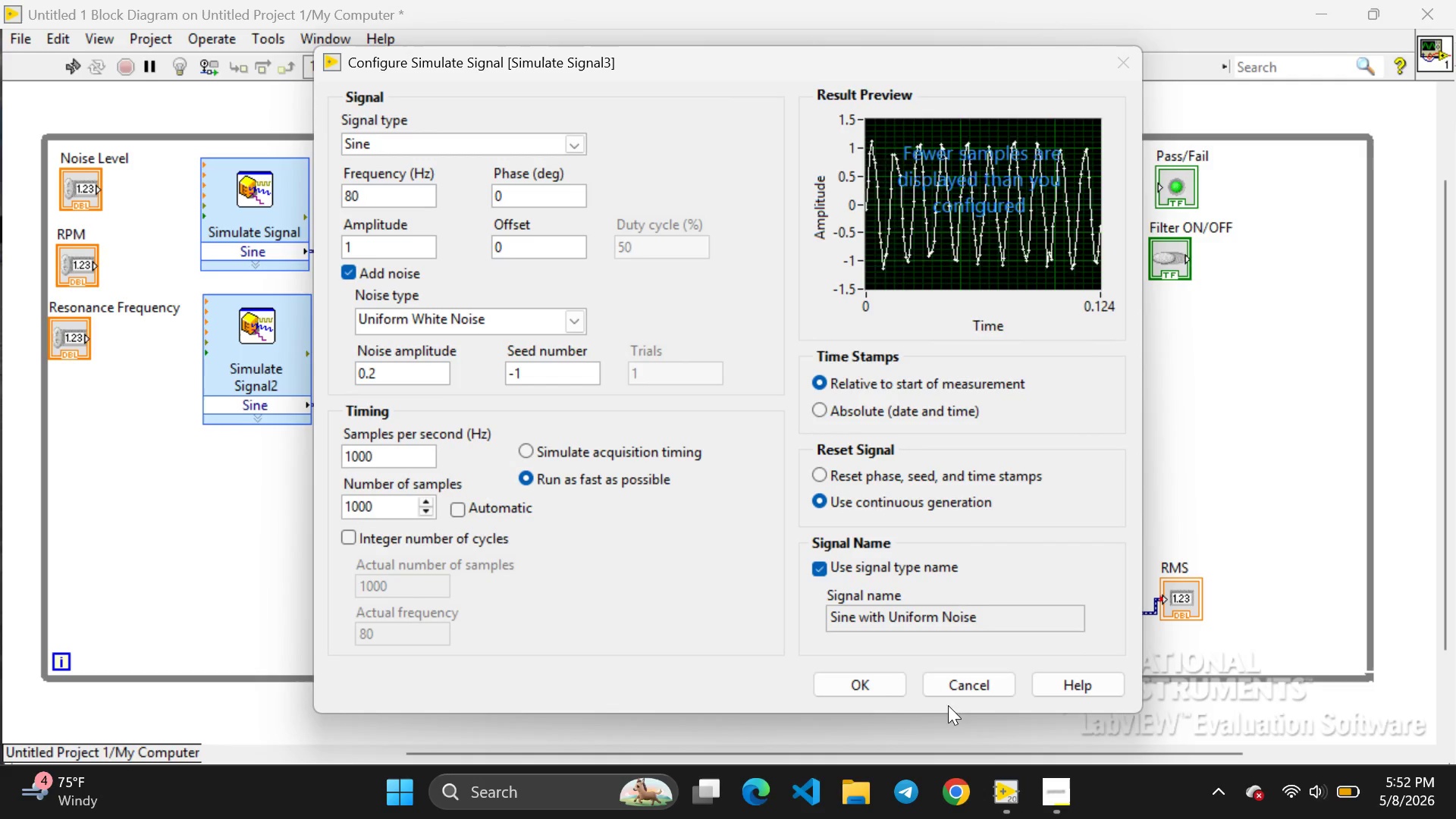 
left_click([864, 683])
 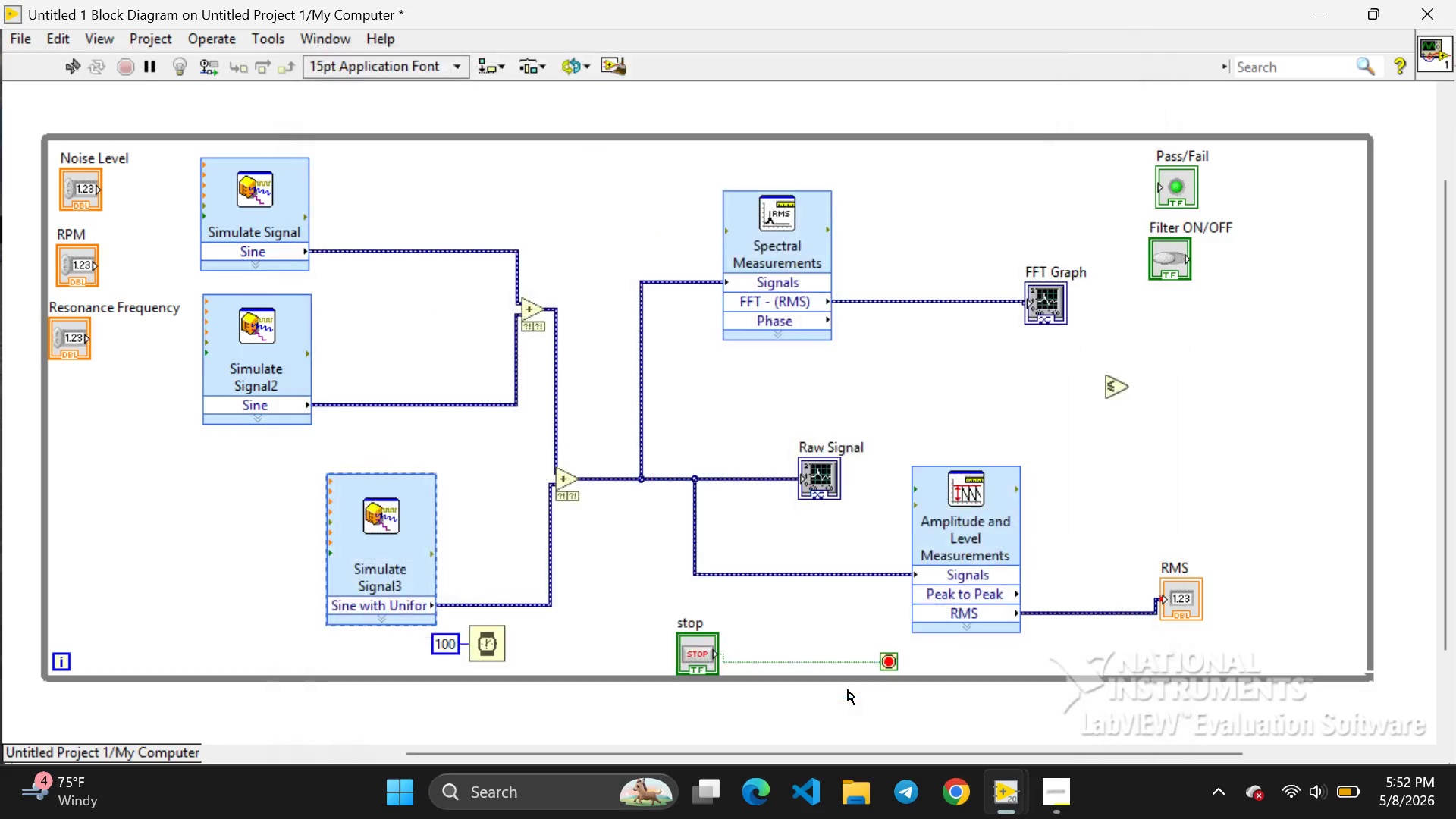 
left_click([848, 690])
 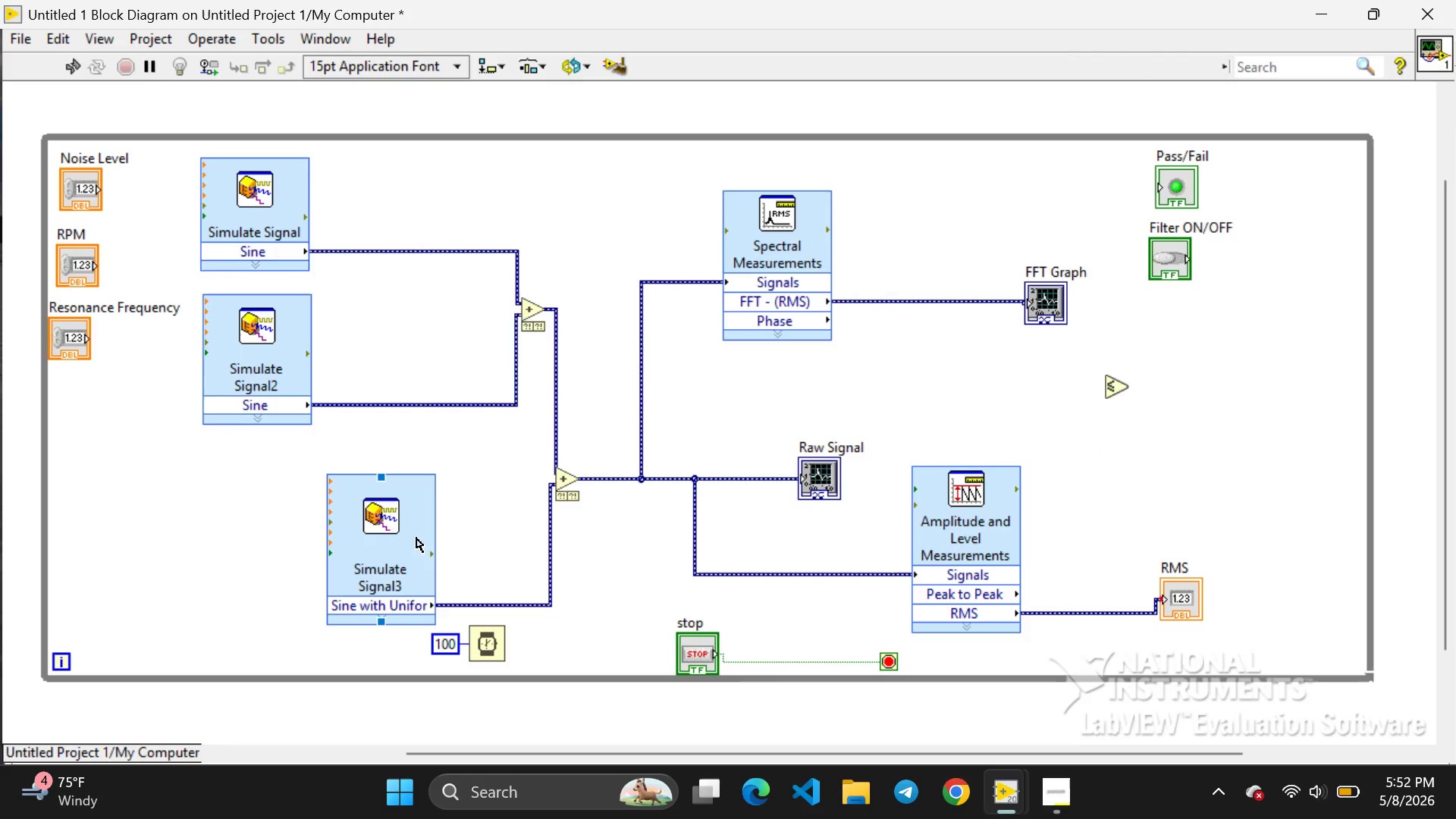 
left_click([419, 530])
 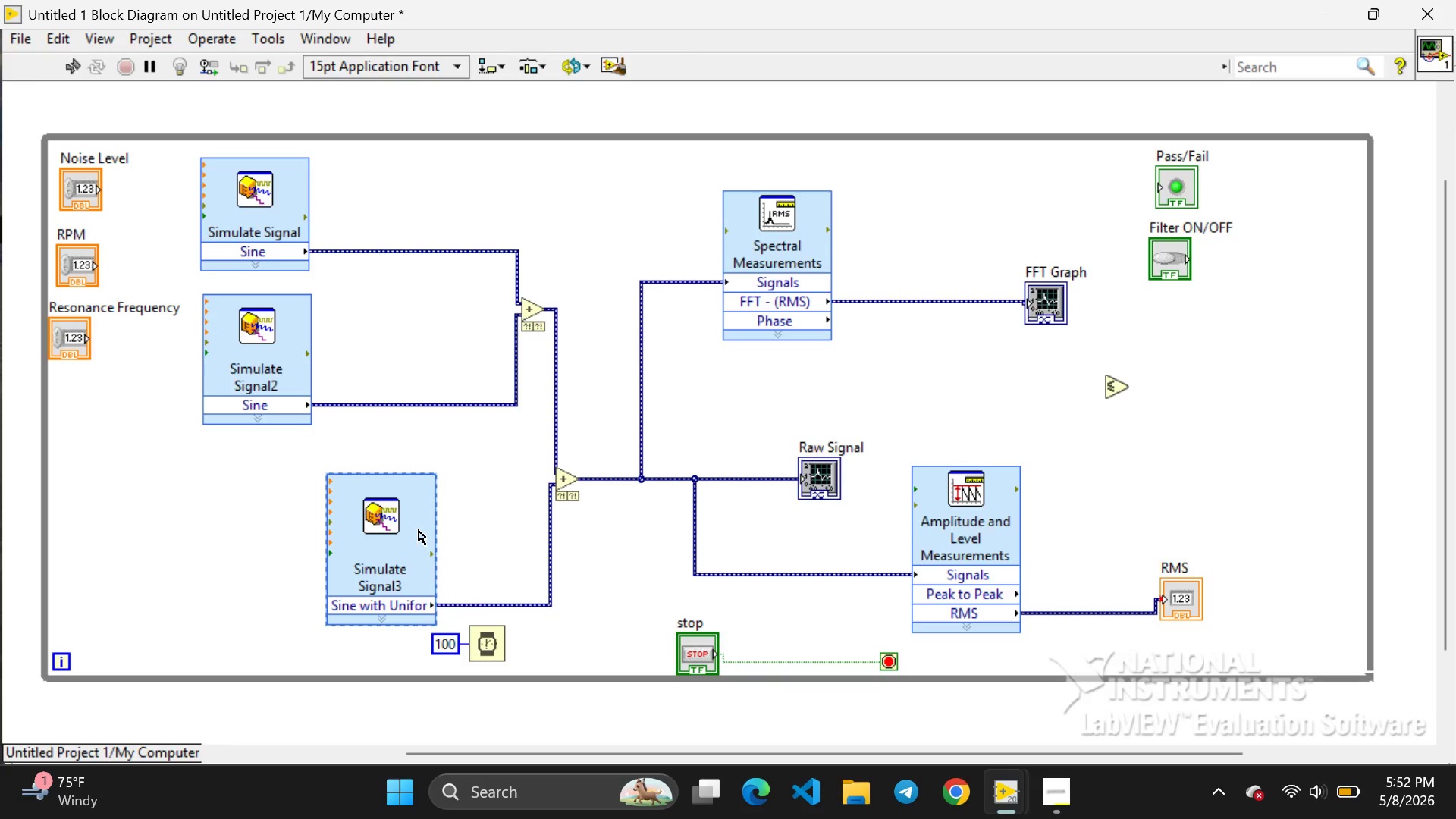 
left_click_drag(start_coordinate=[419, 530], to_coordinate=[293, 500])
 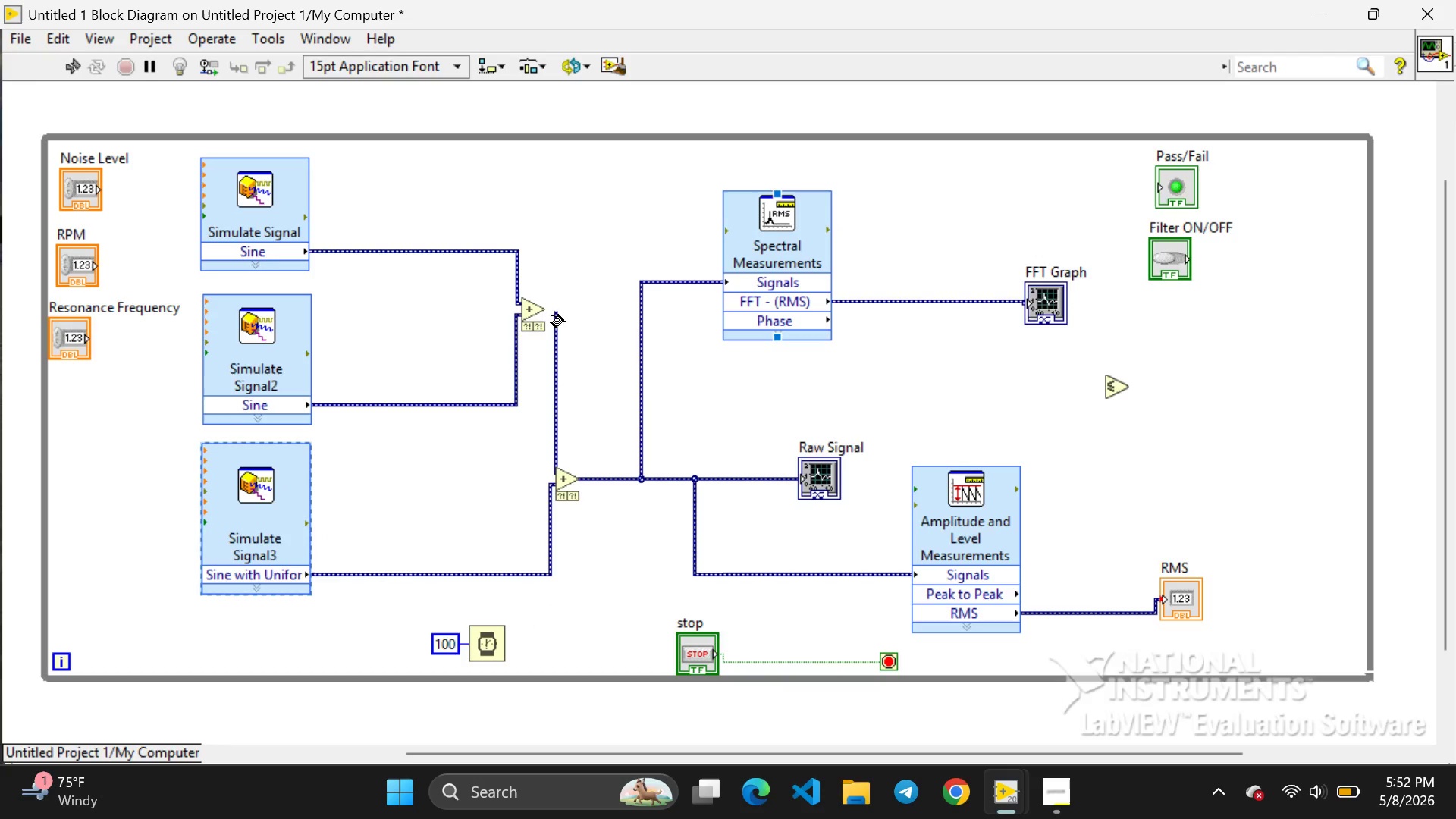 
wait(6.39)
 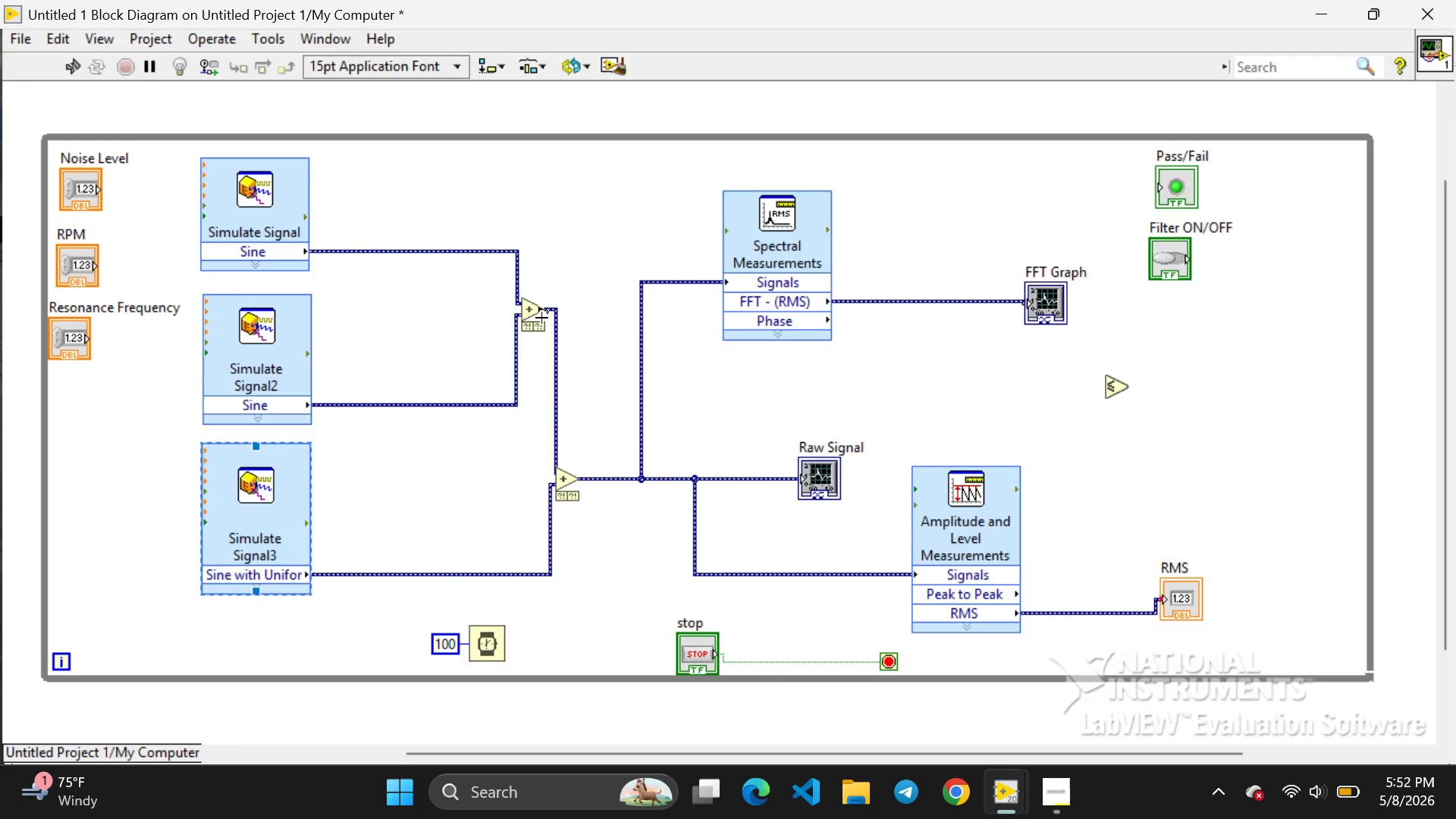 
left_click([529, 309])
 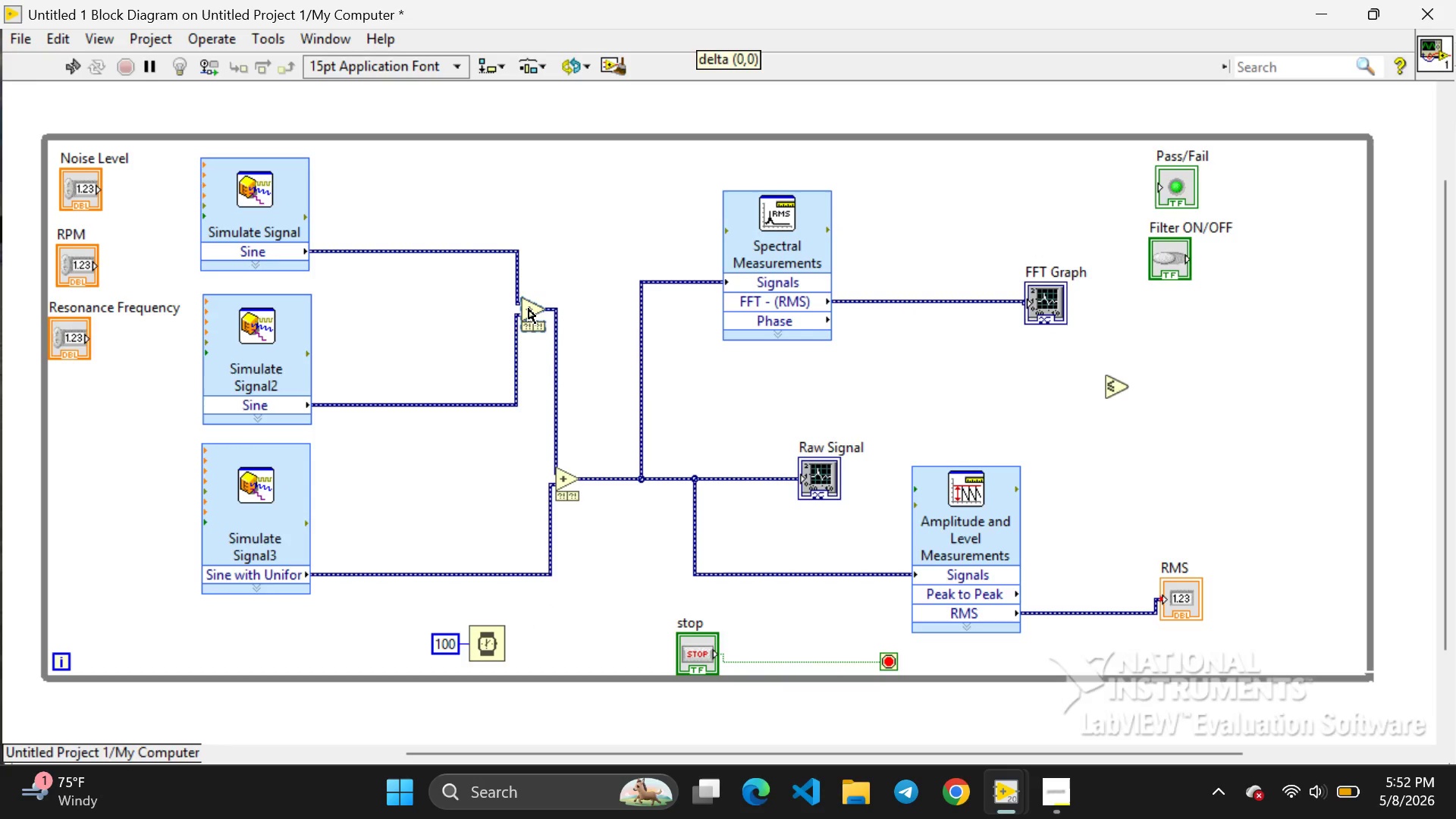 
left_click_drag(start_coordinate=[529, 309], to_coordinate=[535, 309])
 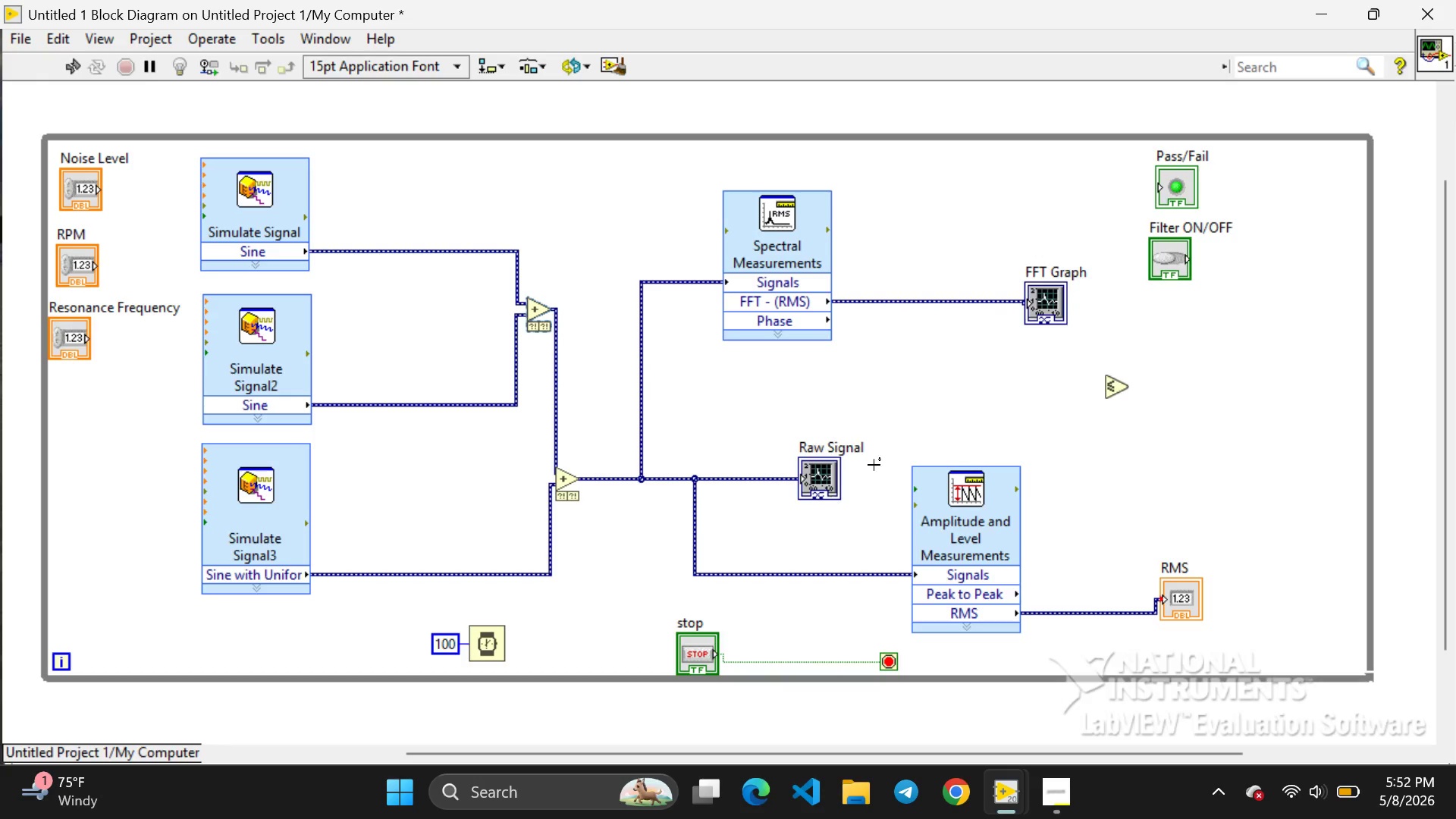 
left_click([1060, 311])
 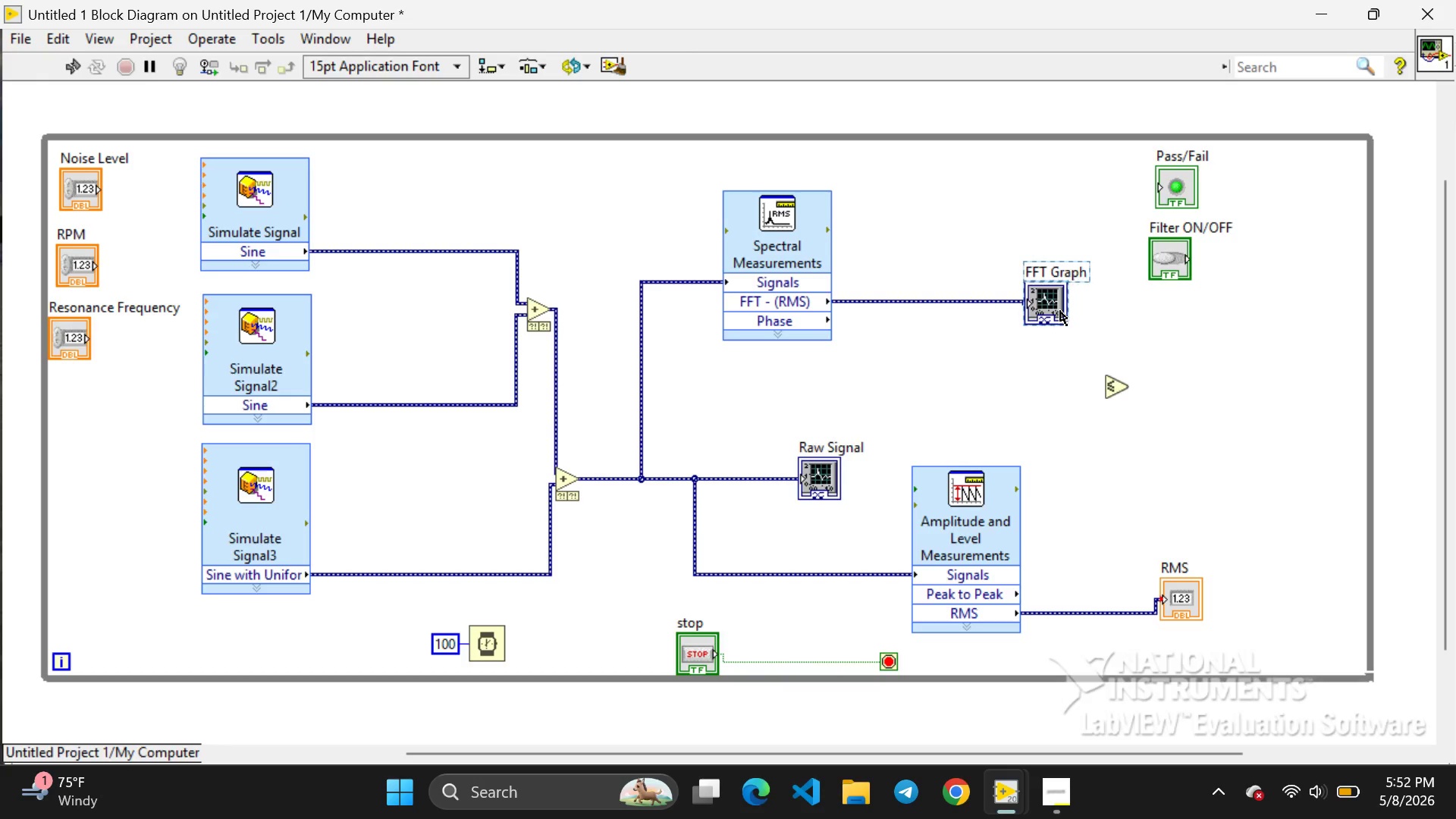 
left_click_drag(start_coordinate=[1060, 311], to_coordinate=[947, 325])
 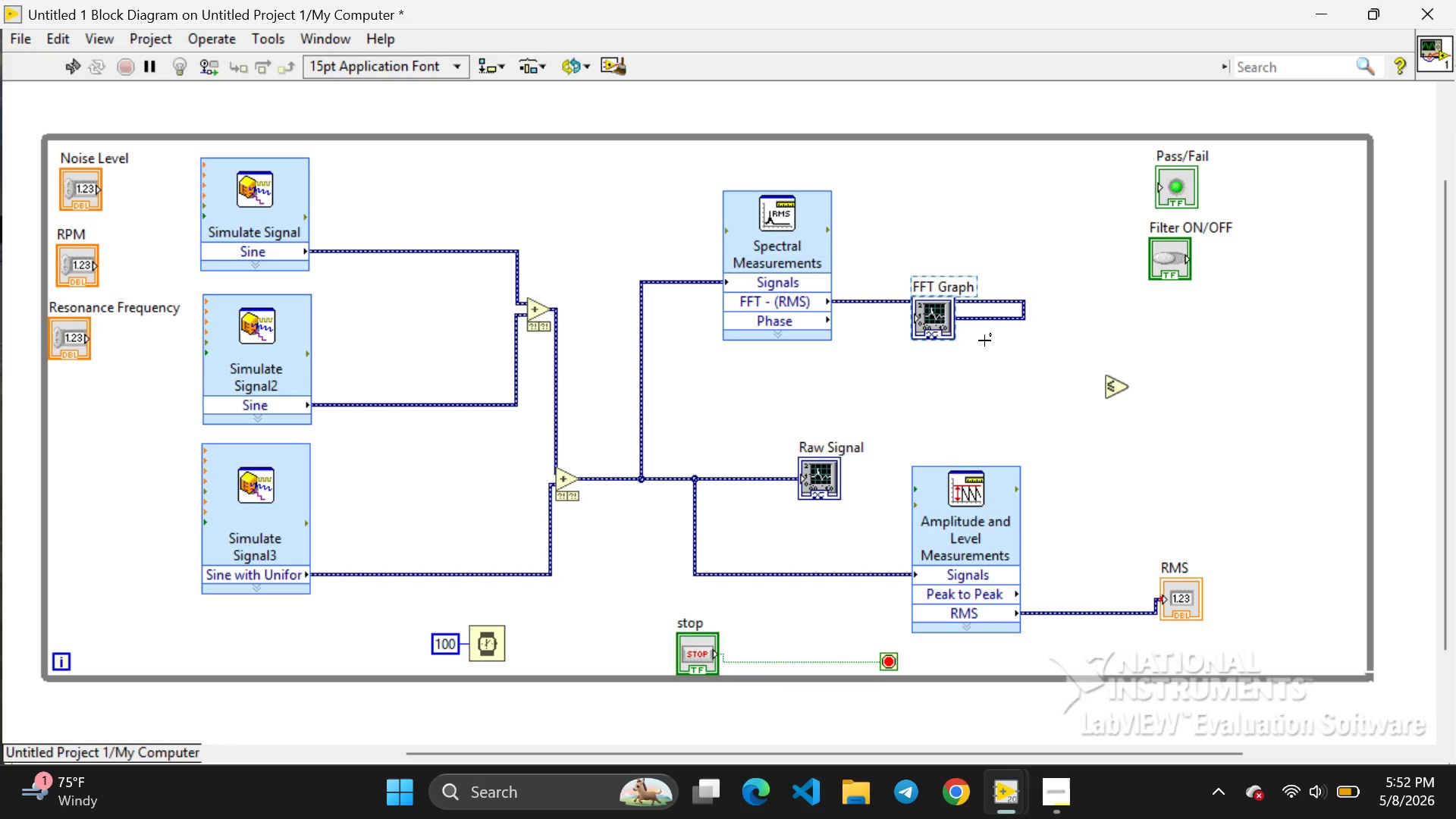 
left_click([984, 340])
 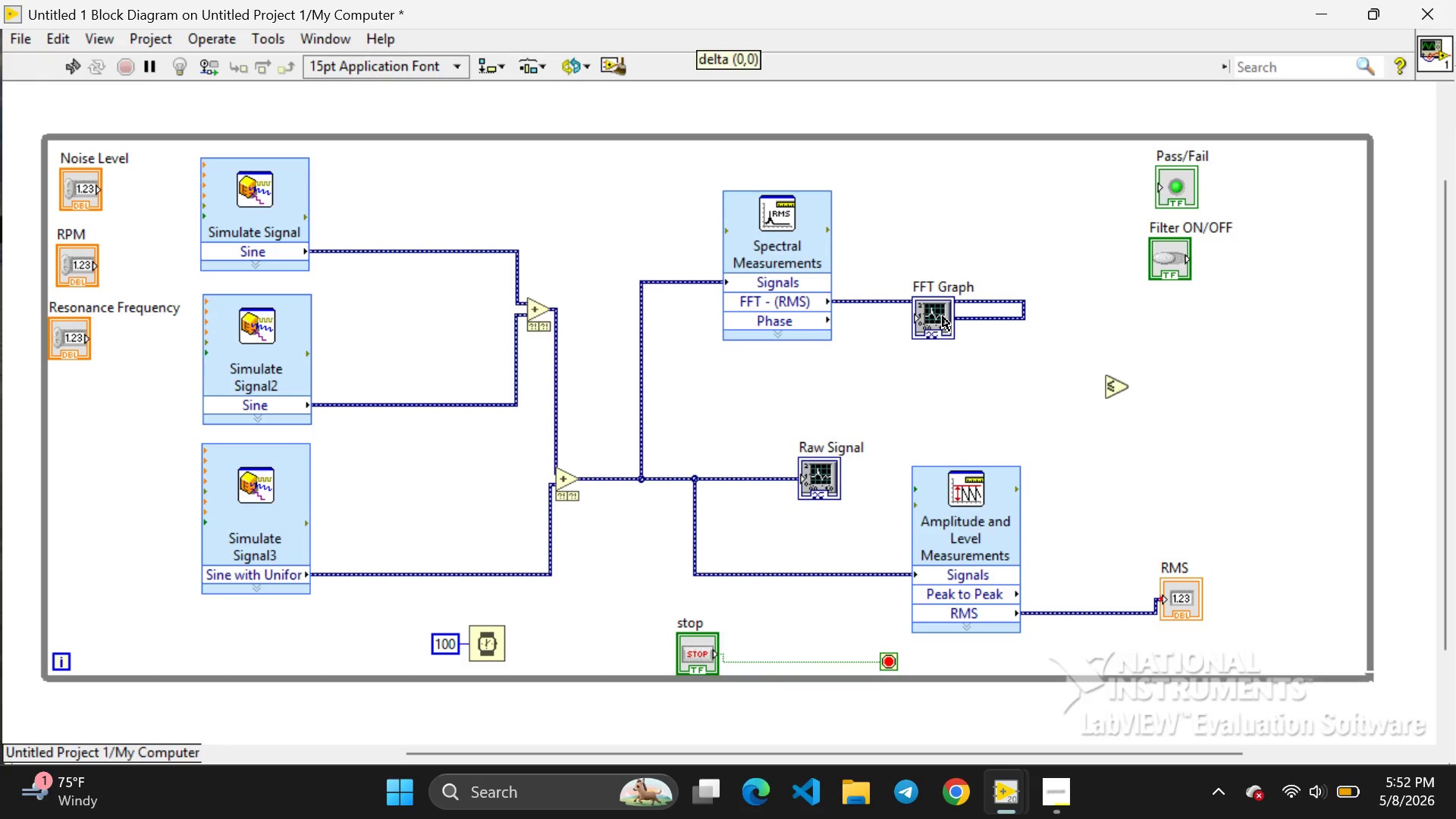 
left_click([943, 316])
 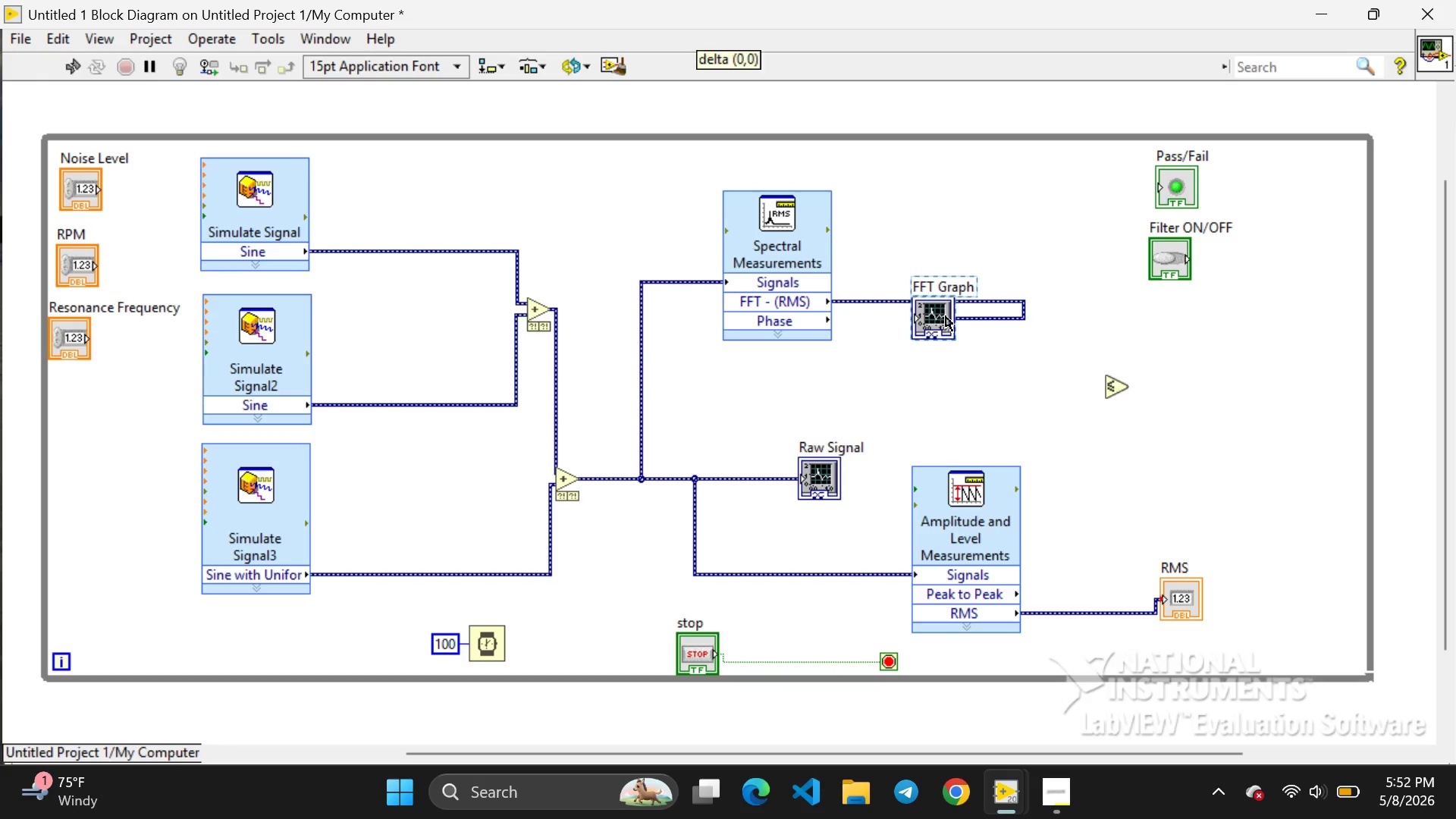 
left_click_drag(start_coordinate=[943, 316], to_coordinate=[1033, 299])
 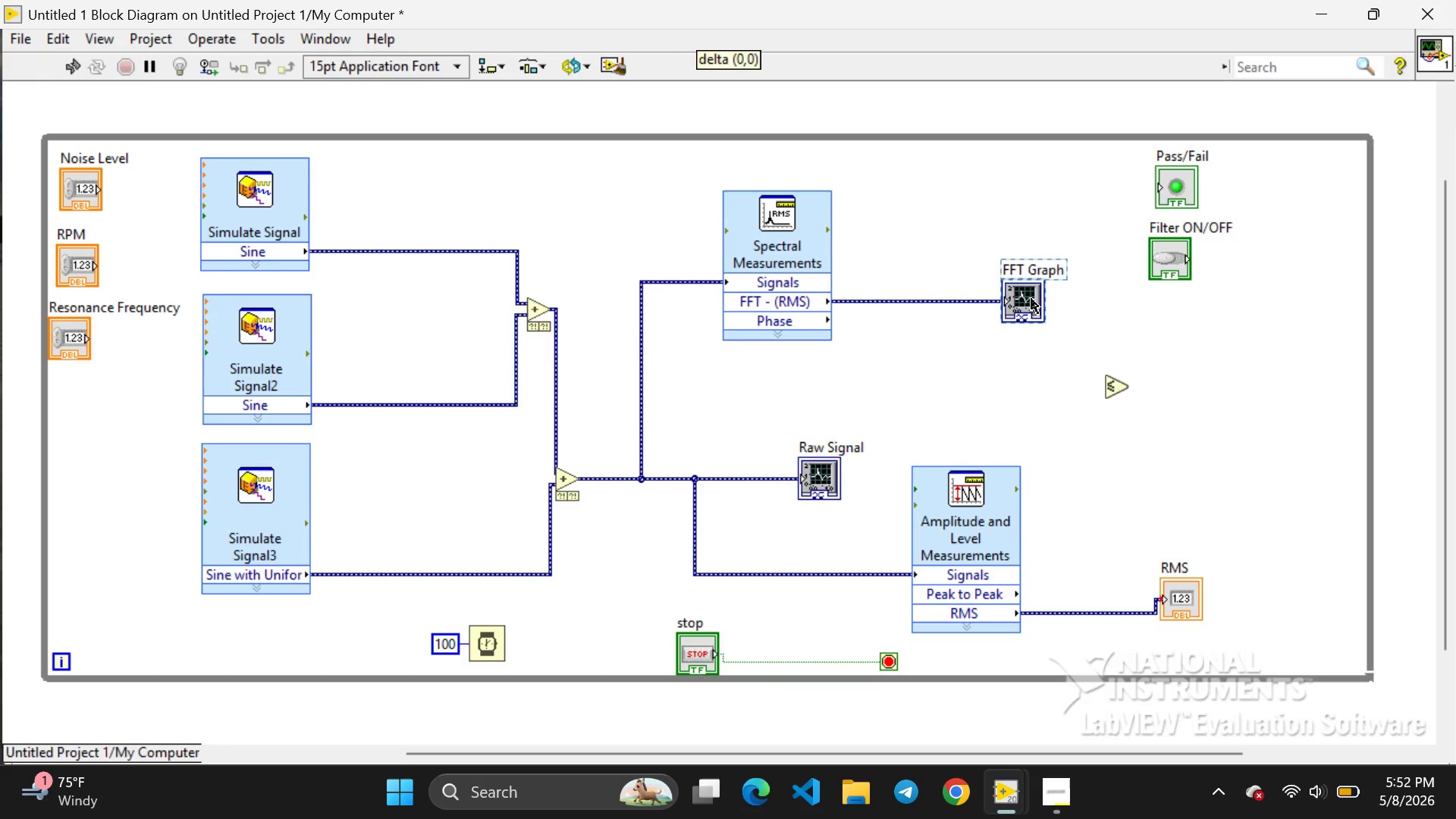 
left_click_drag(start_coordinate=[1033, 299], to_coordinate=[938, 297])
 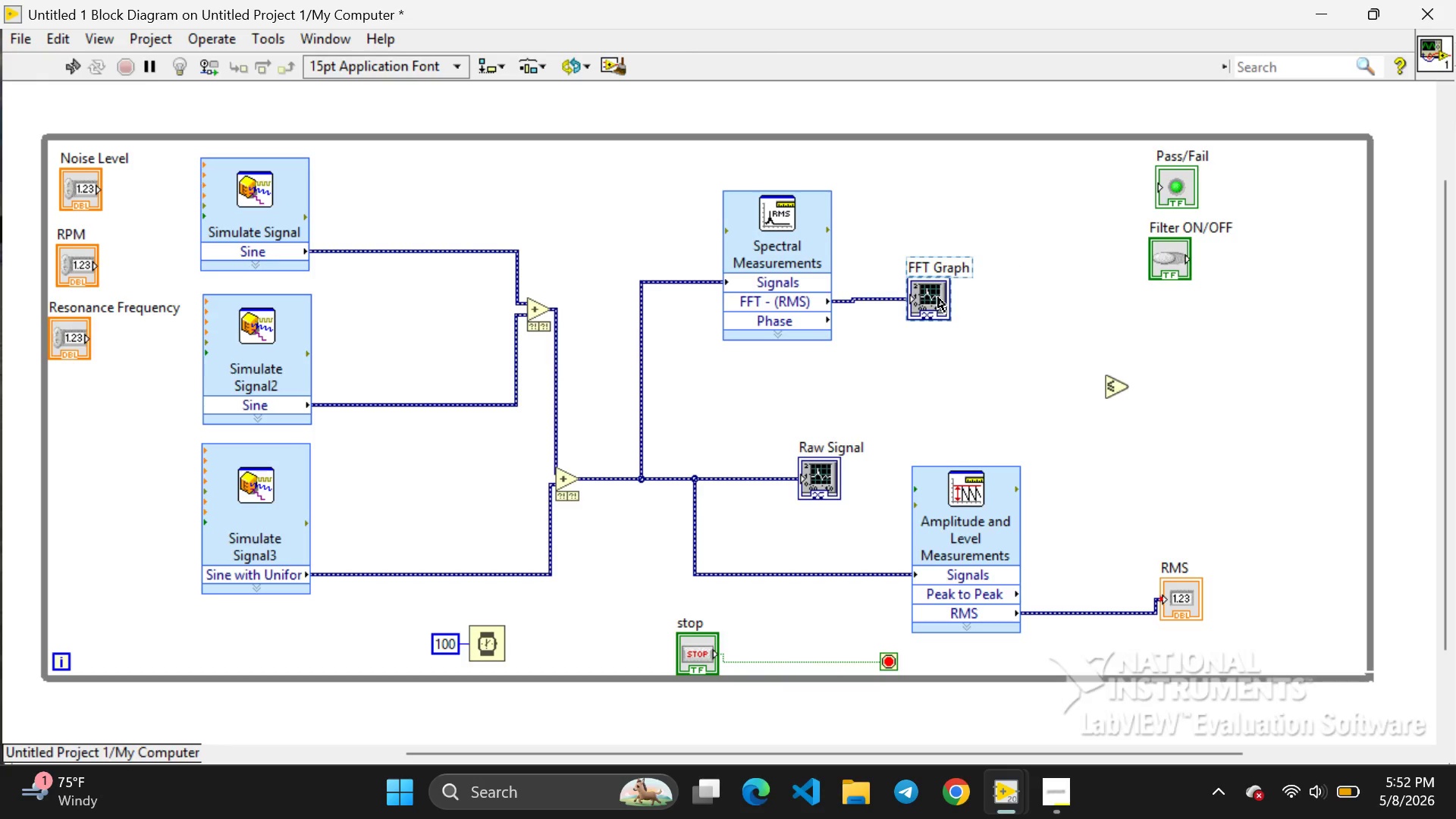 
left_click_drag(start_coordinate=[938, 297], to_coordinate=[929, 300])
 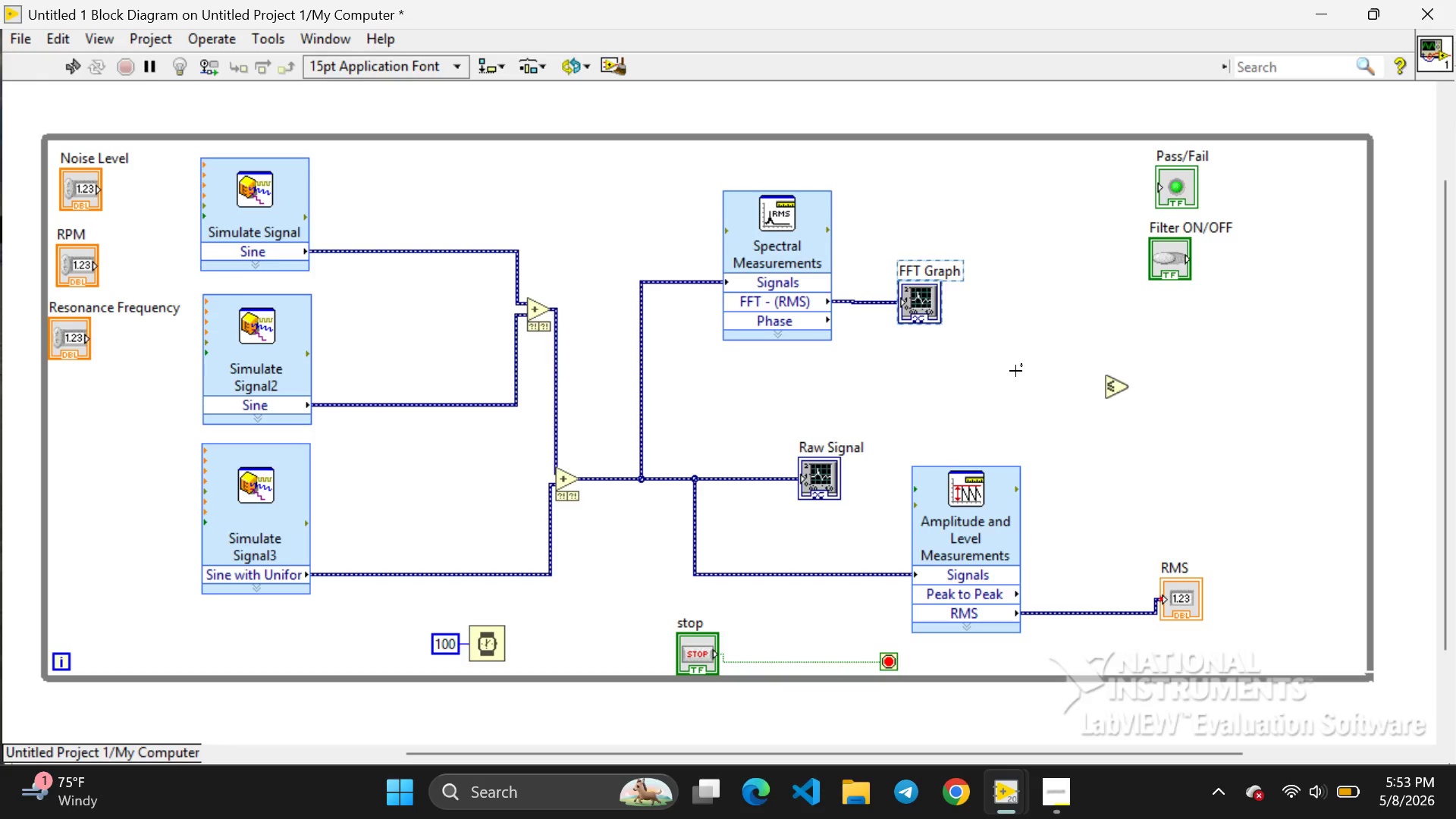 
left_click([1015, 371])
 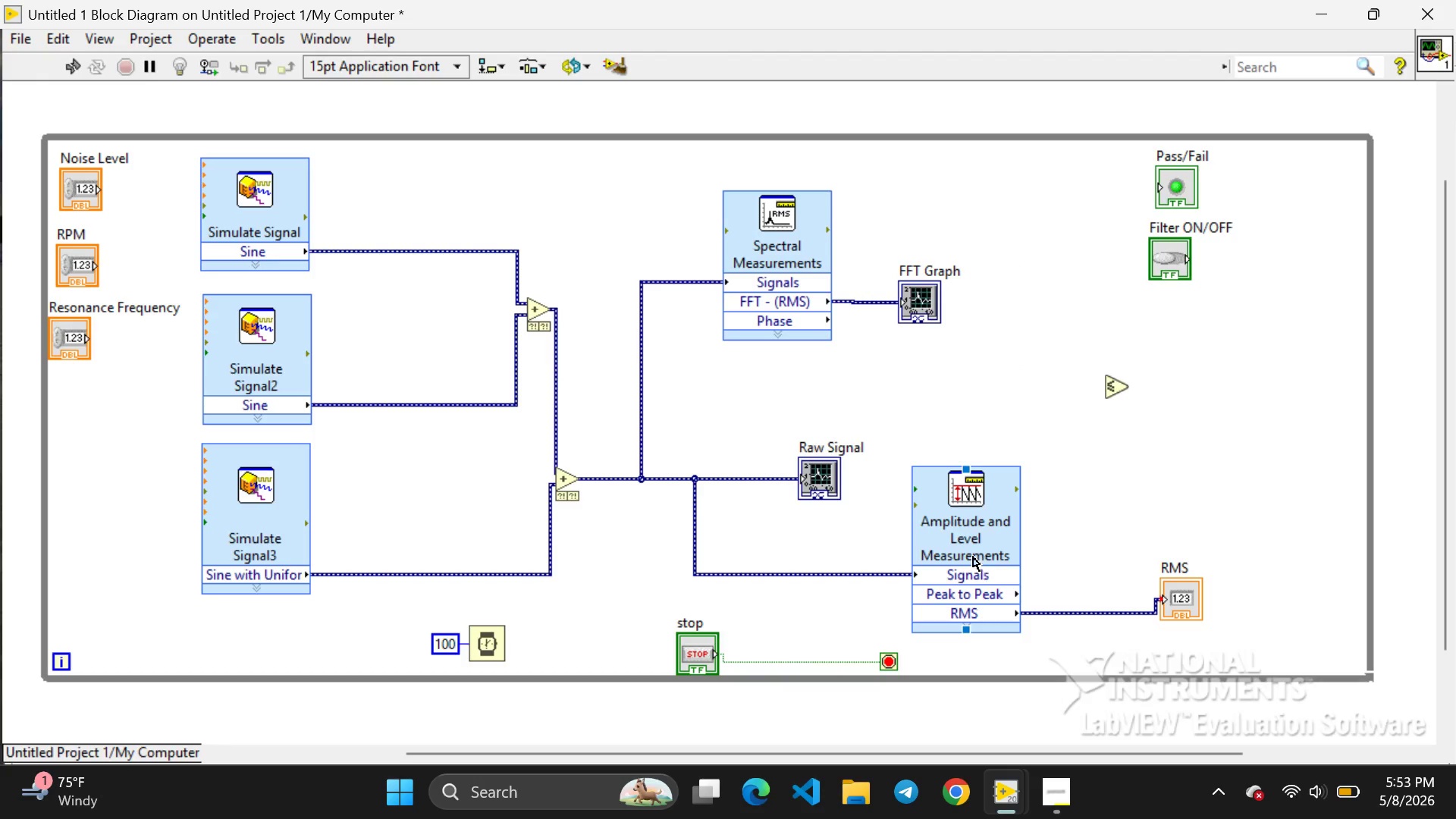 
left_click([973, 557])
 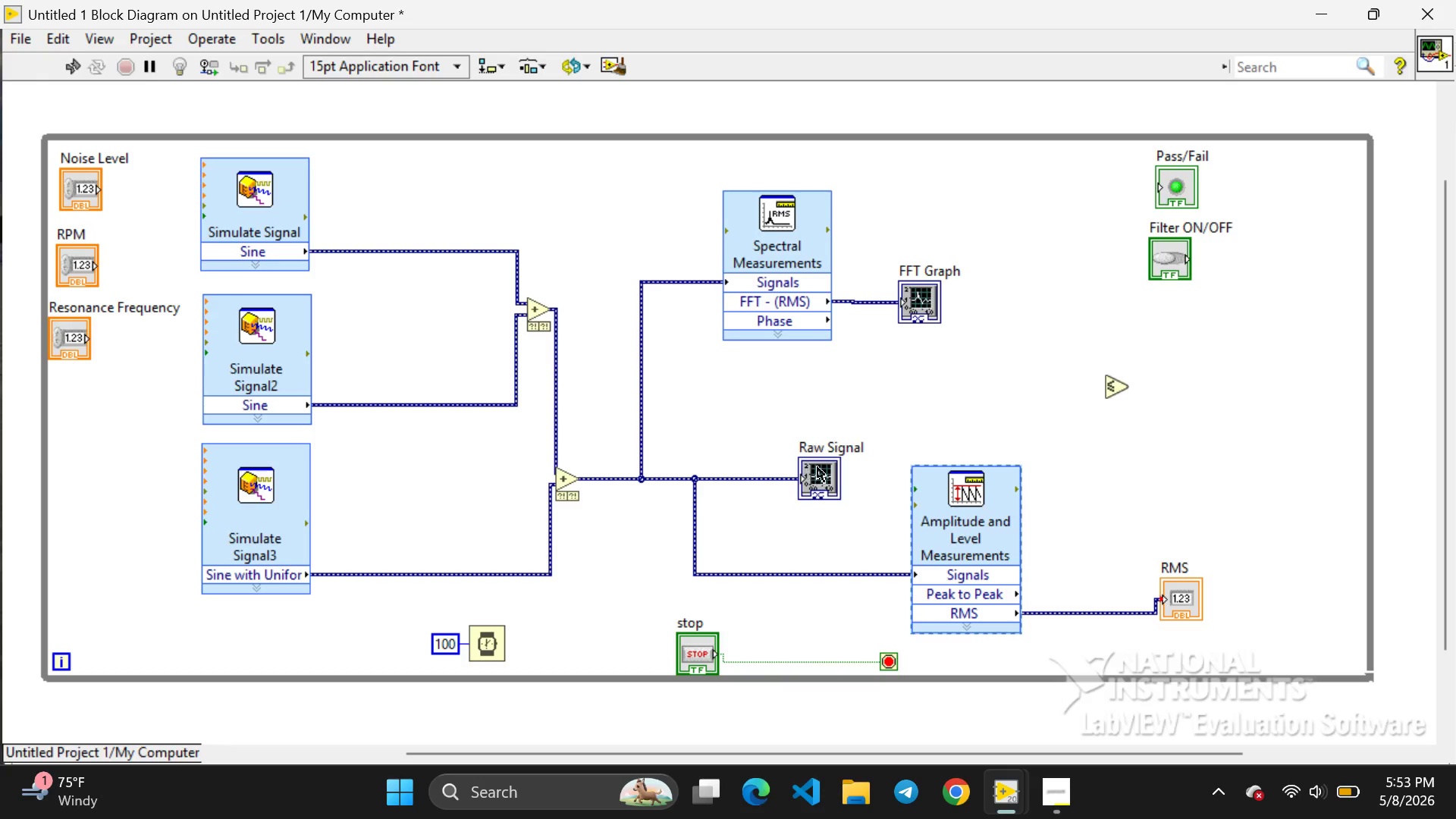 
left_click([820, 466])
 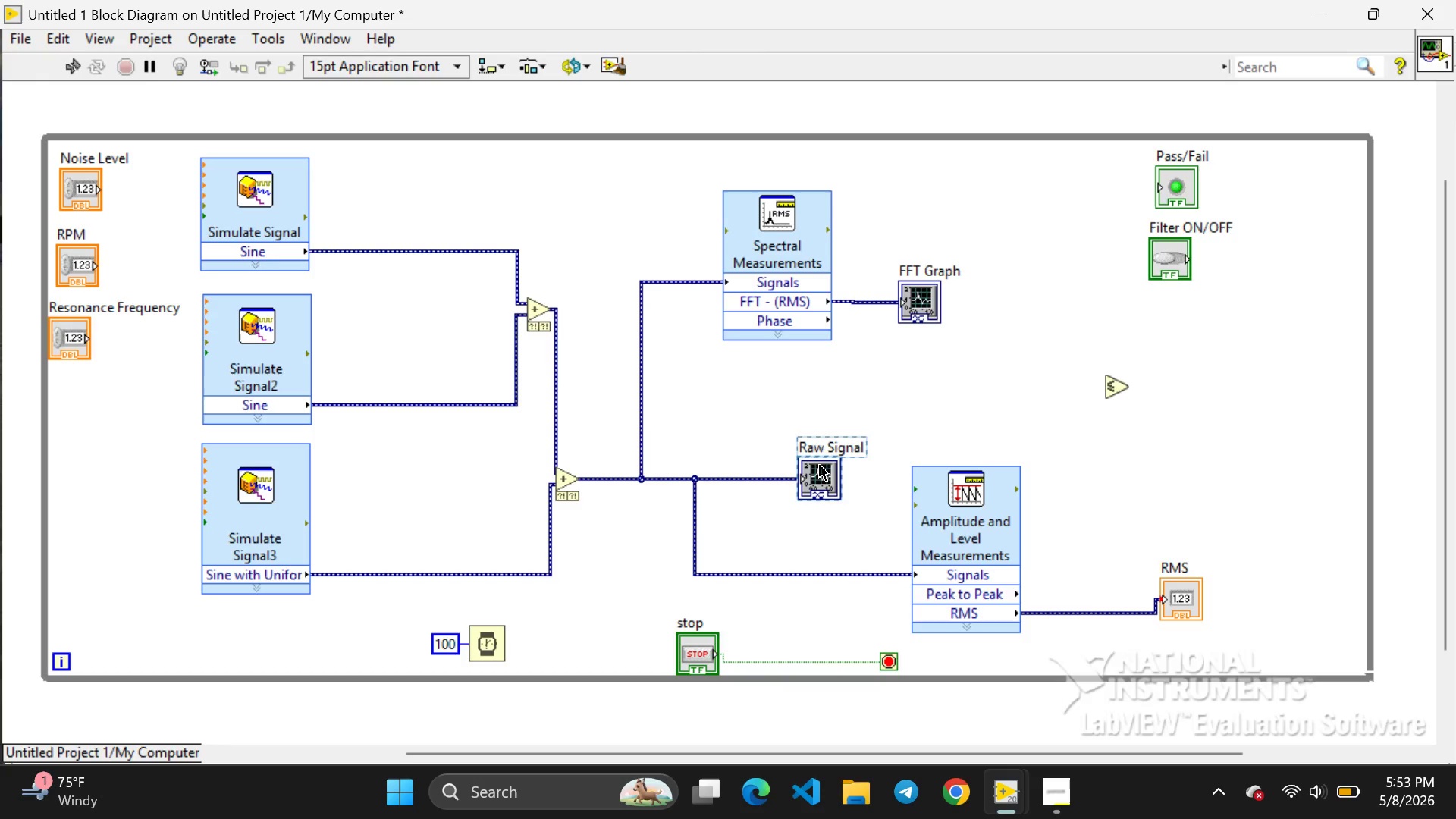 
left_click_drag(start_coordinate=[820, 466], to_coordinate=[768, 465])
 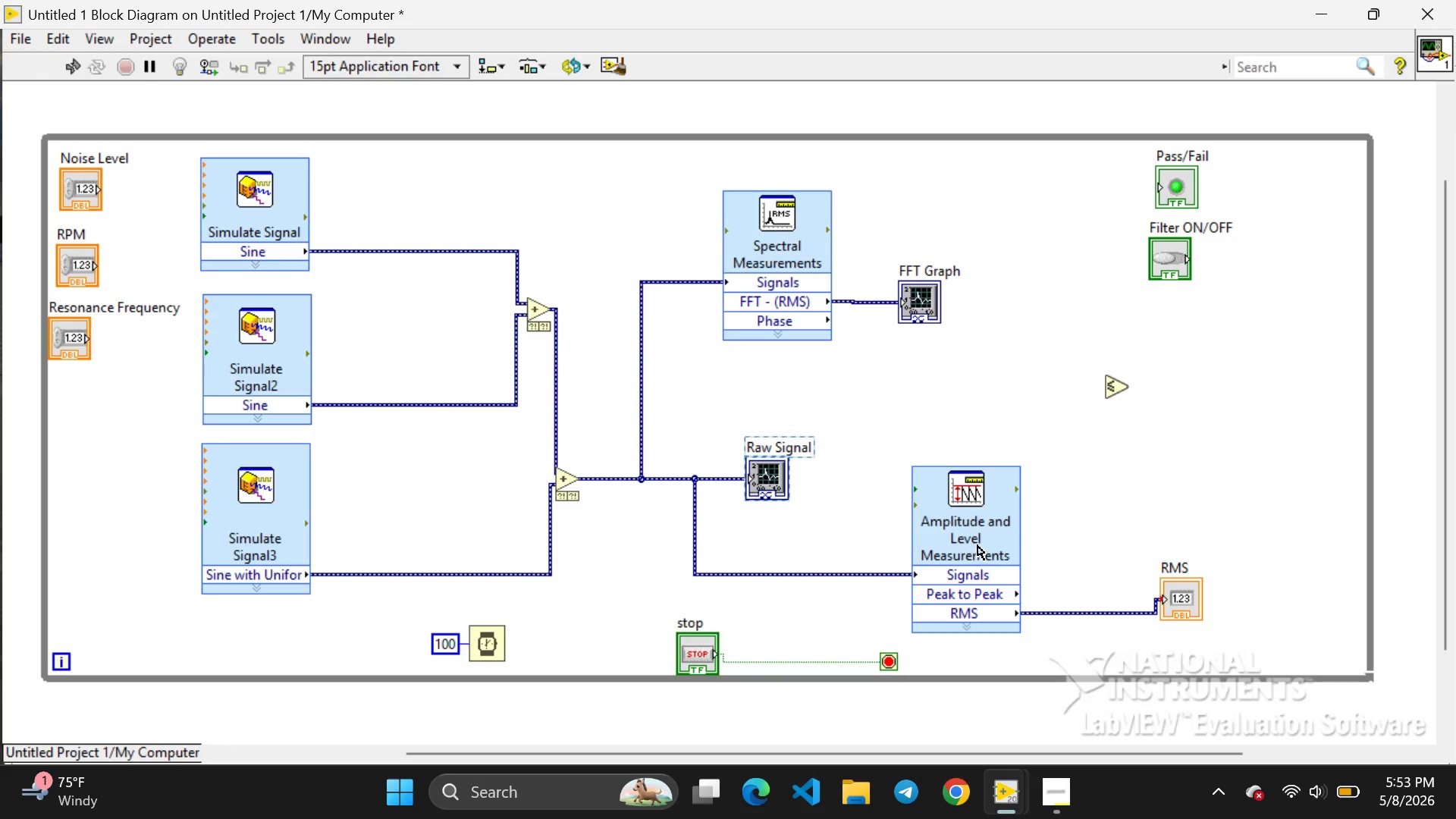 
left_click([977, 545])
 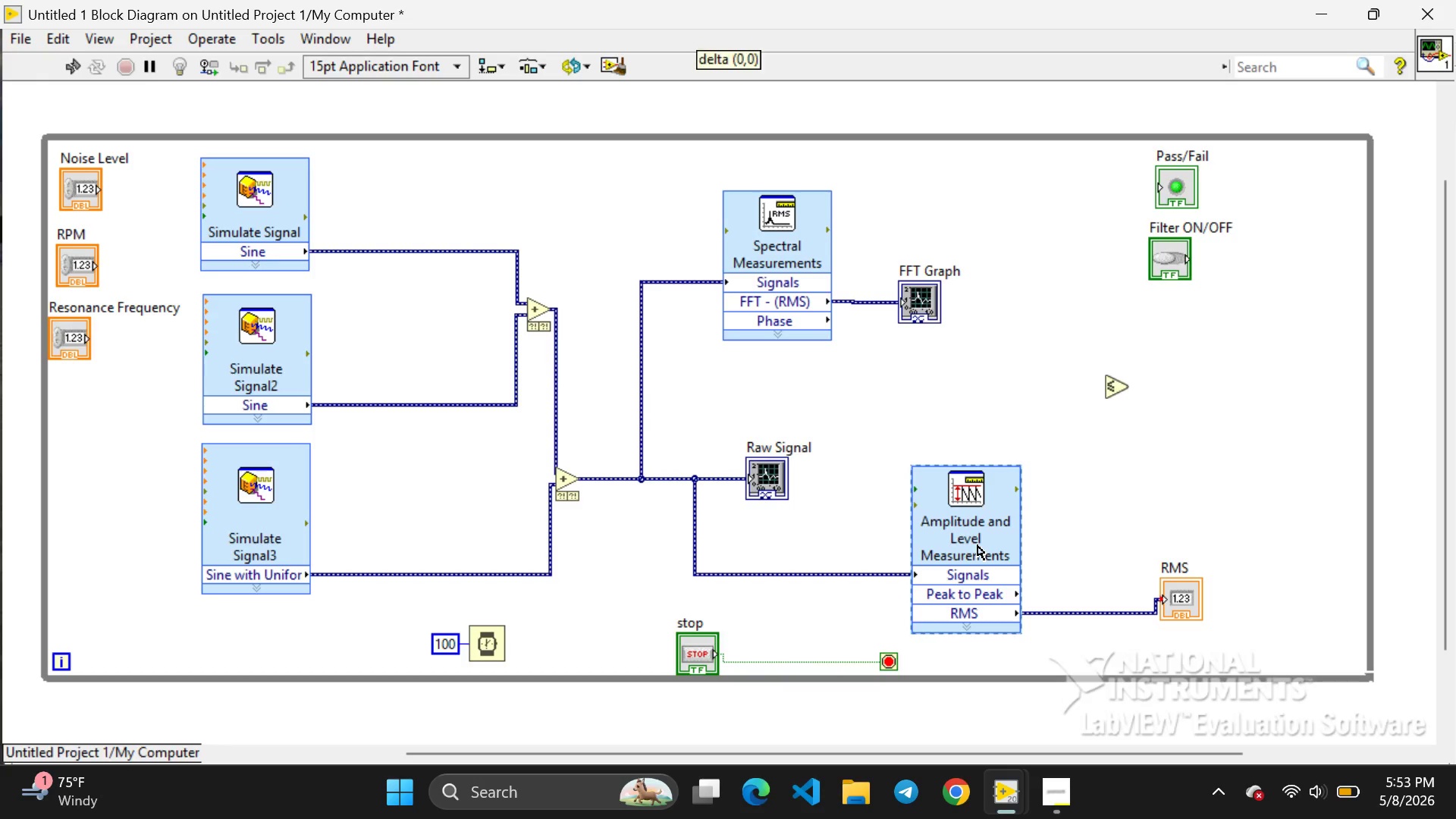 
left_click_drag(start_coordinate=[977, 545], to_coordinate=[879, 546])
 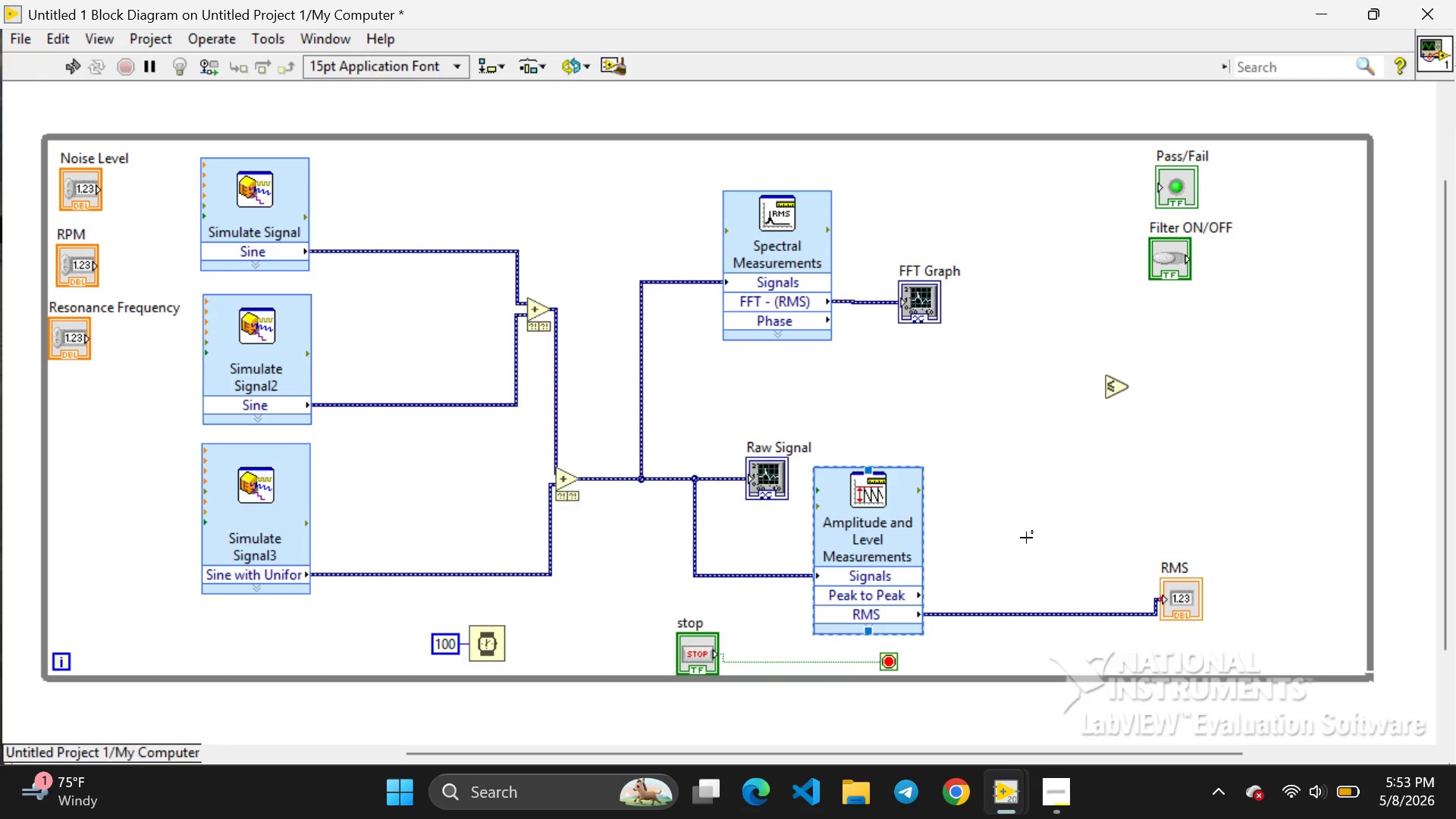 
left_click([1026, 538])
 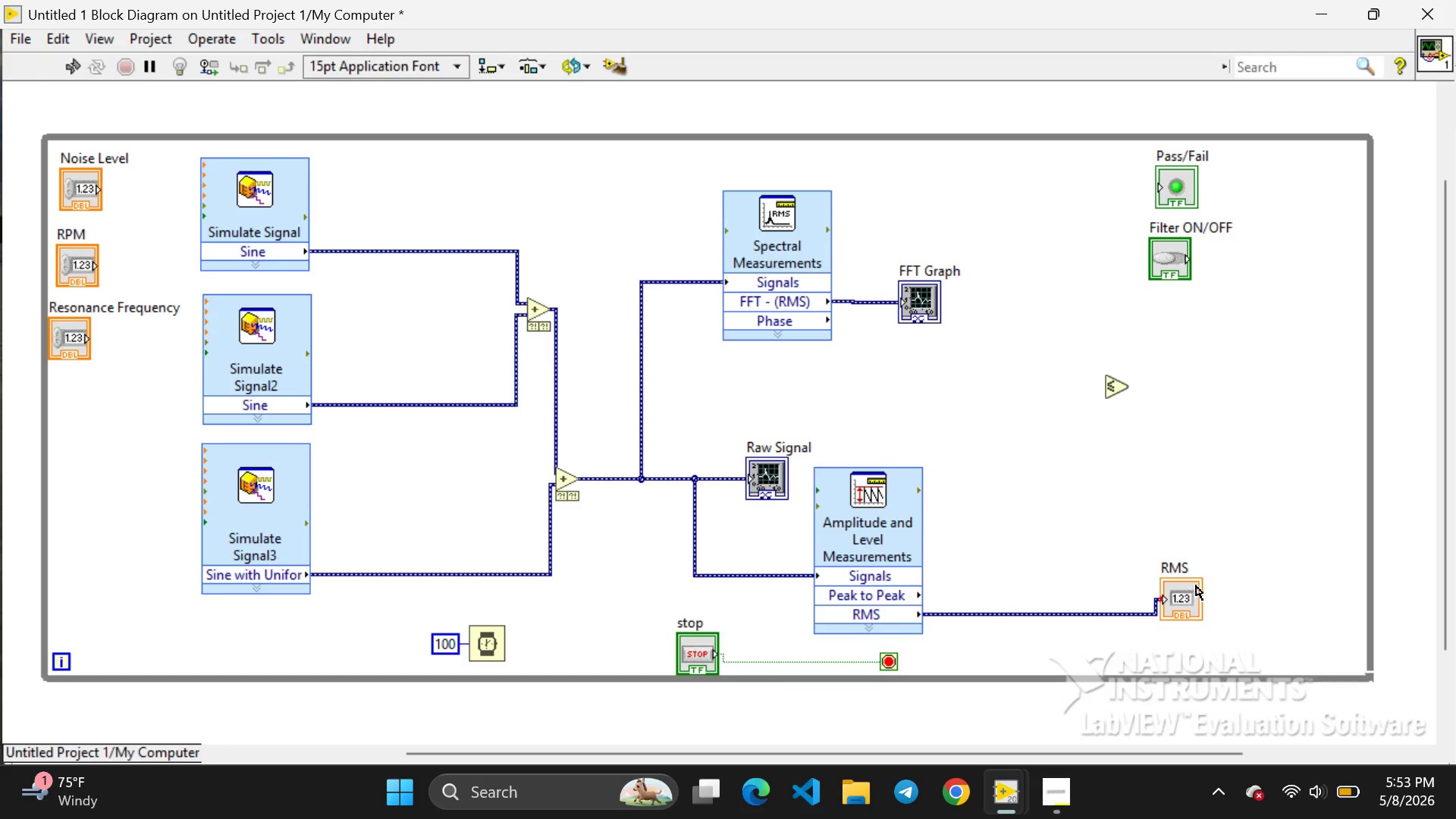 
left_click([1196, 585])
 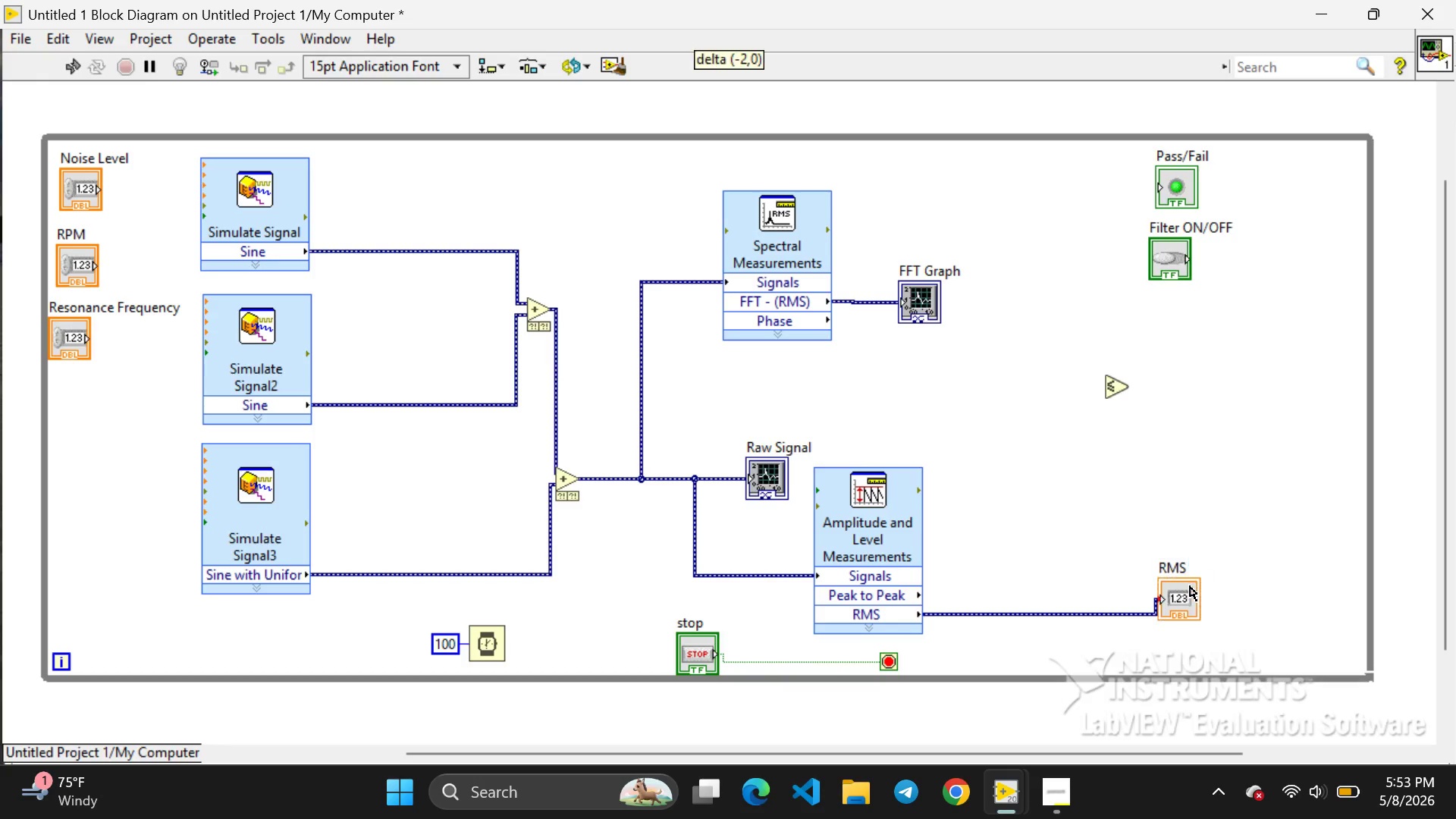 
left_click_drag(start_coordinate=[1193, 585], to_coordinate=[1085, 601])
 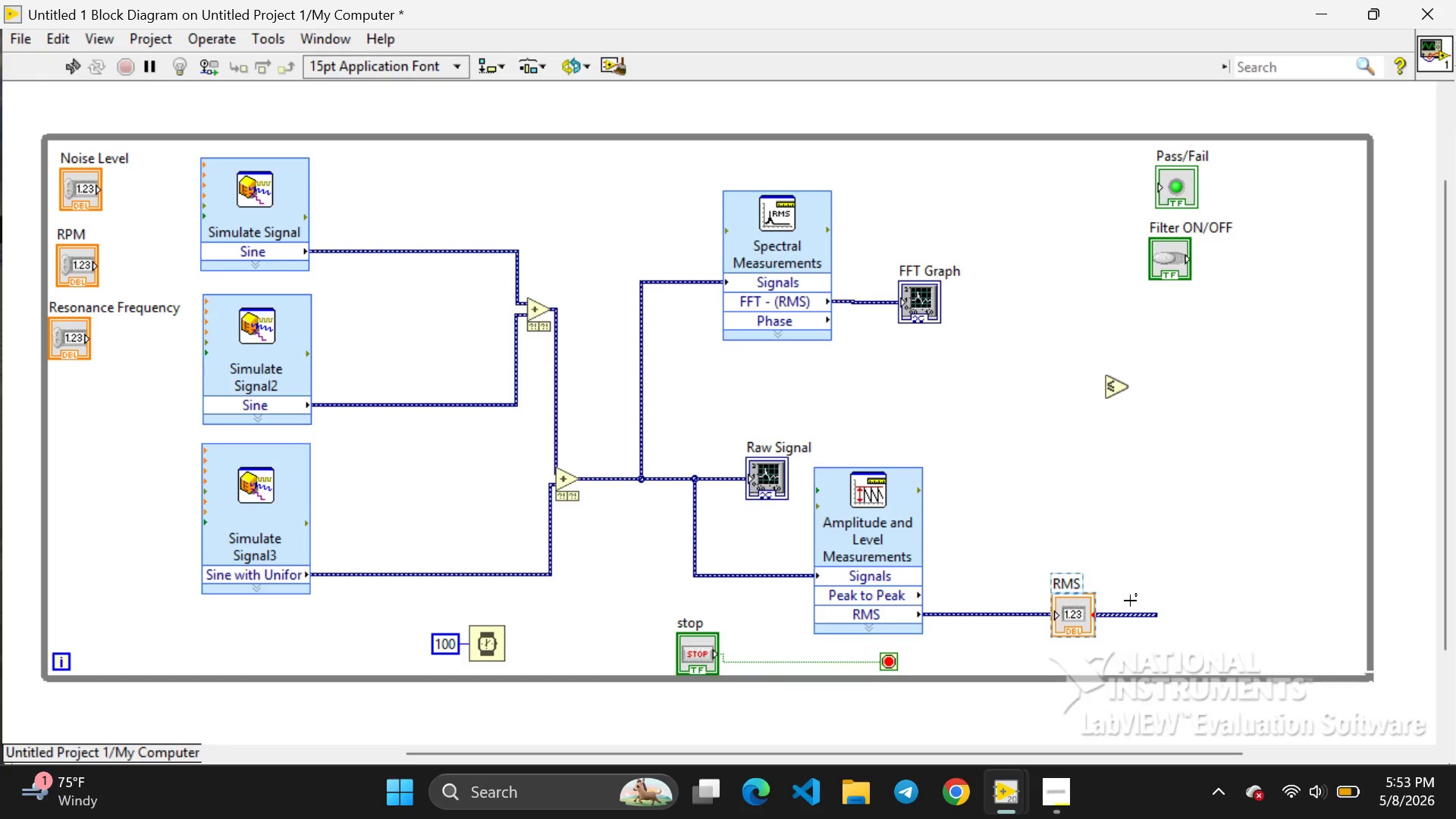 
left_click([1126, 601])
 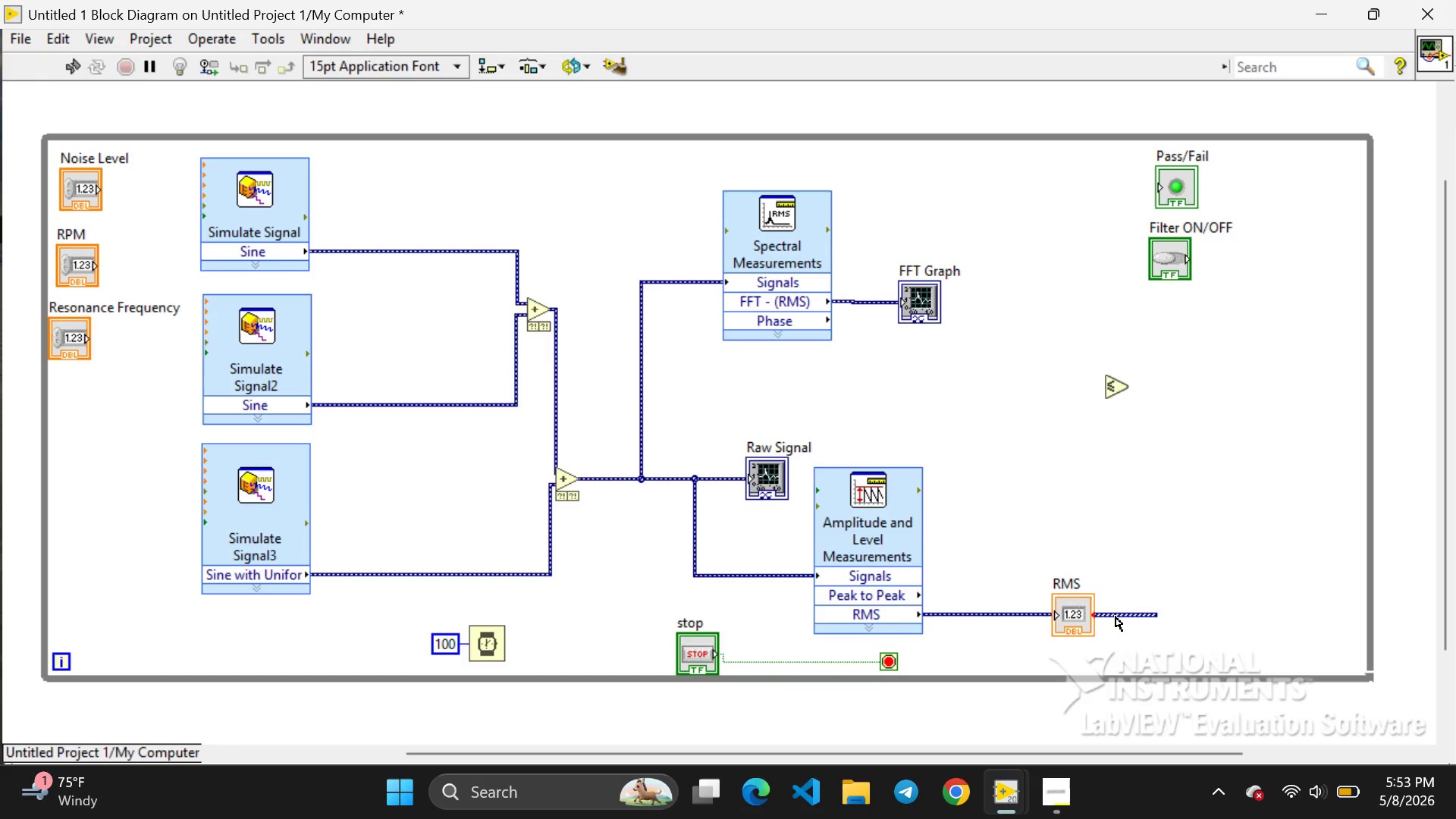 
left_click([1116, 617])
 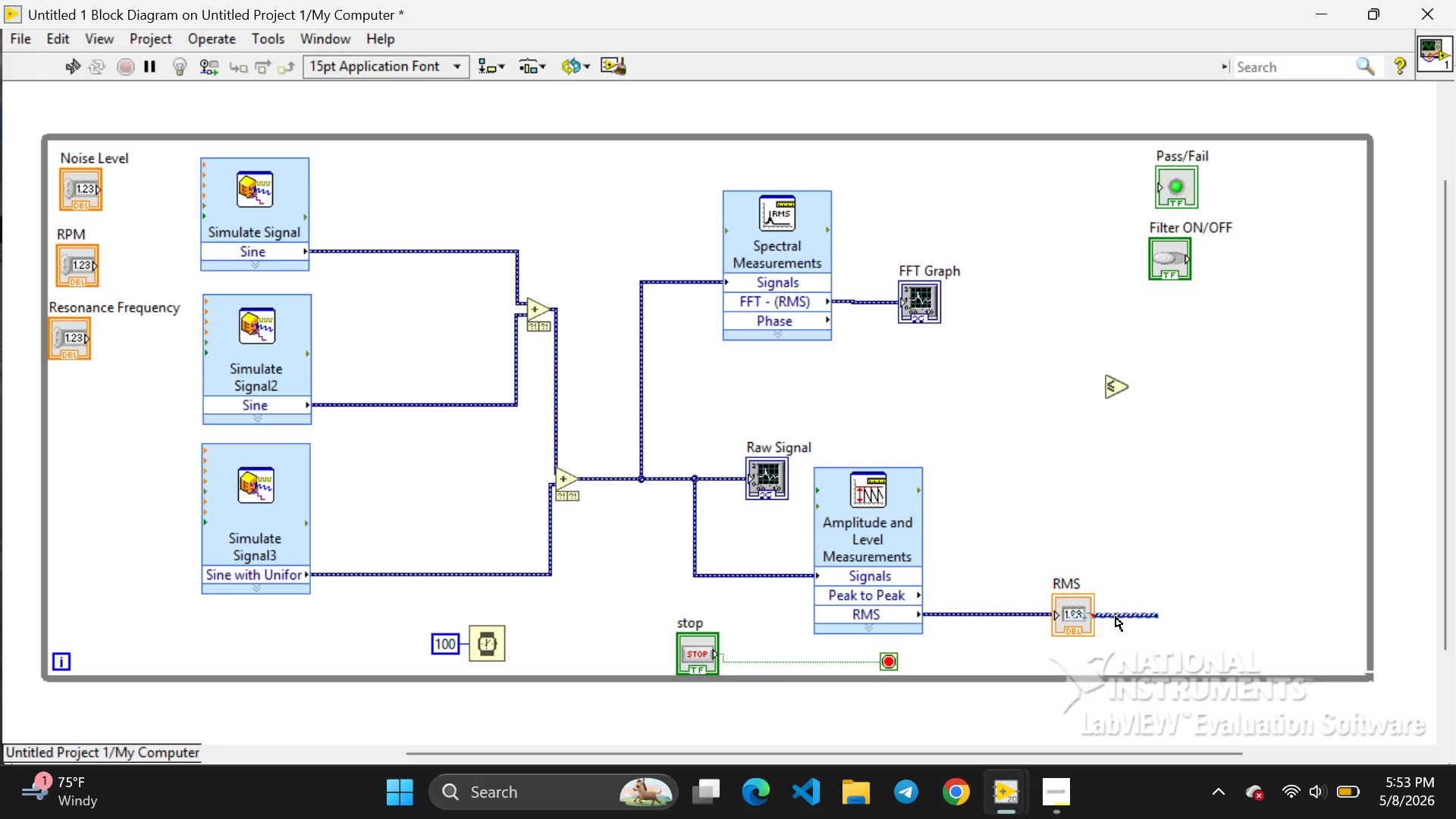 
key(Backspace)
 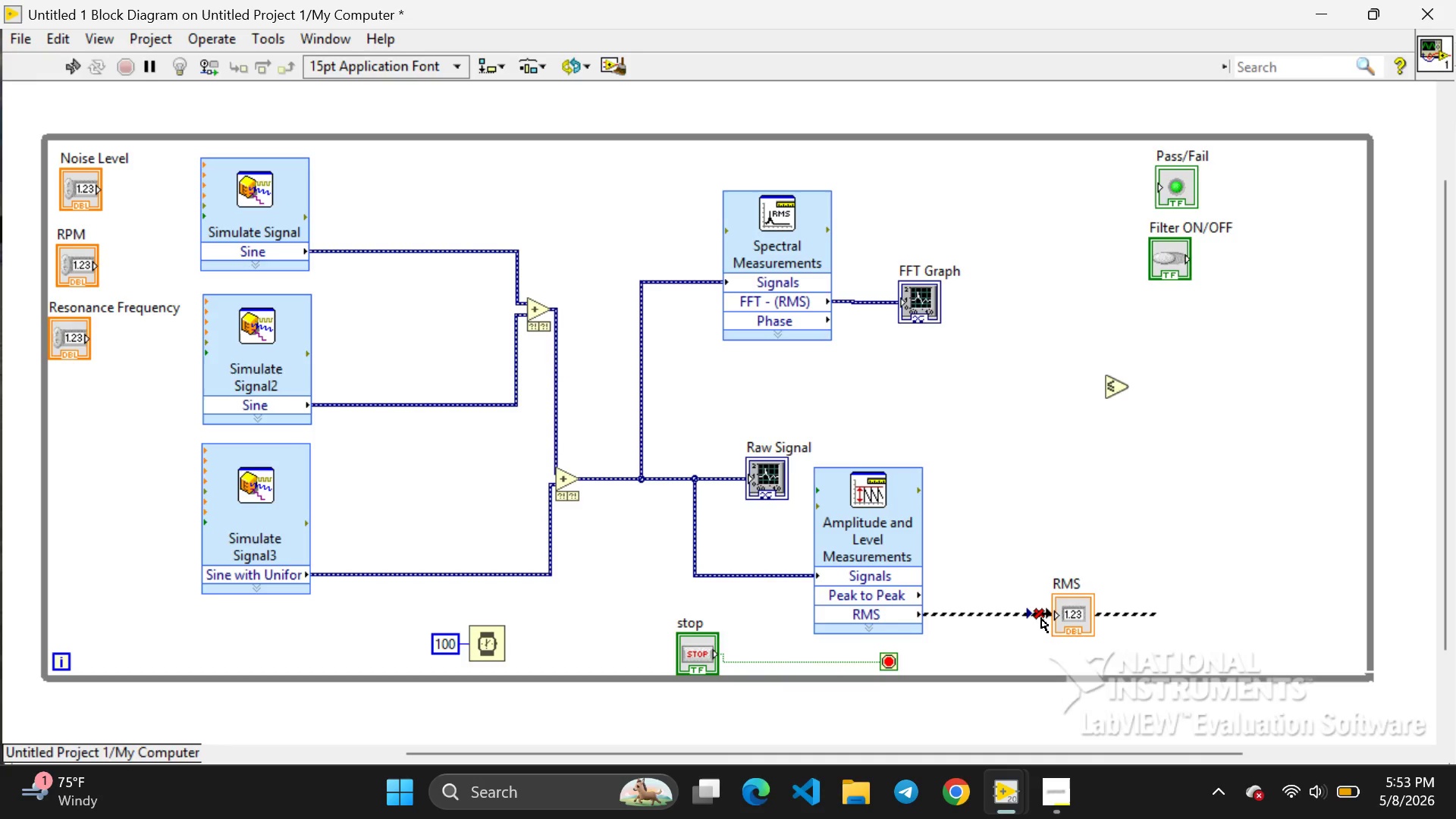 
left_click([1041, 618])
 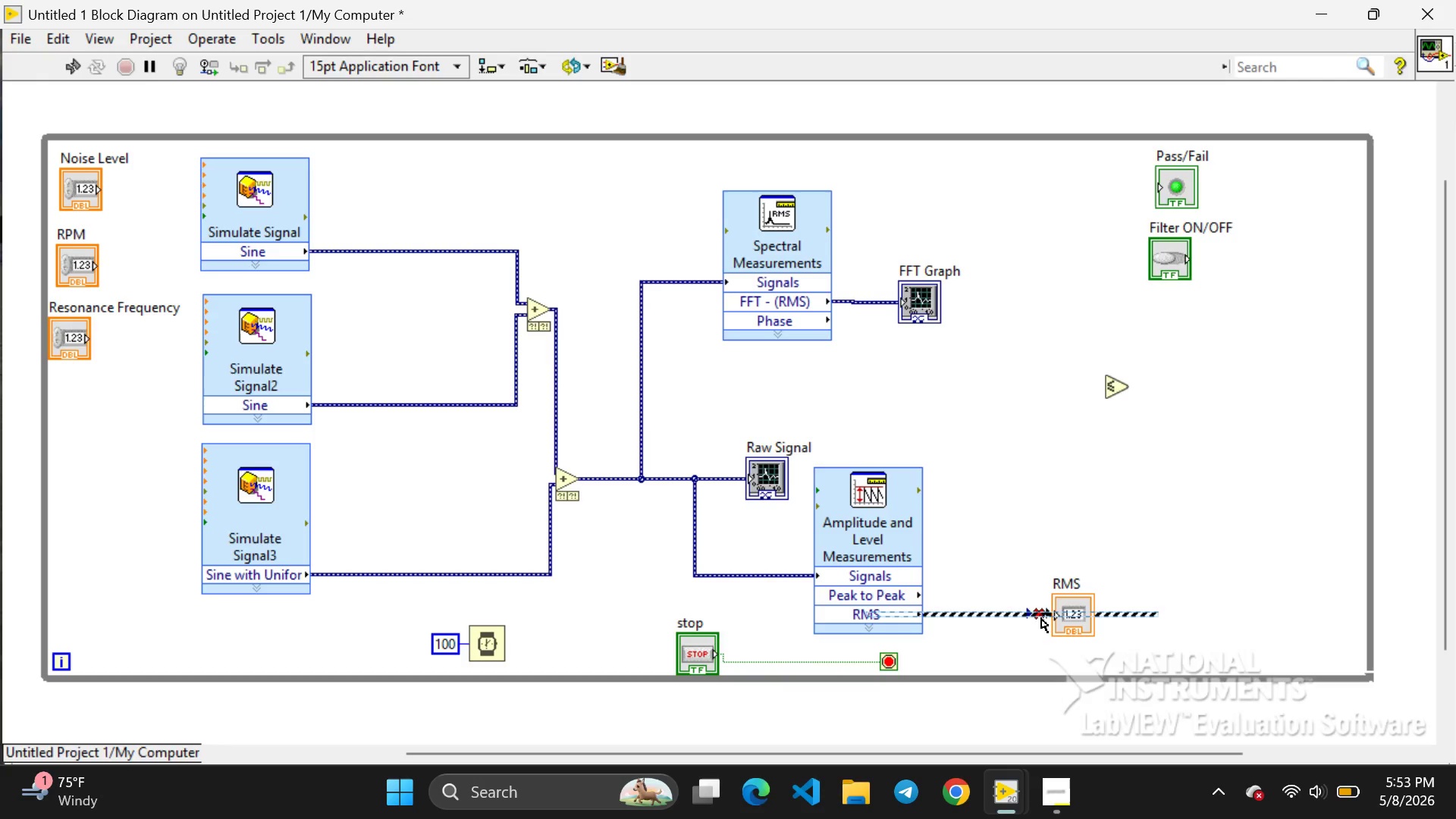 
key(Backspace)
 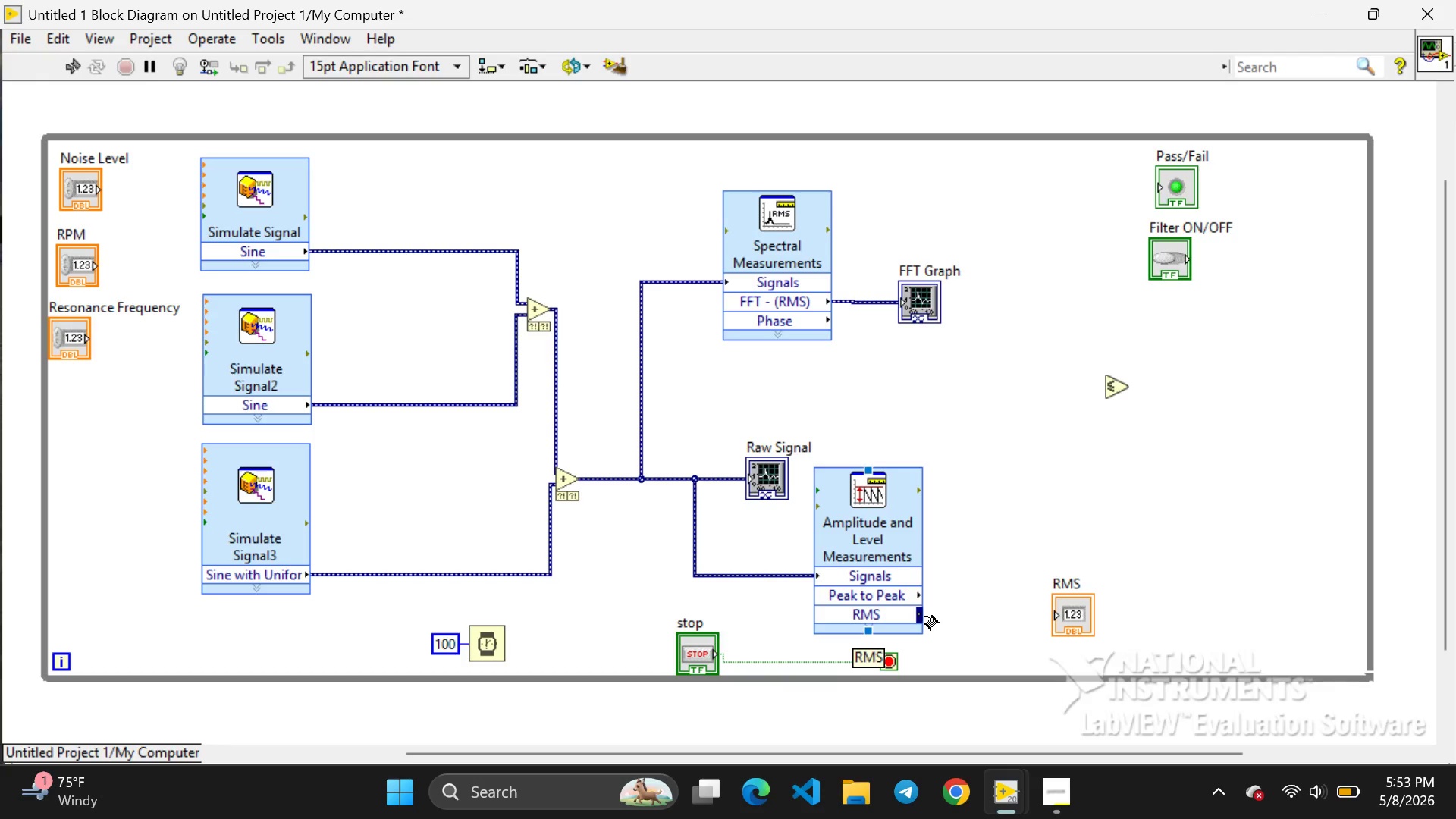 
left_click_drag(start_coordinate=[924, 617], to_coordinate=[1056, 615])
 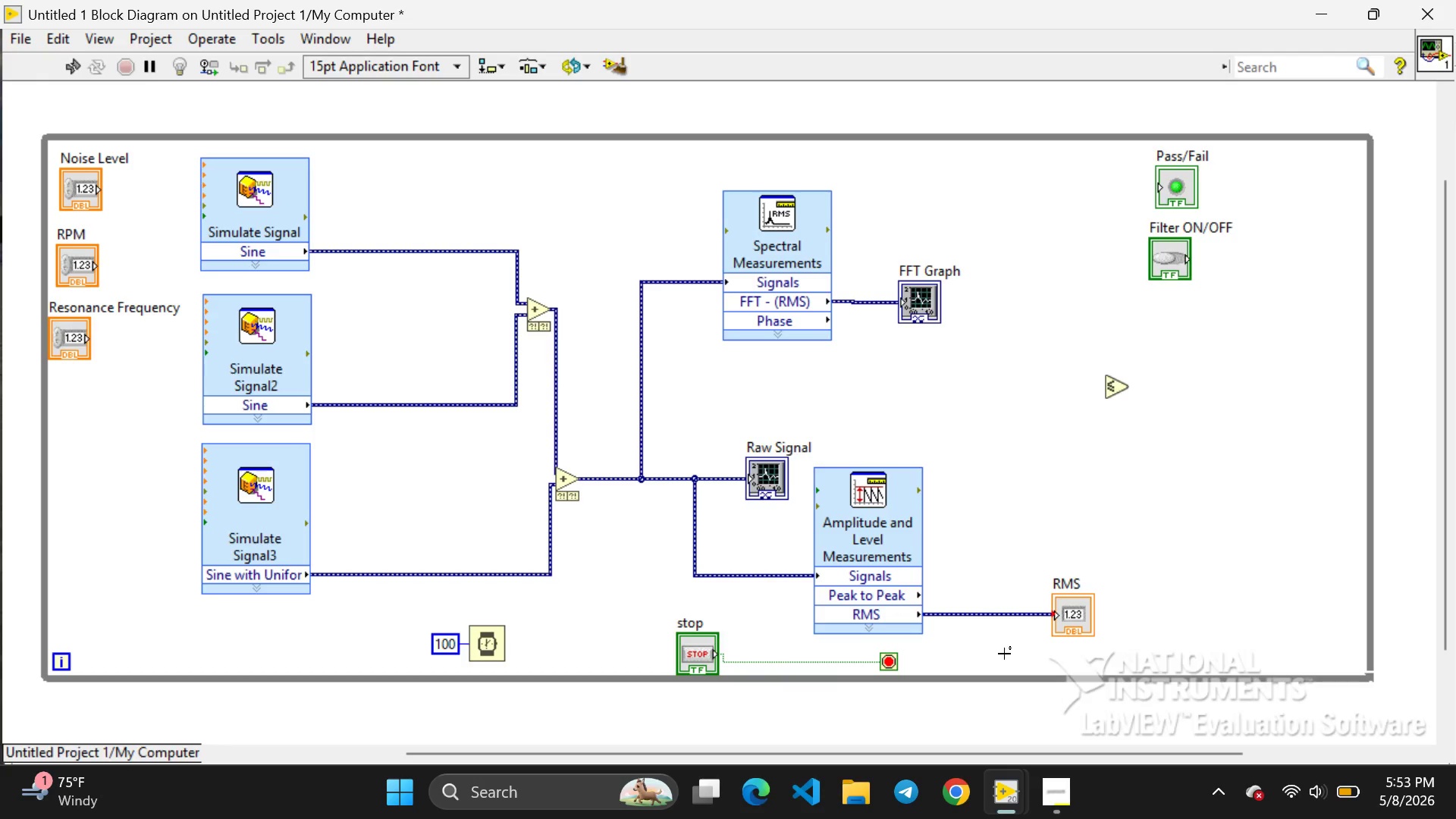 
left_click([1004, 654])
 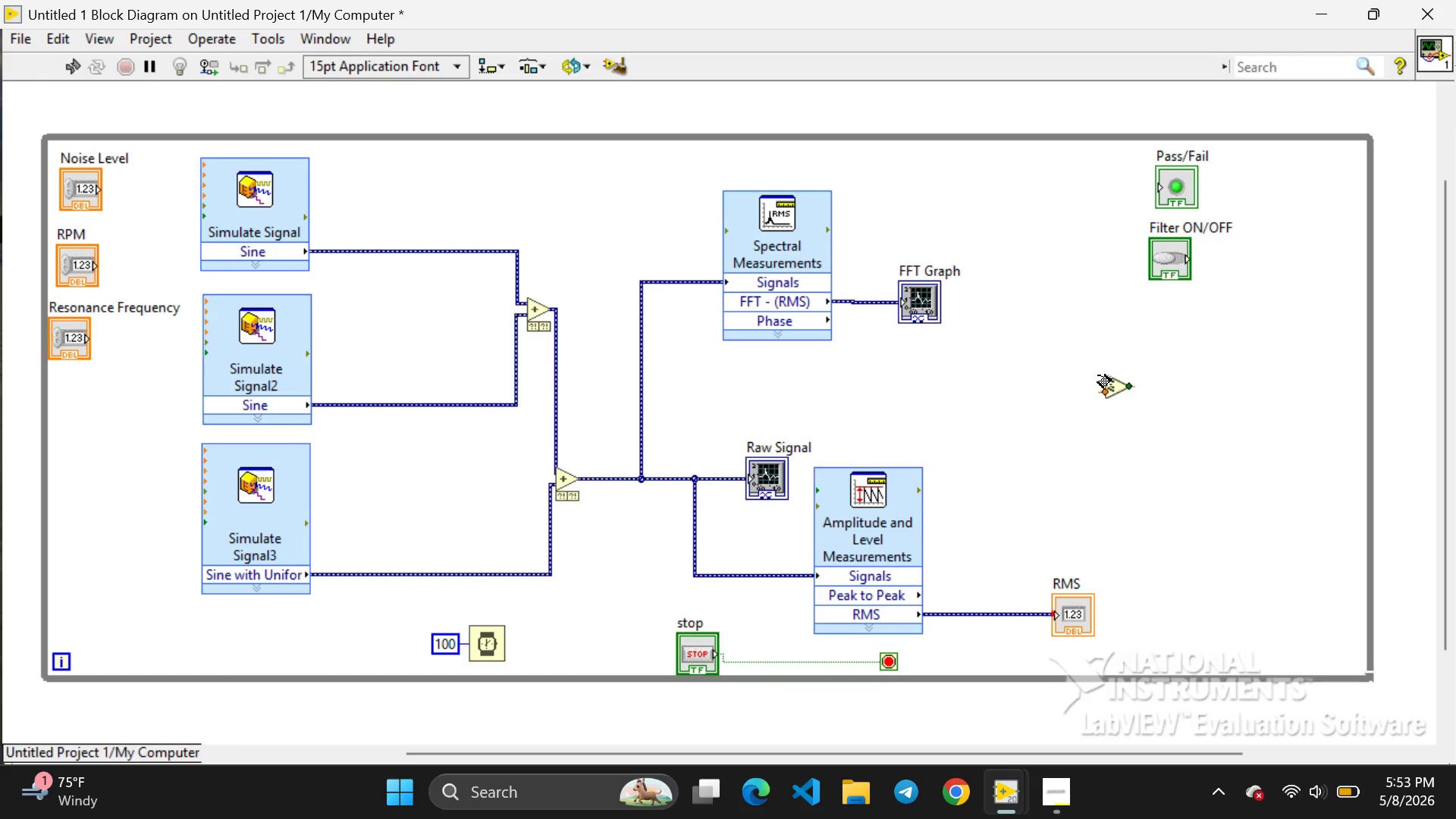 
wait(21.03)
 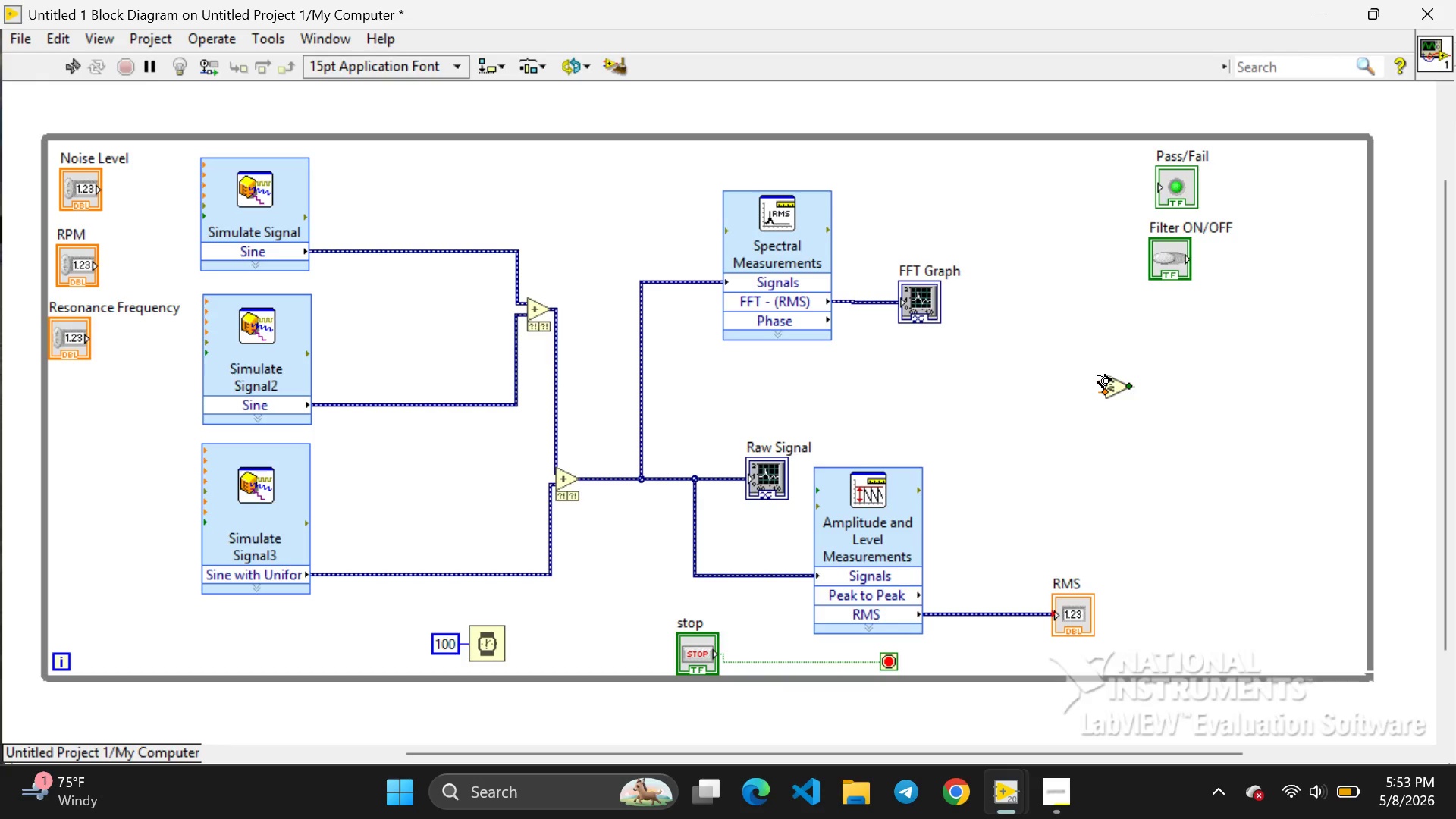 
right_click([1104, 379])
 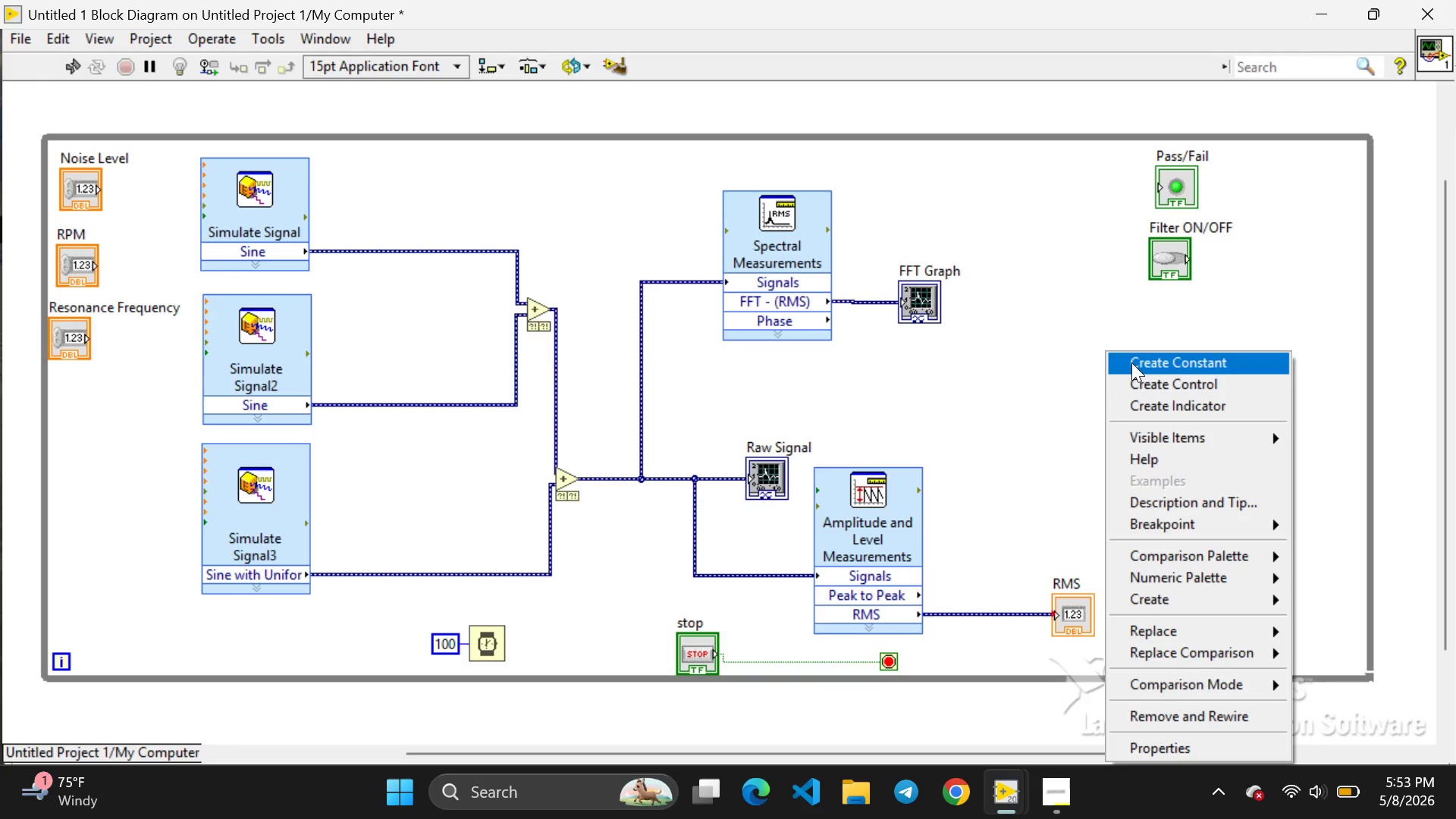 
left_click([1131, 362])
 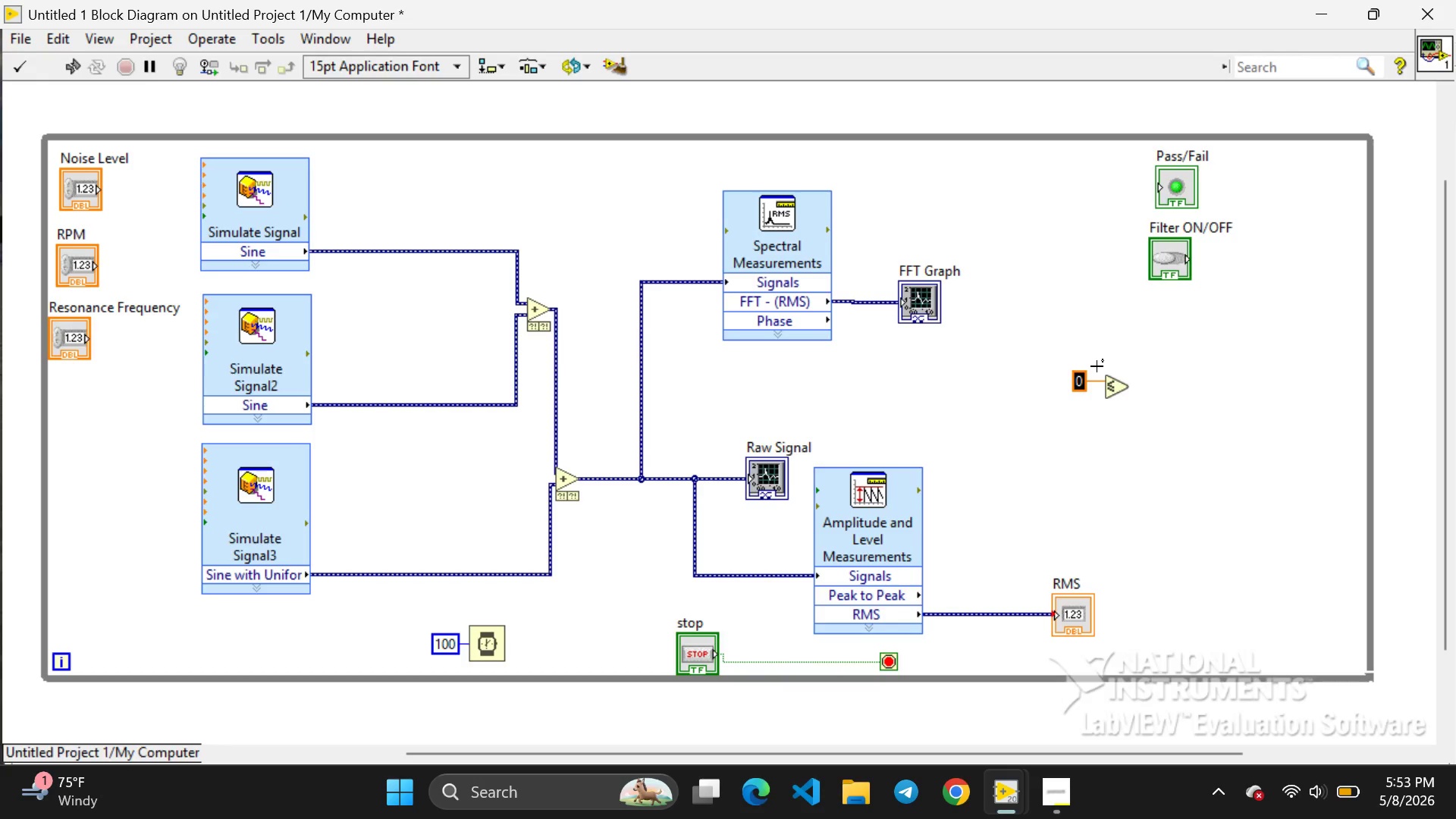 
key(0)
 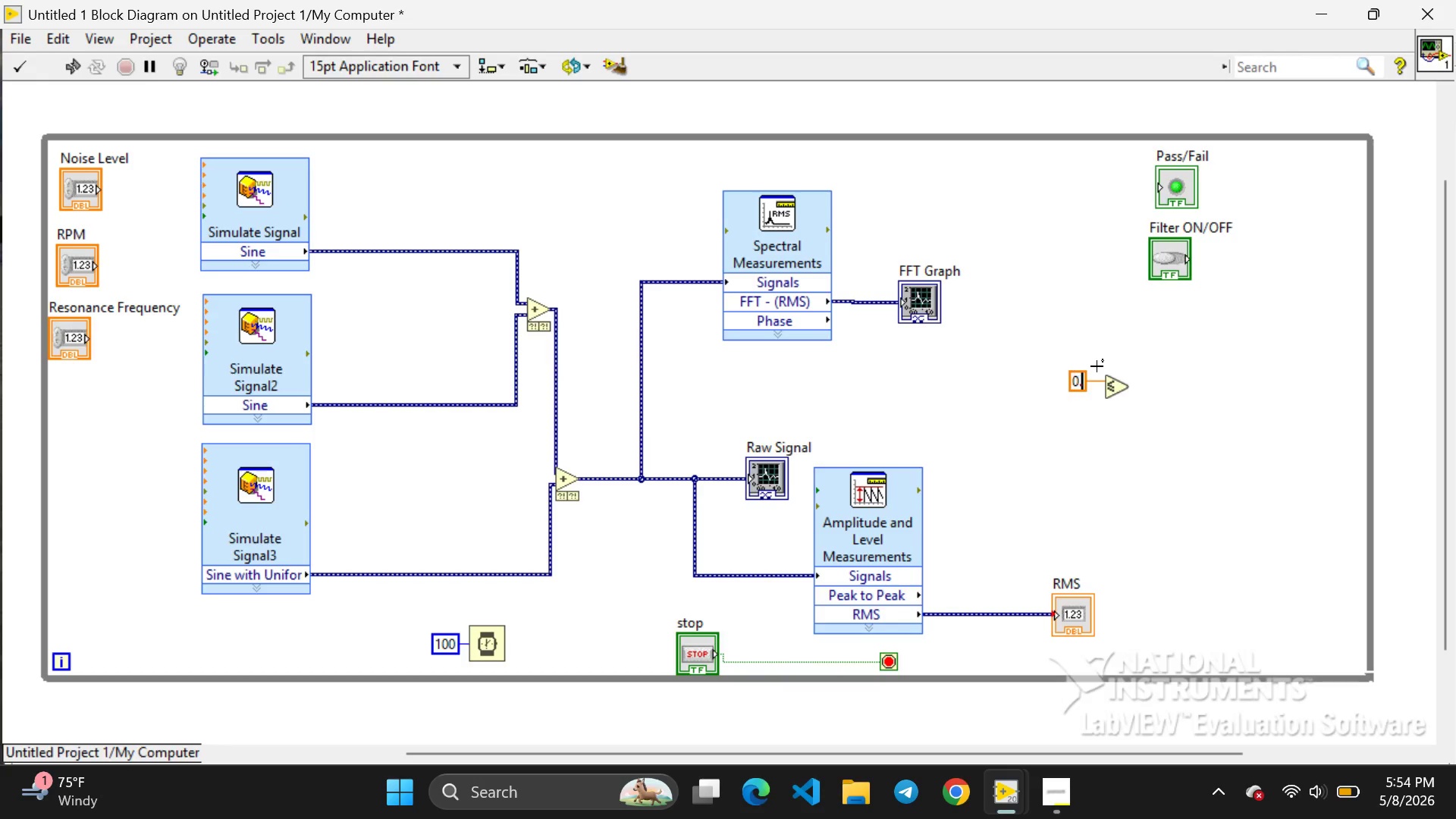 
key(Period)
 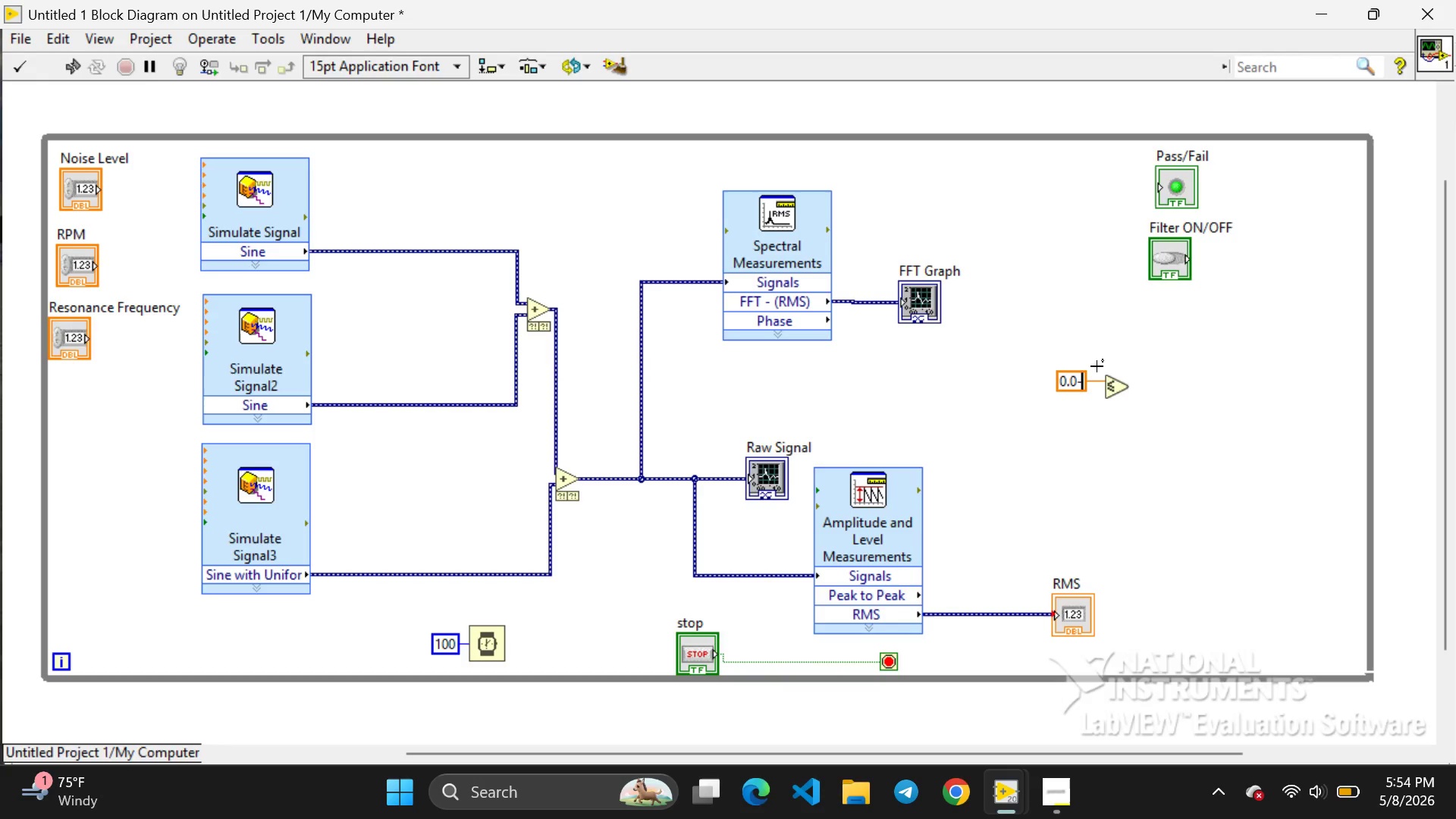 
key(0)
 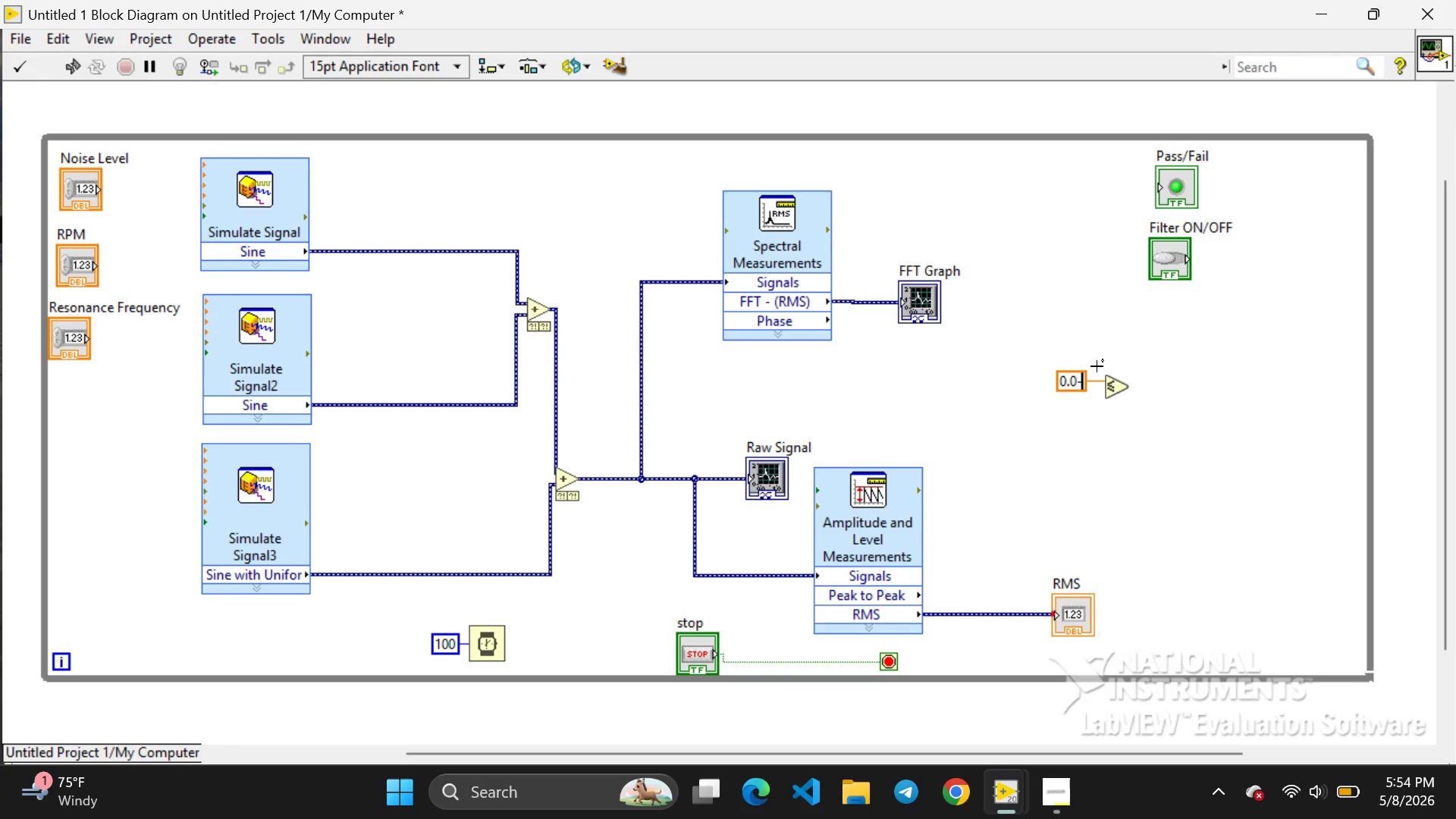 
key(Minus)
 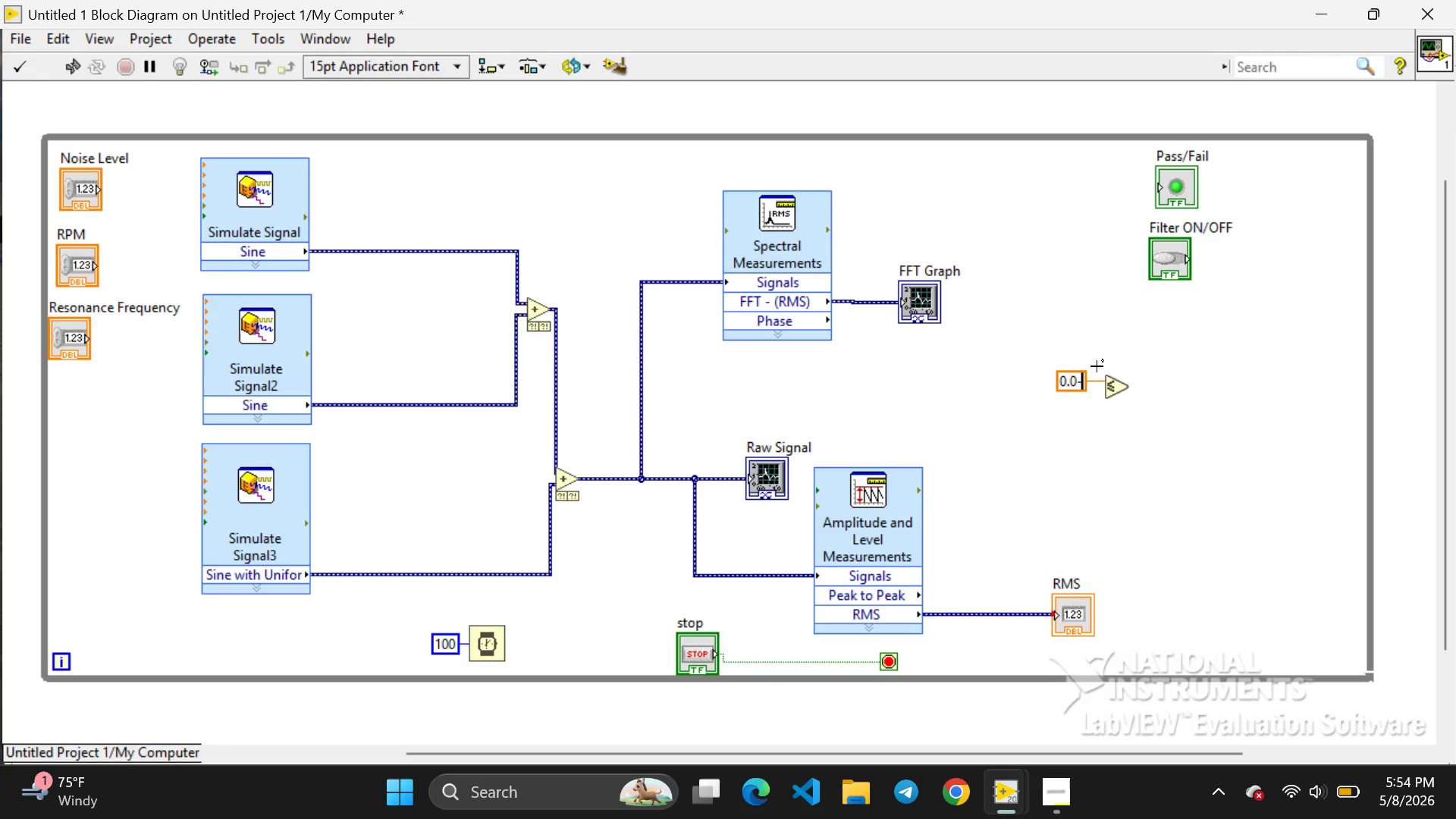 
key(Backspace)
 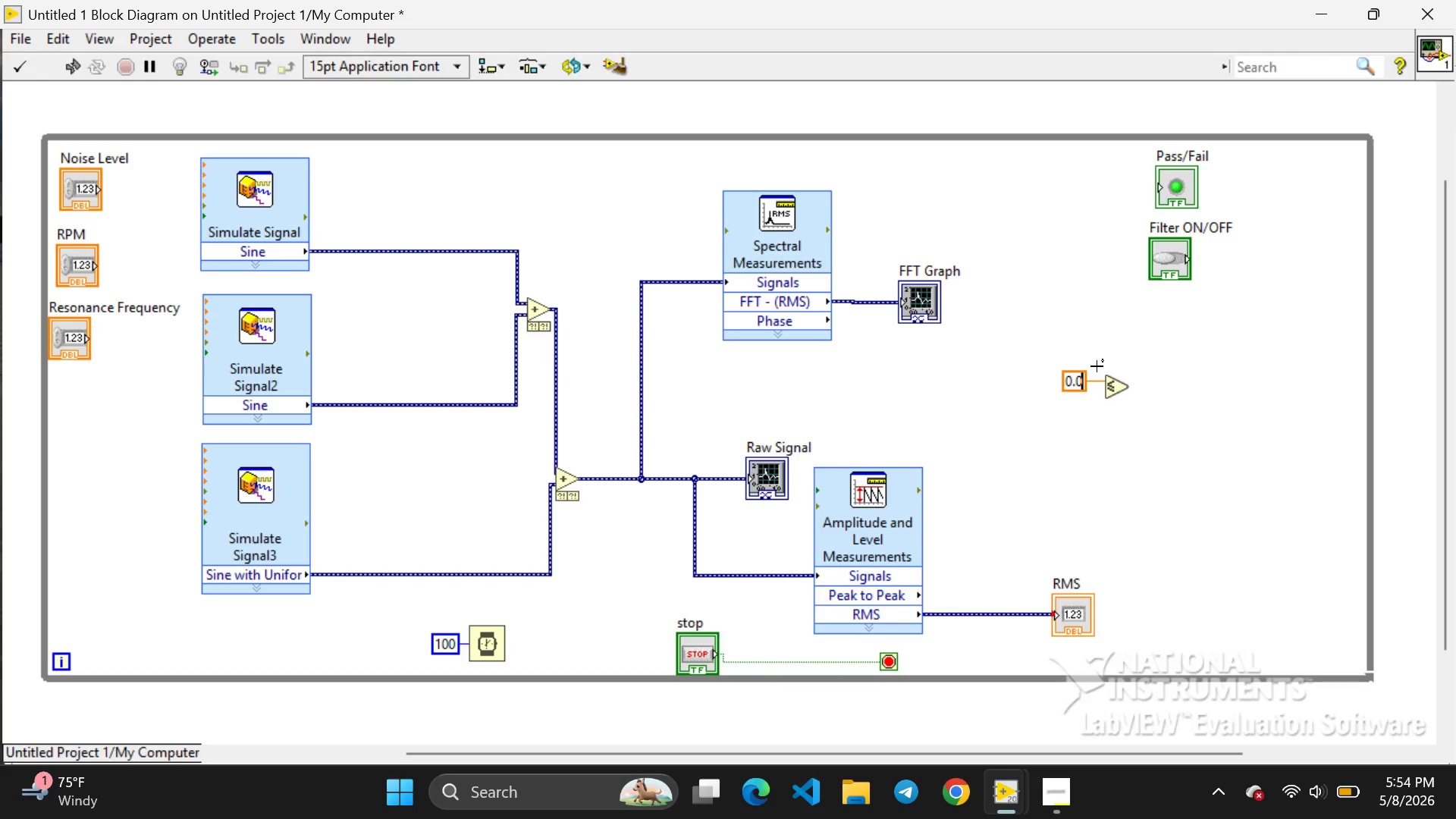 
key(5)
 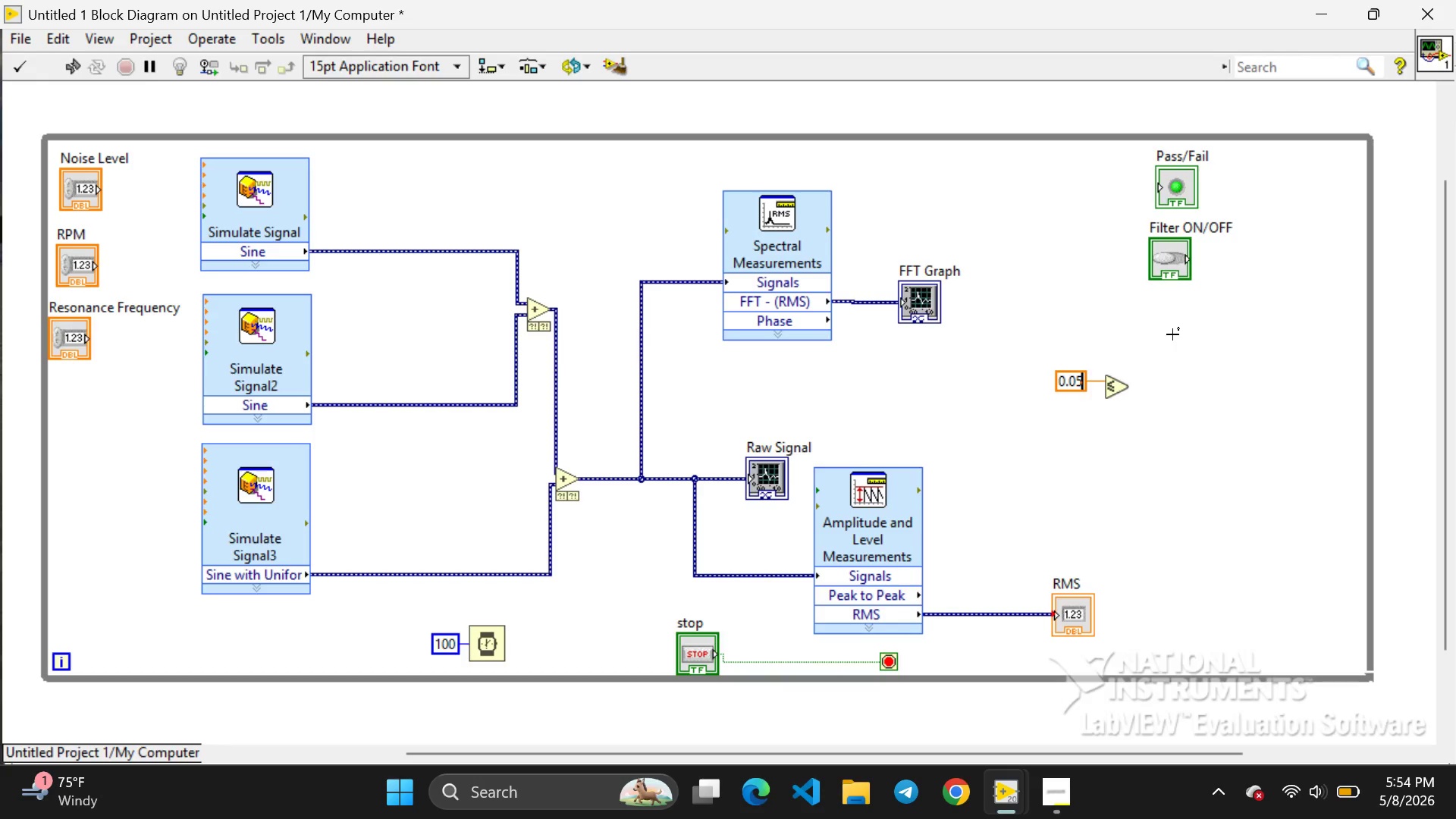 
wait(19.69)
 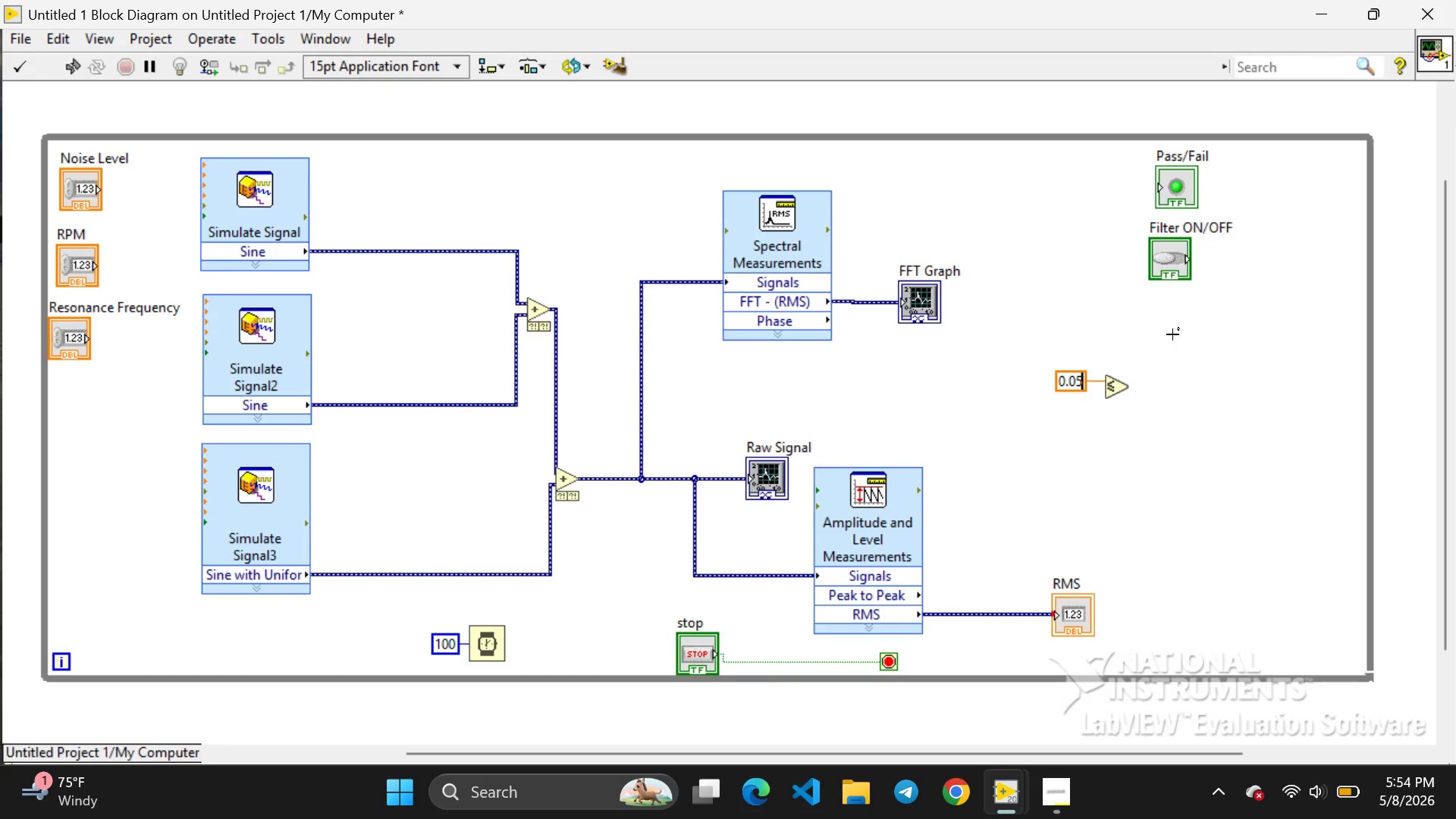 
left_click([1073, 610])
 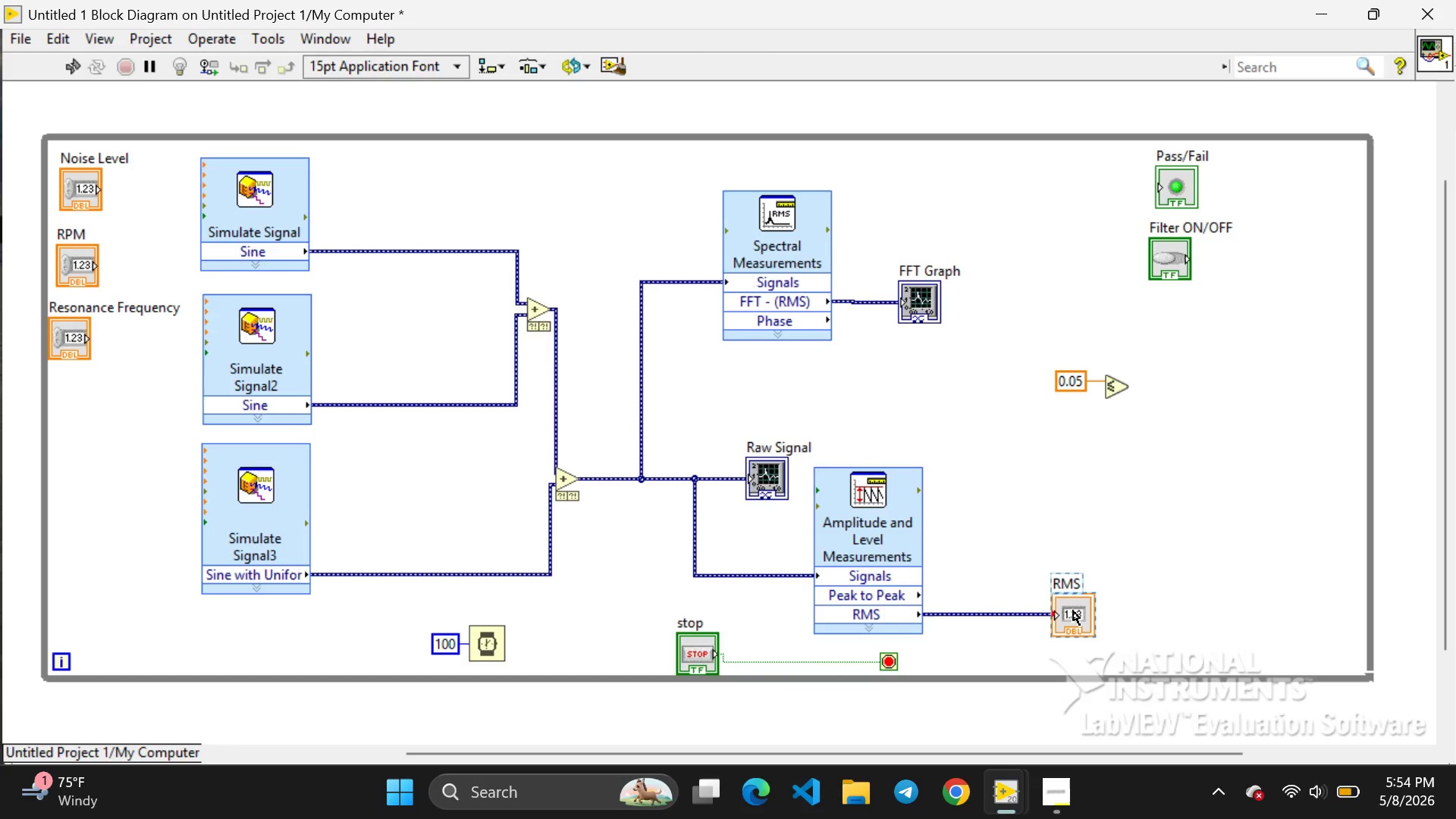 
left_click_drag(start_coordinate=[1073, 610], to_coordinate=[997, 610])
 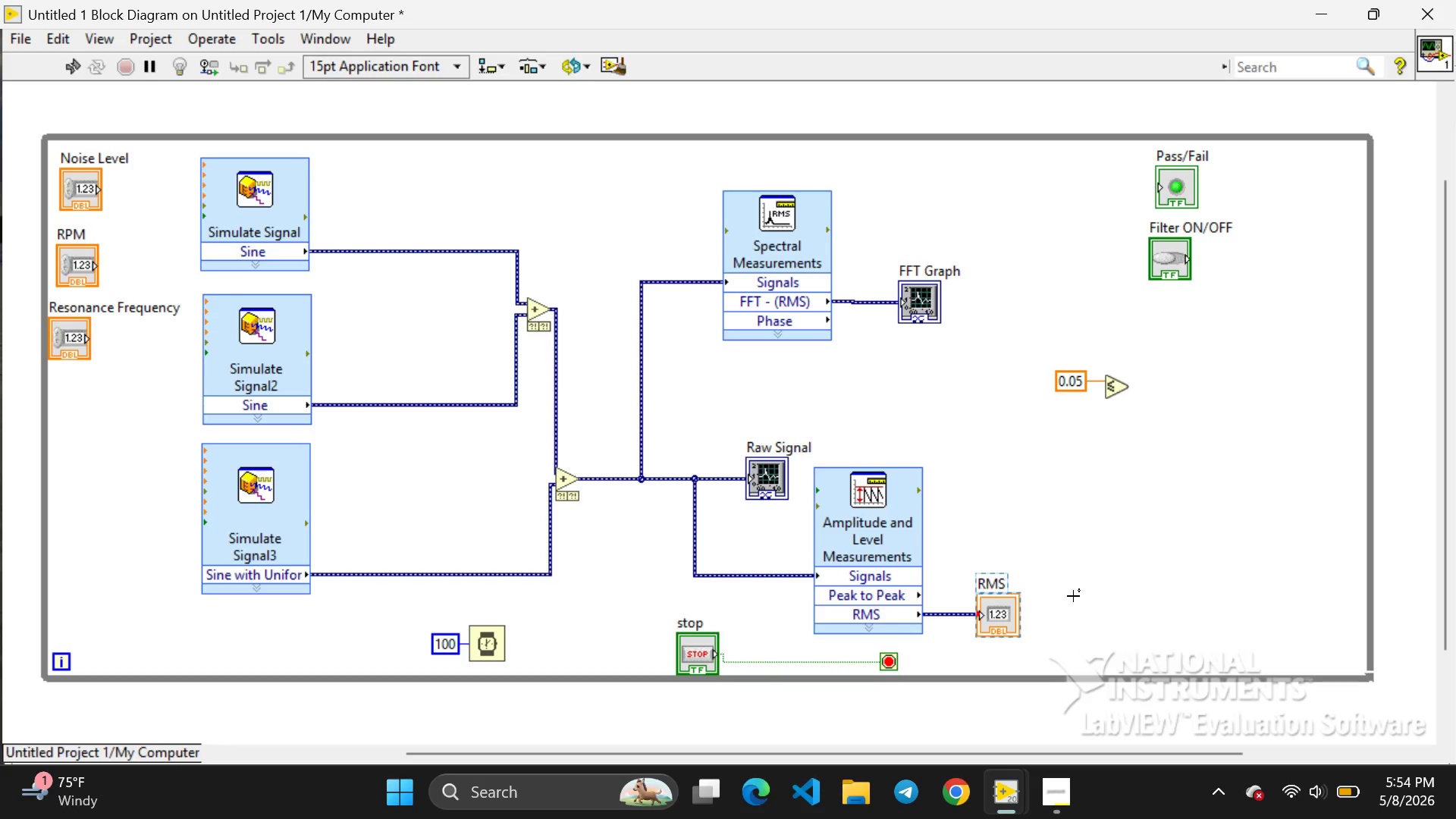 
left_click([1073, 596])
 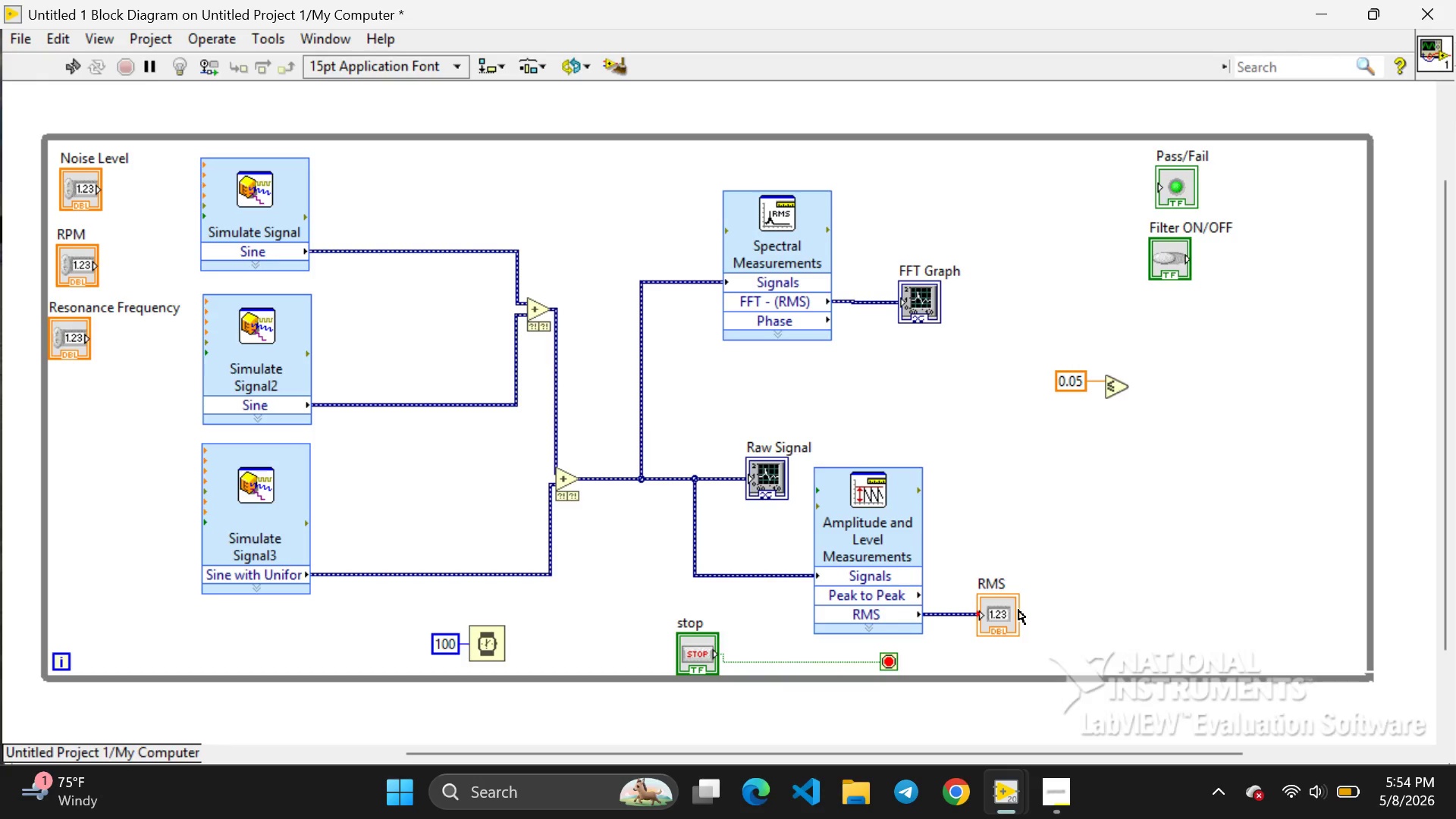 
left_click([1018, 610])
 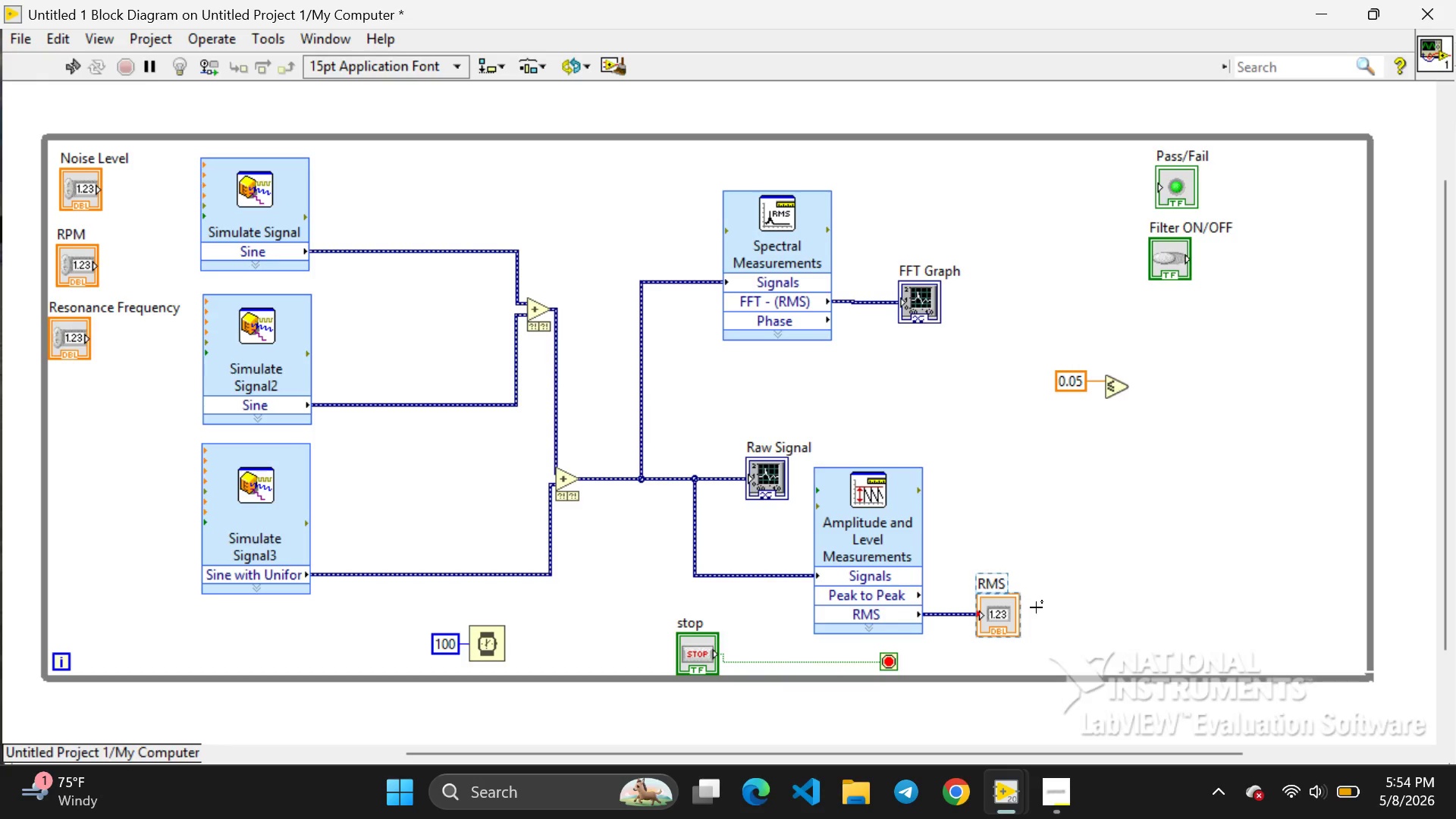 
left_click([1036, 607])
 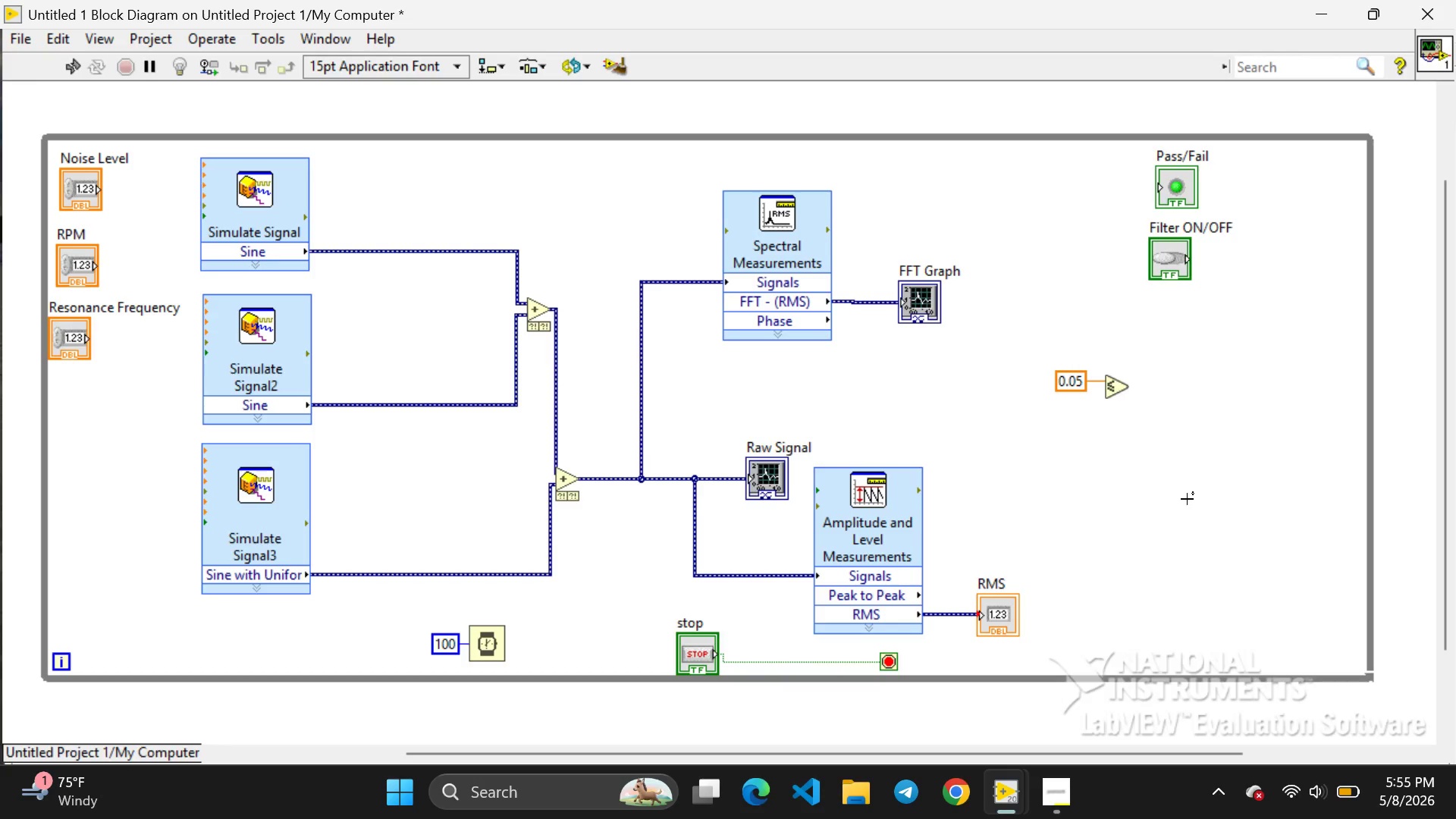 
wait(69.62)
 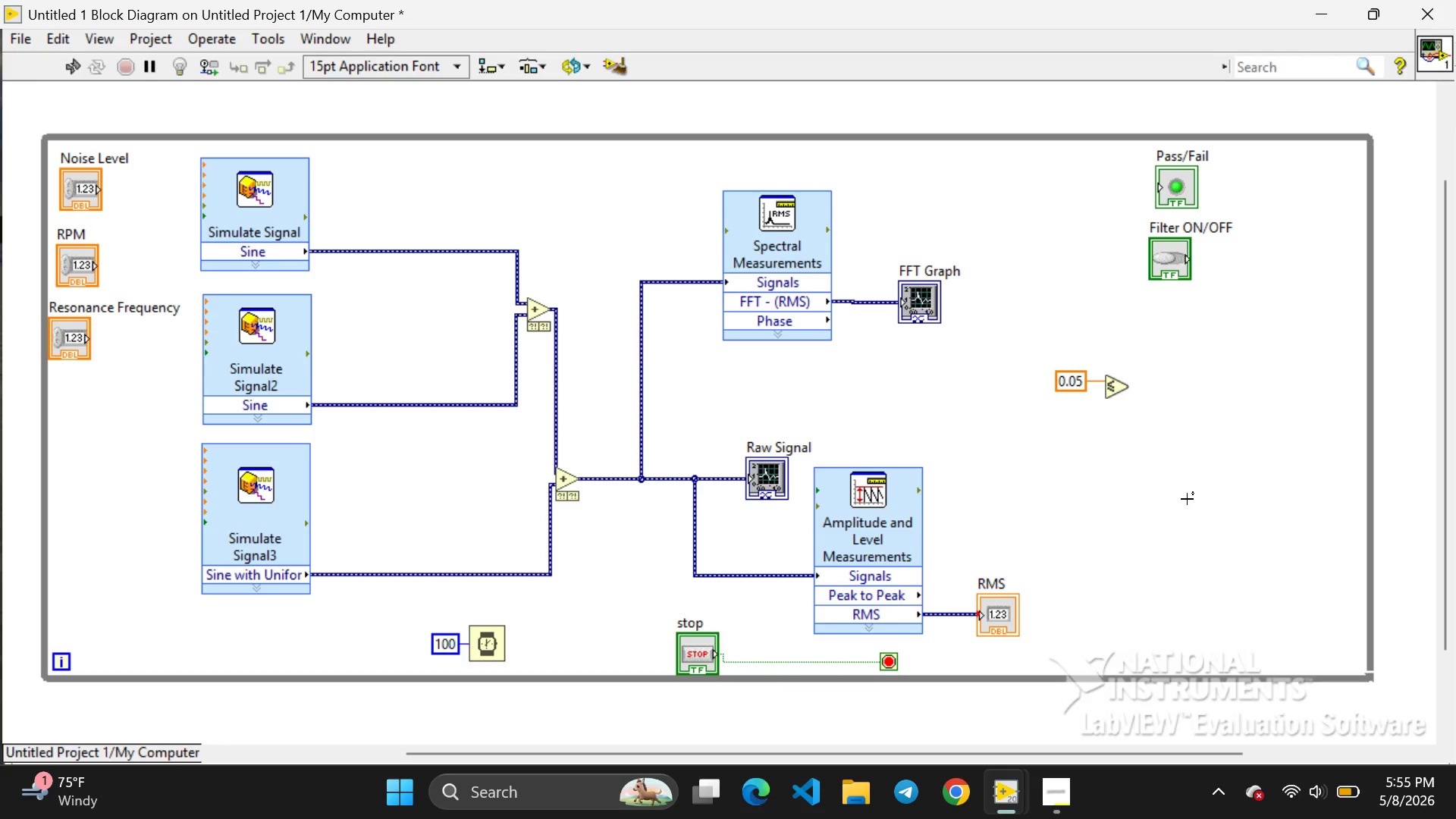 
left_click([78, 190])
 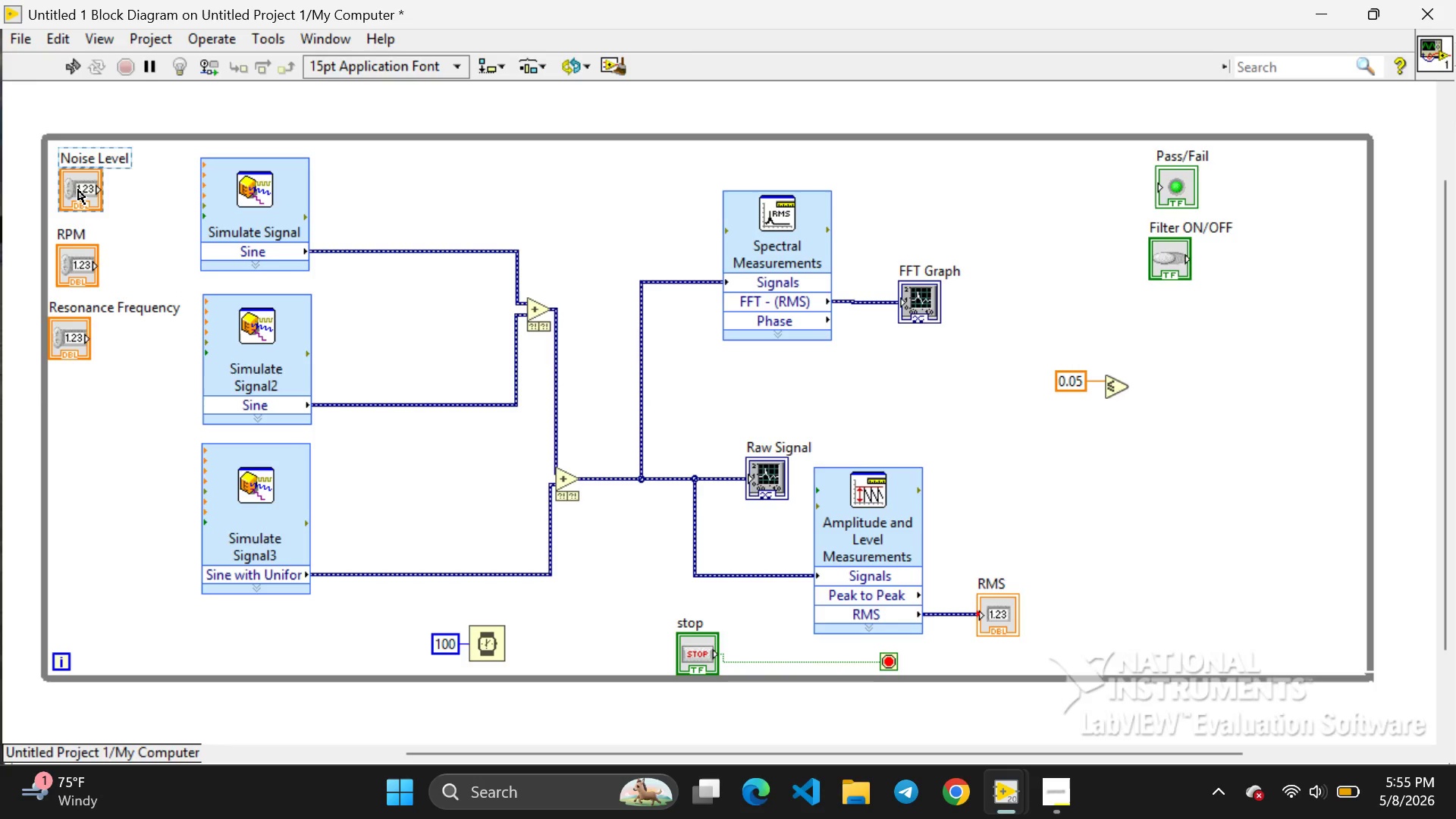 
left_click_drag(start_coordinate=[78, 190], to_coordinate=[1268, 486])
 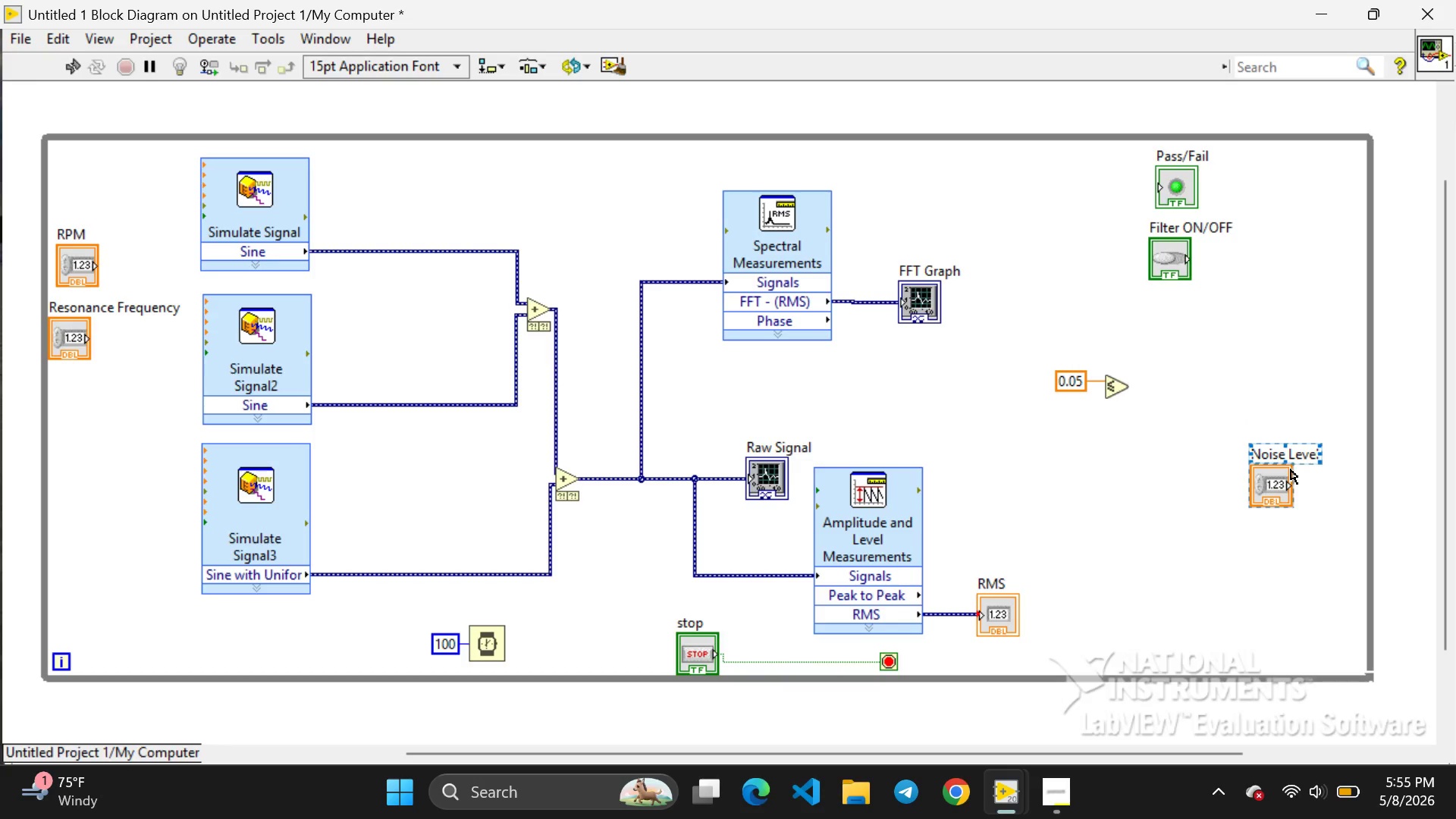 
left_click([1262, 492])
 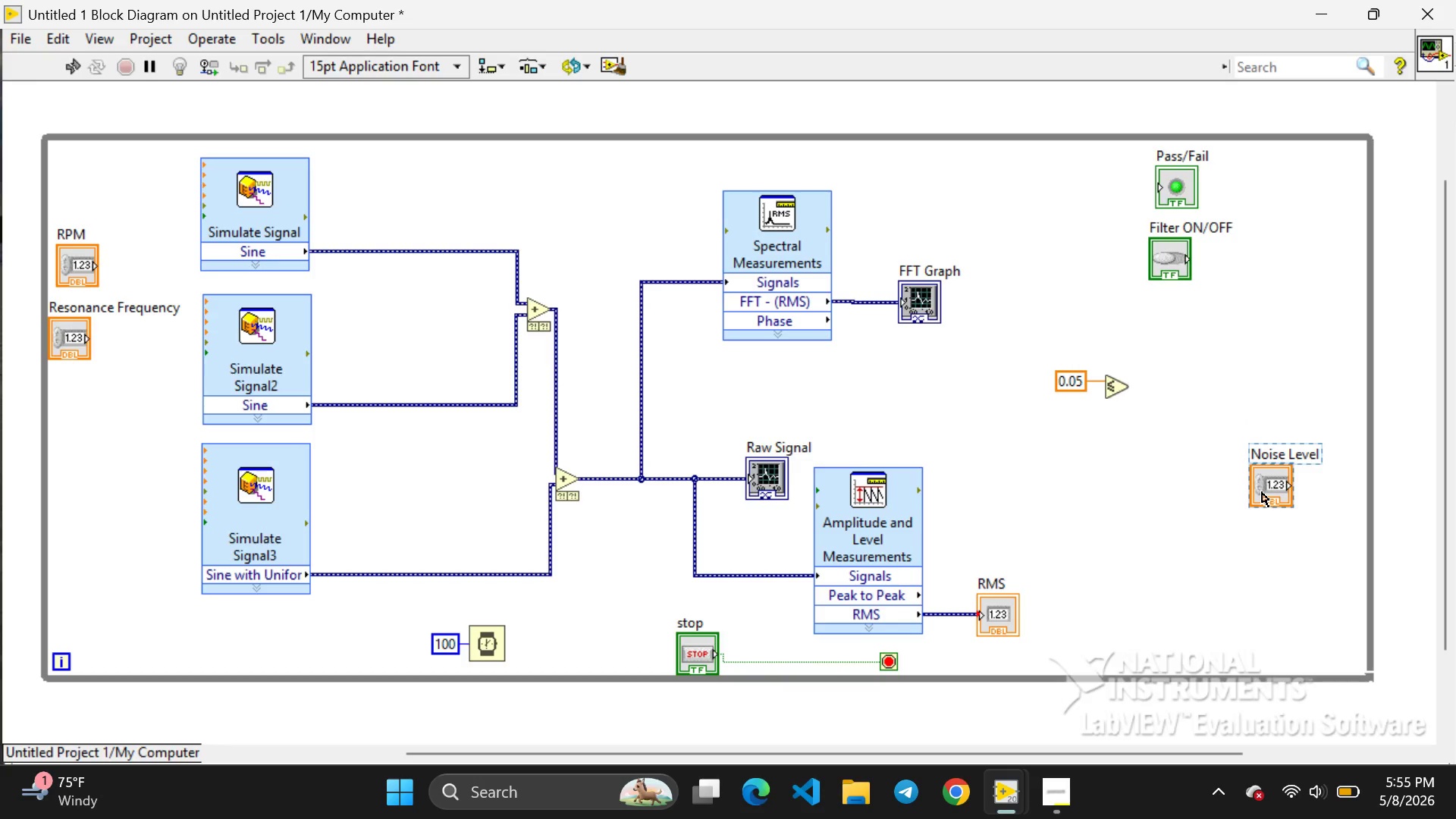 
left_click_drag(start_coordinate=[1262, 492], to_coordinate=[74, 202])
 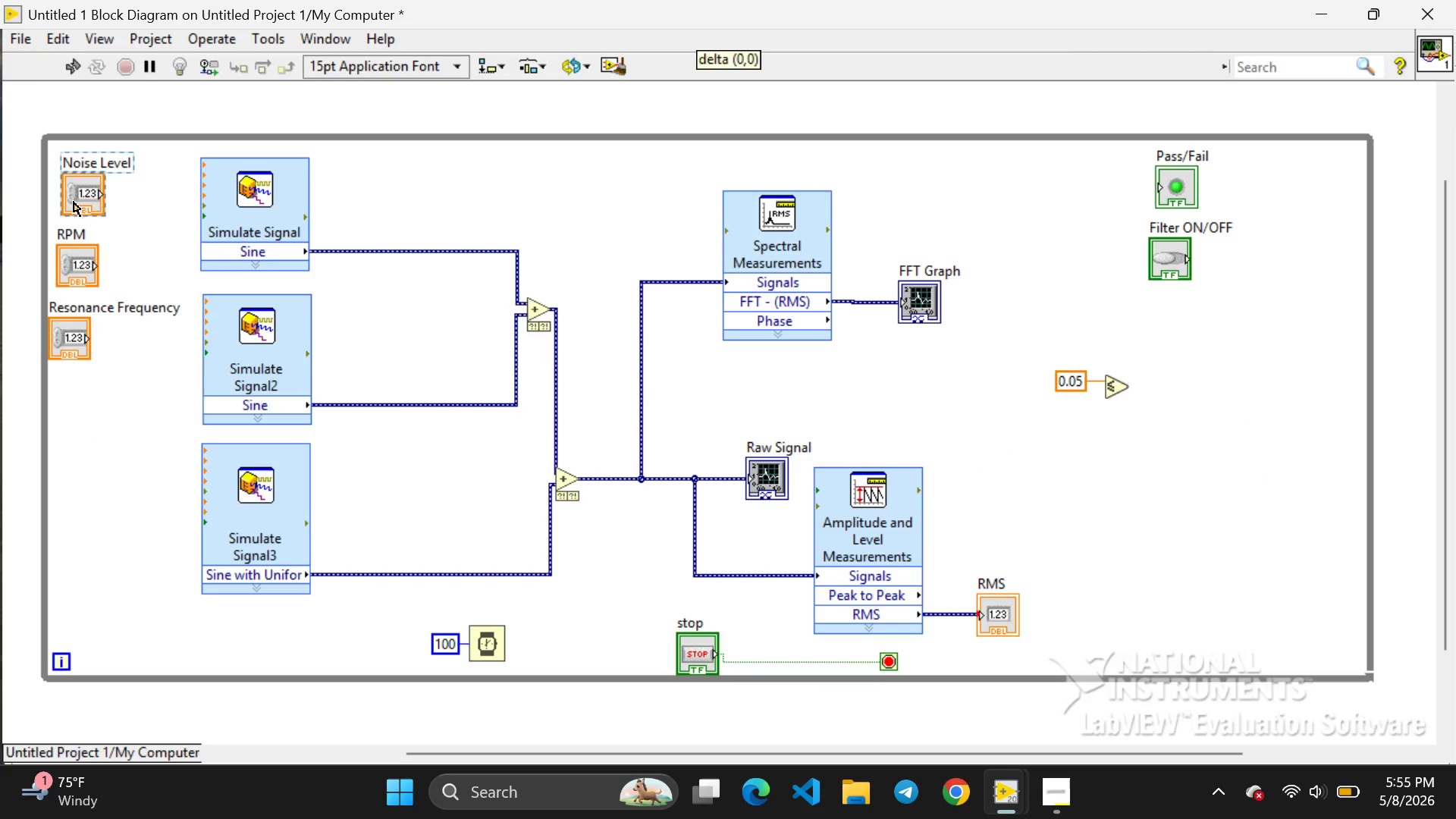 
left_click([74, 202])
 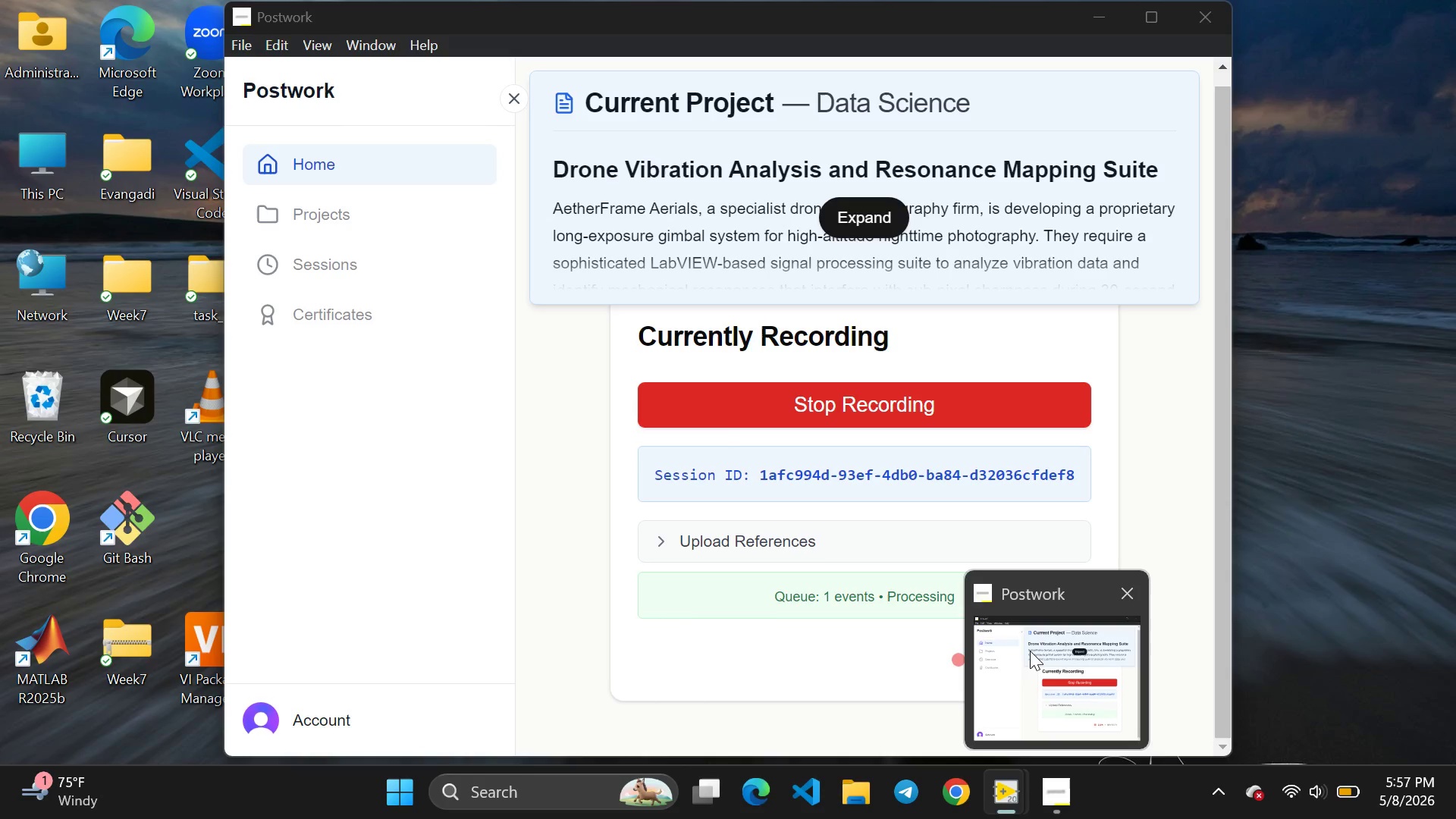 
wait(77.2)
 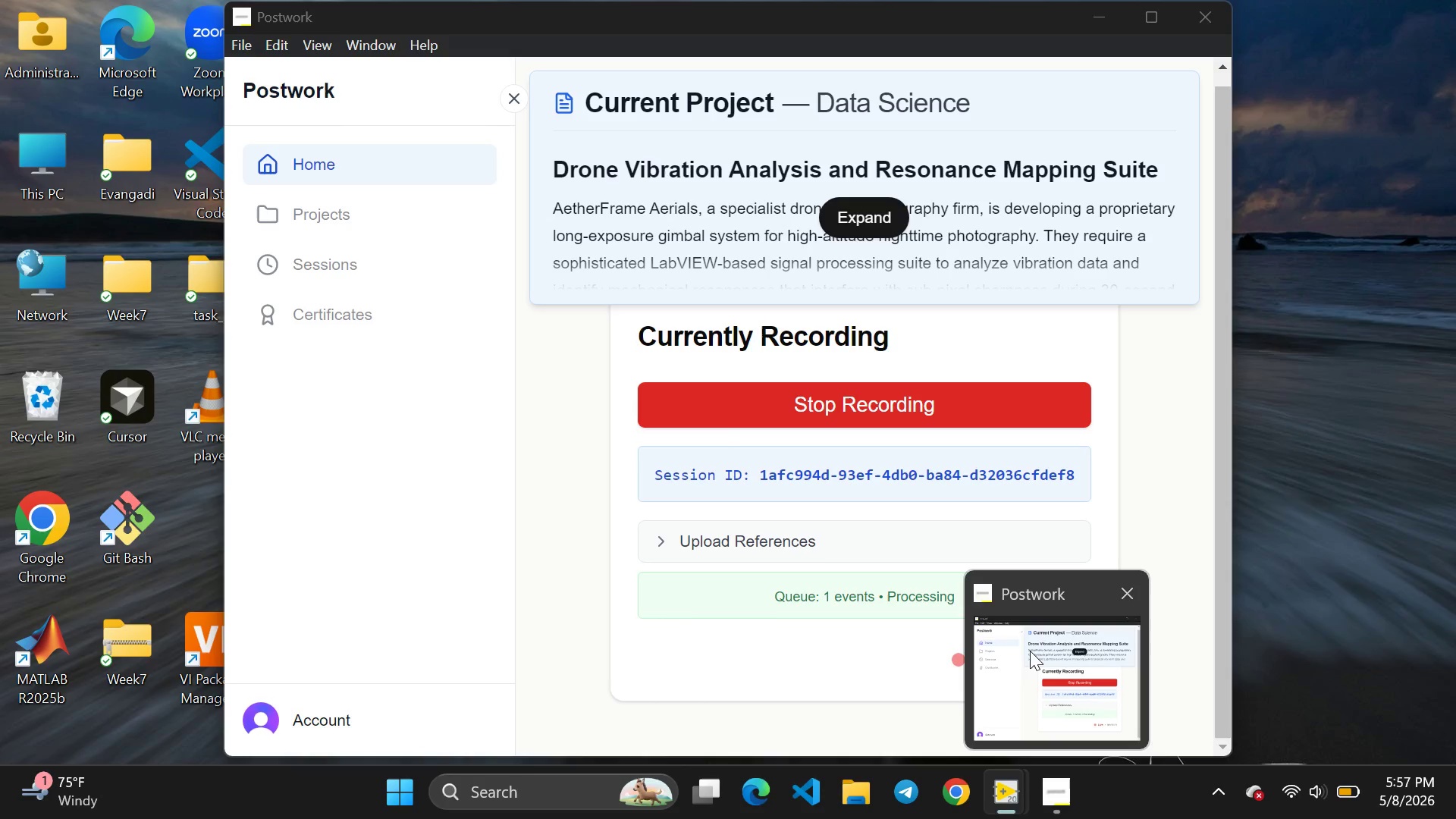 
left_click([1046, 795])
 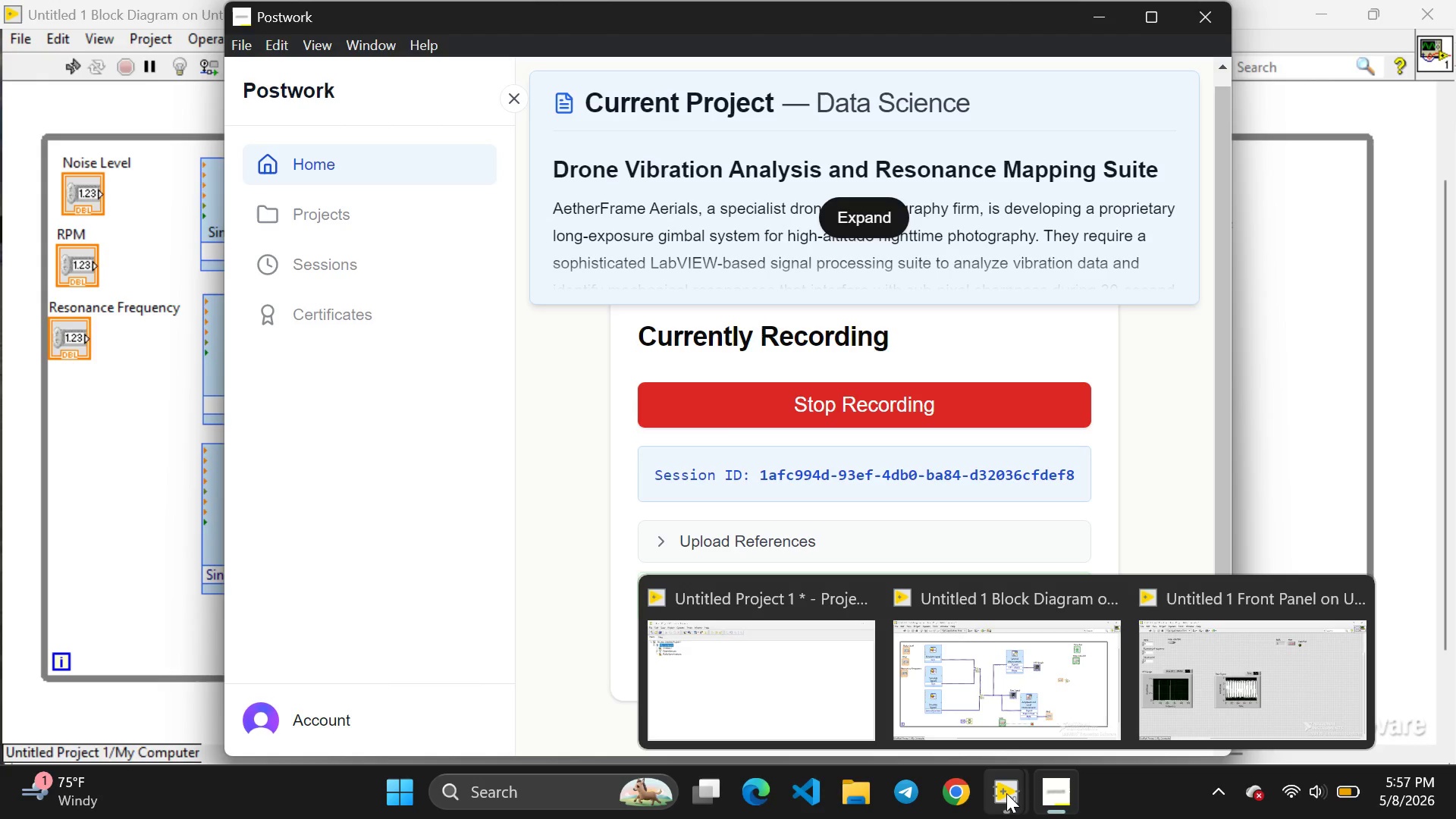 
left_click([1009, 702])
 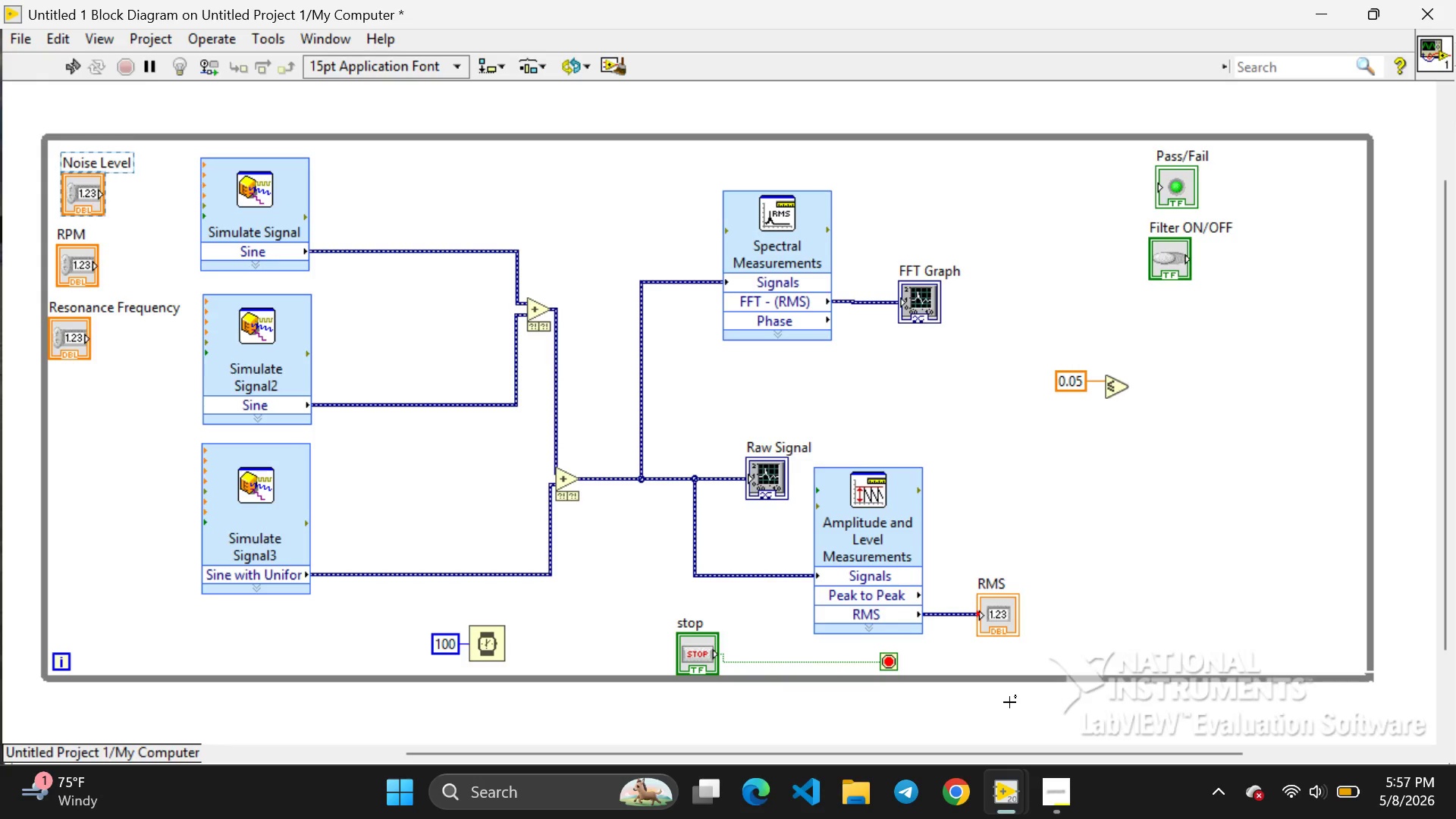 
wait(29.89)
 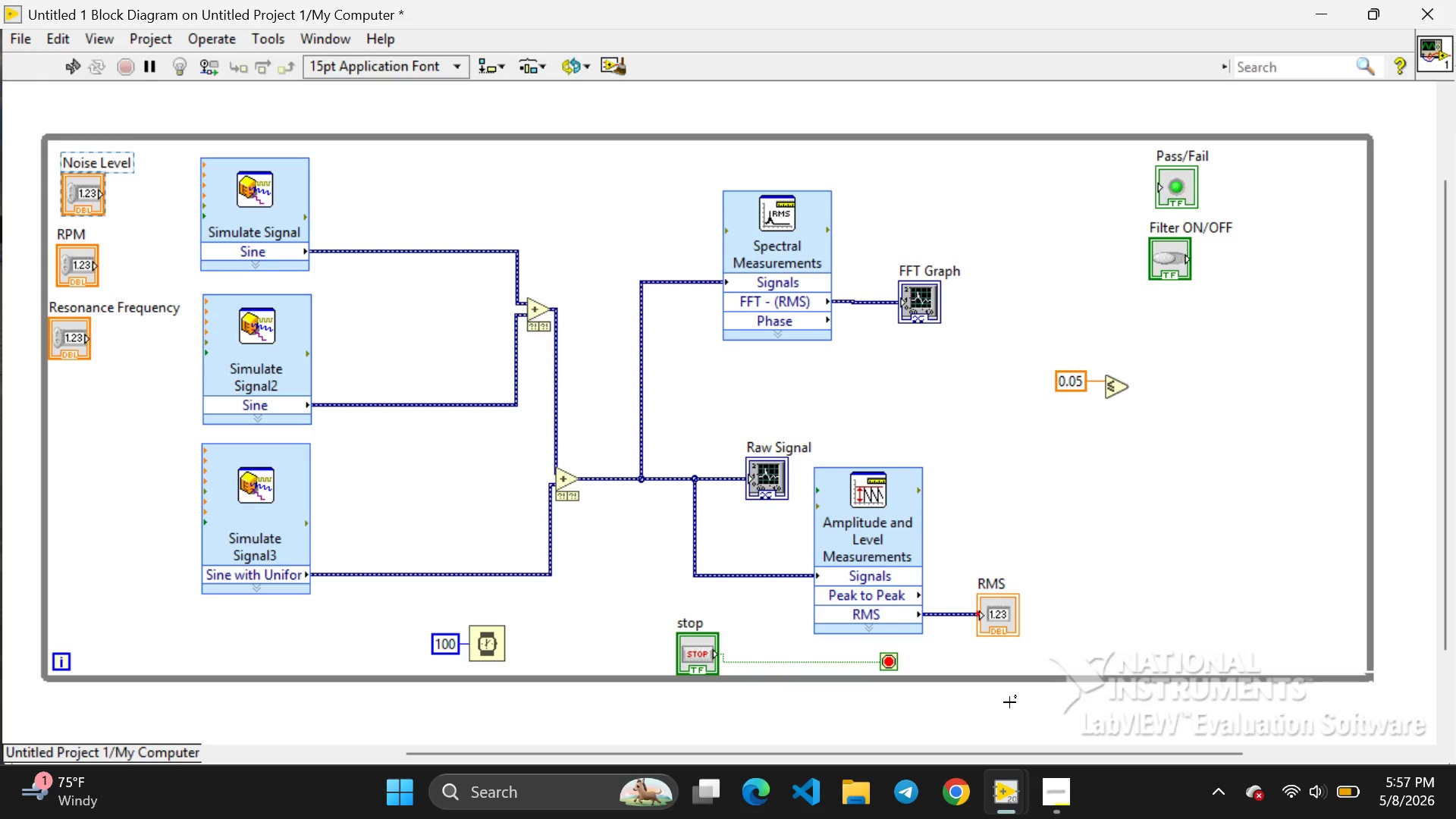 
left_click([1112, 454])
 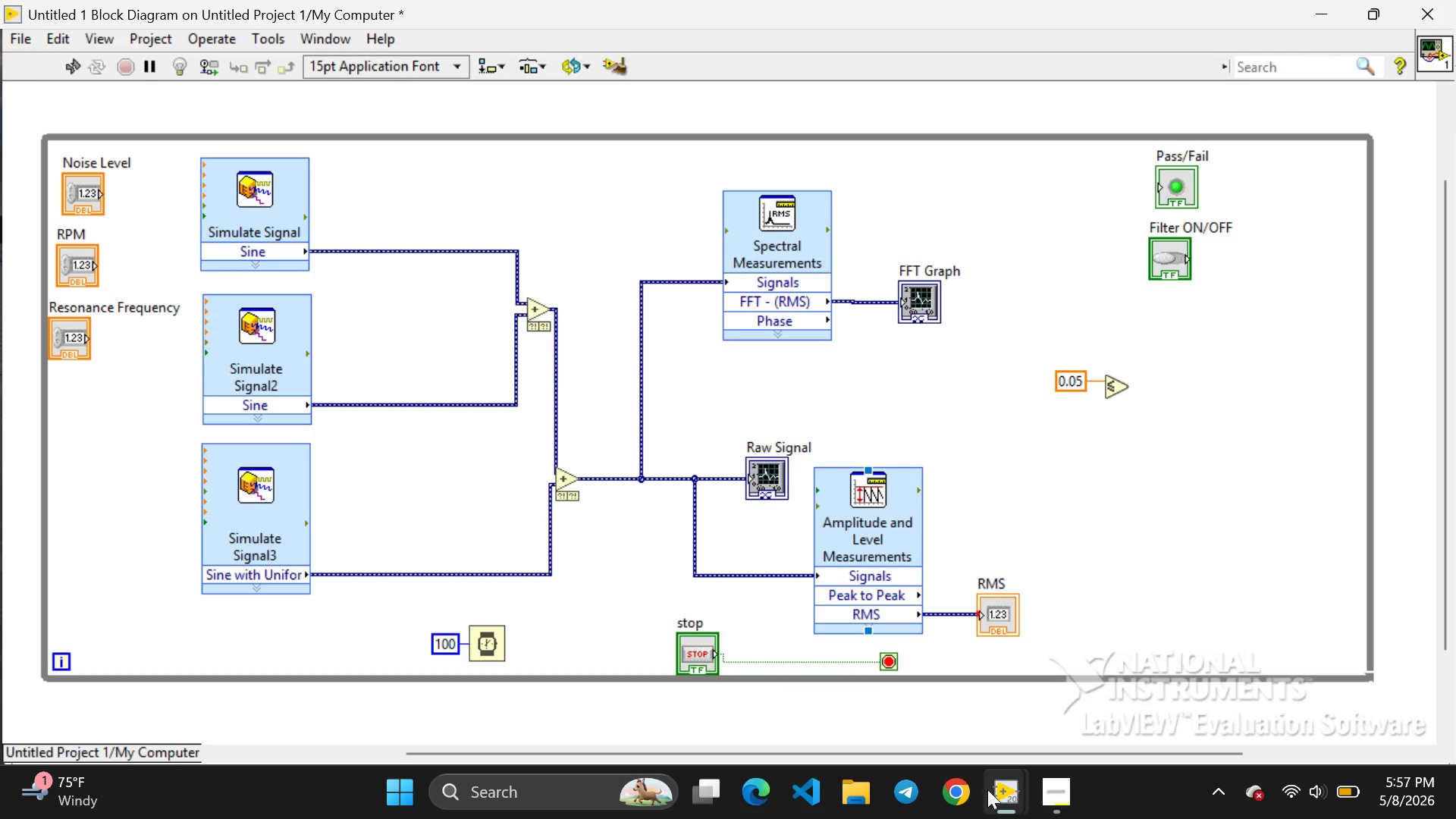 
wait(6.5)
 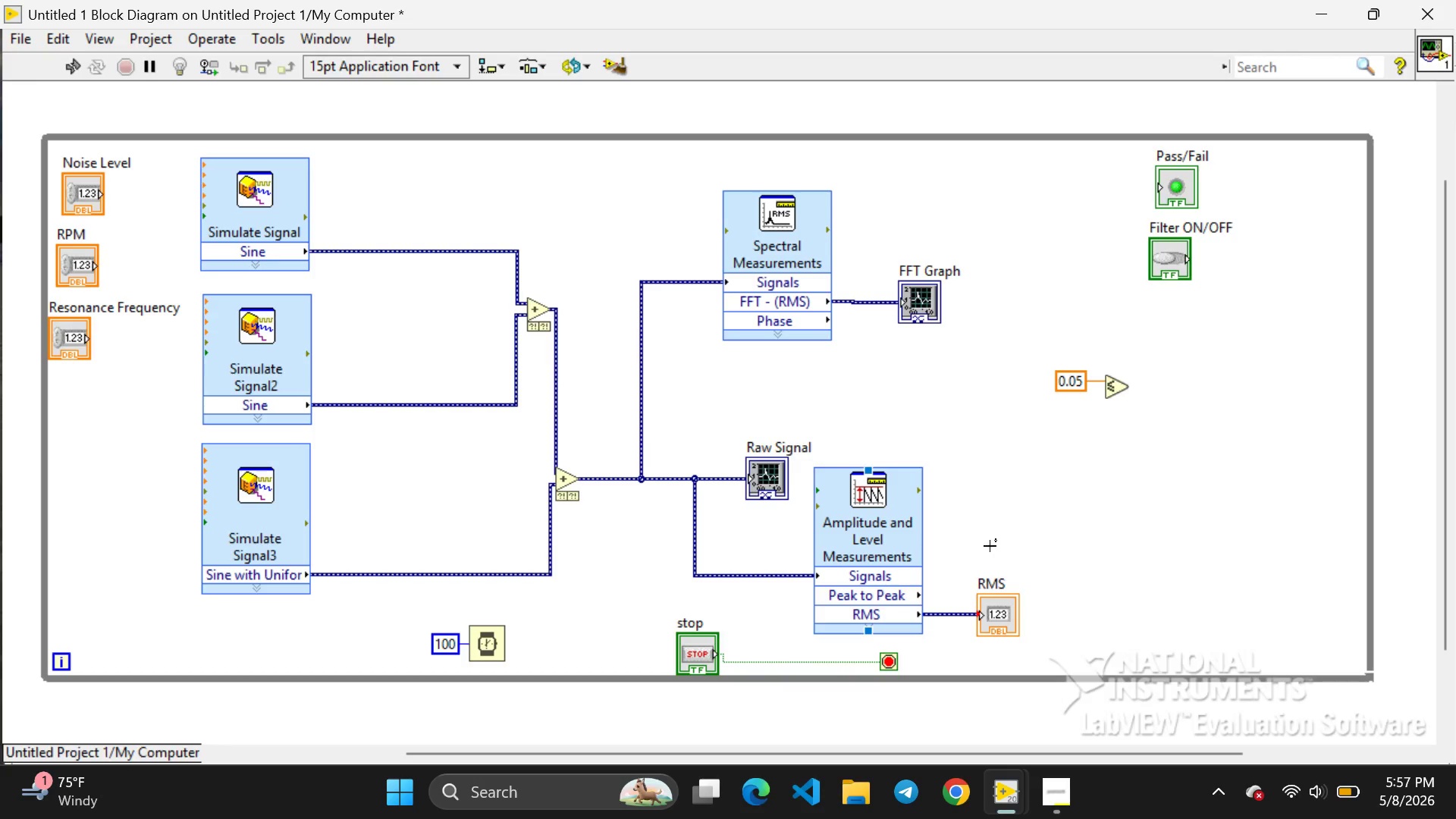 
left_click([1175, 666])
 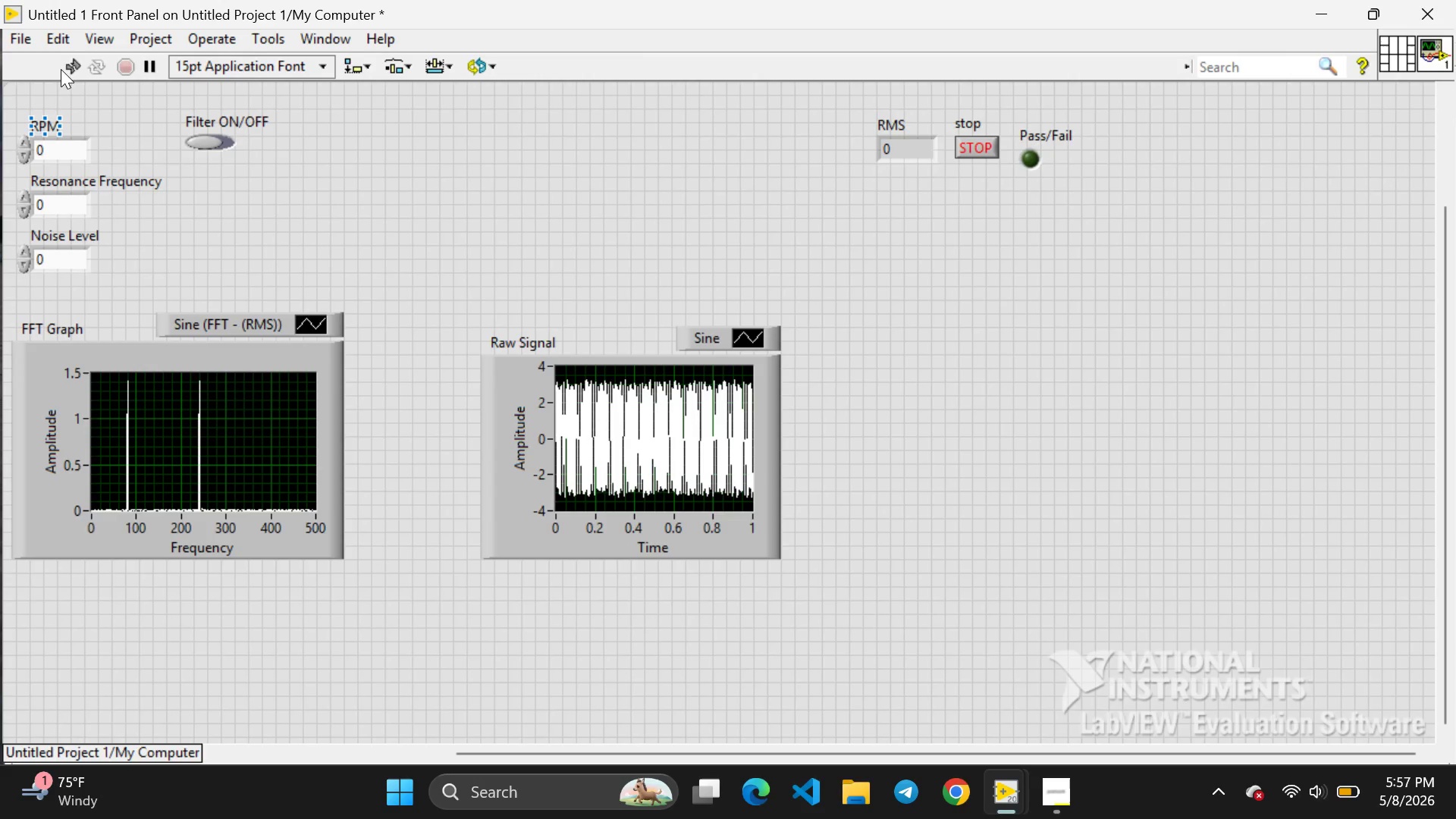 
left_click([73, 53])
 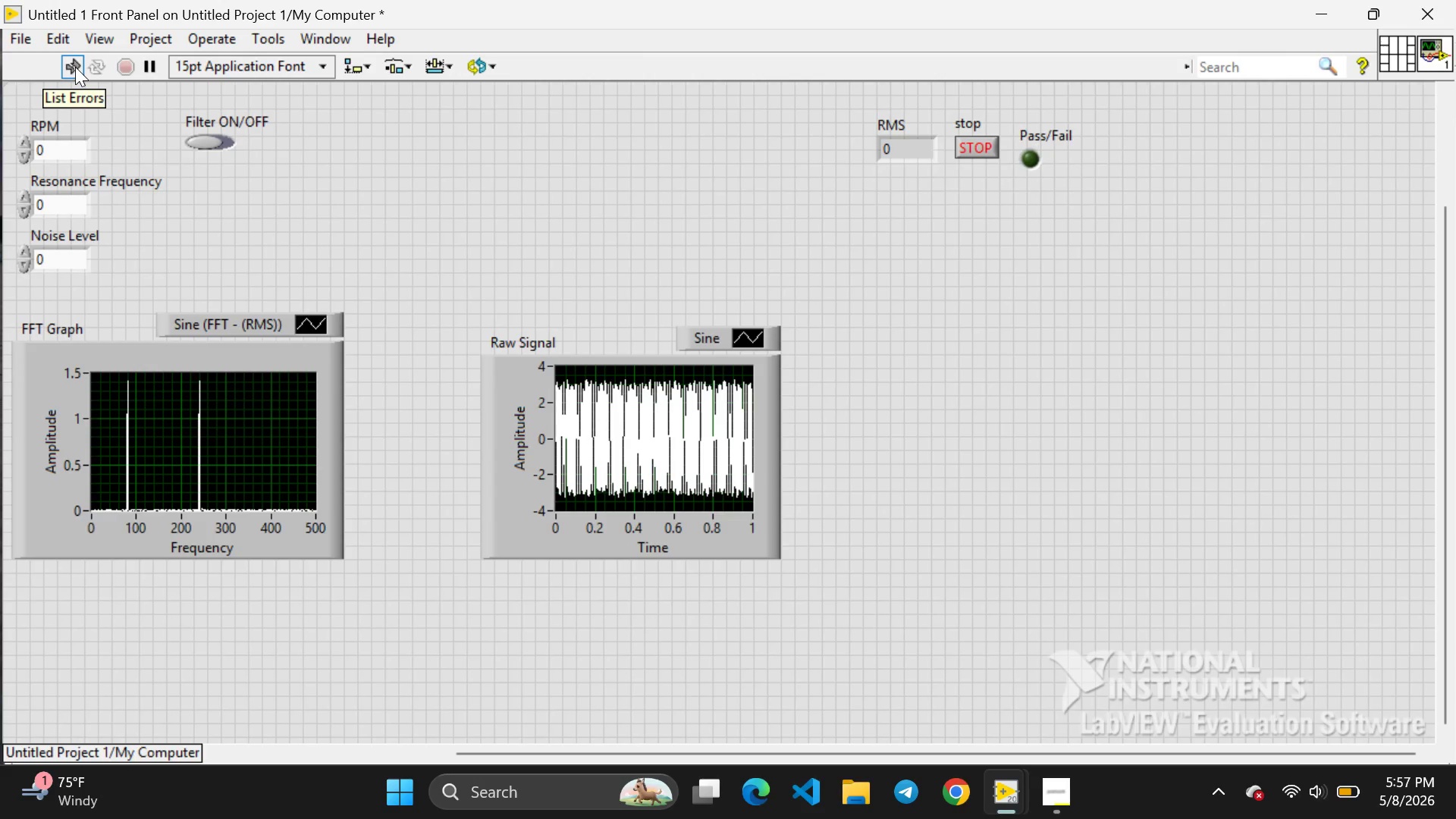 
left_click([75, 67])
 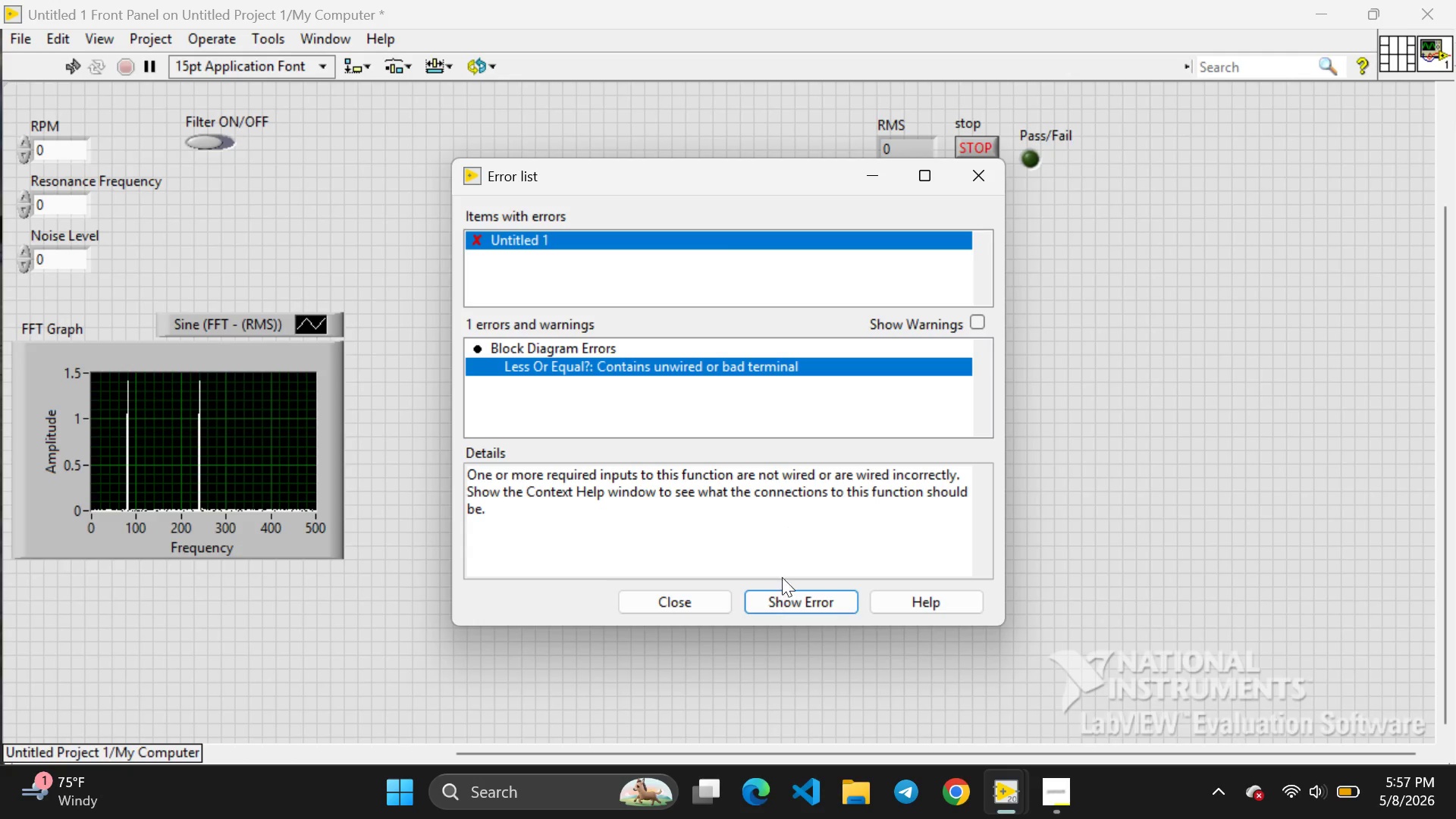 
left_click([793, 598])
 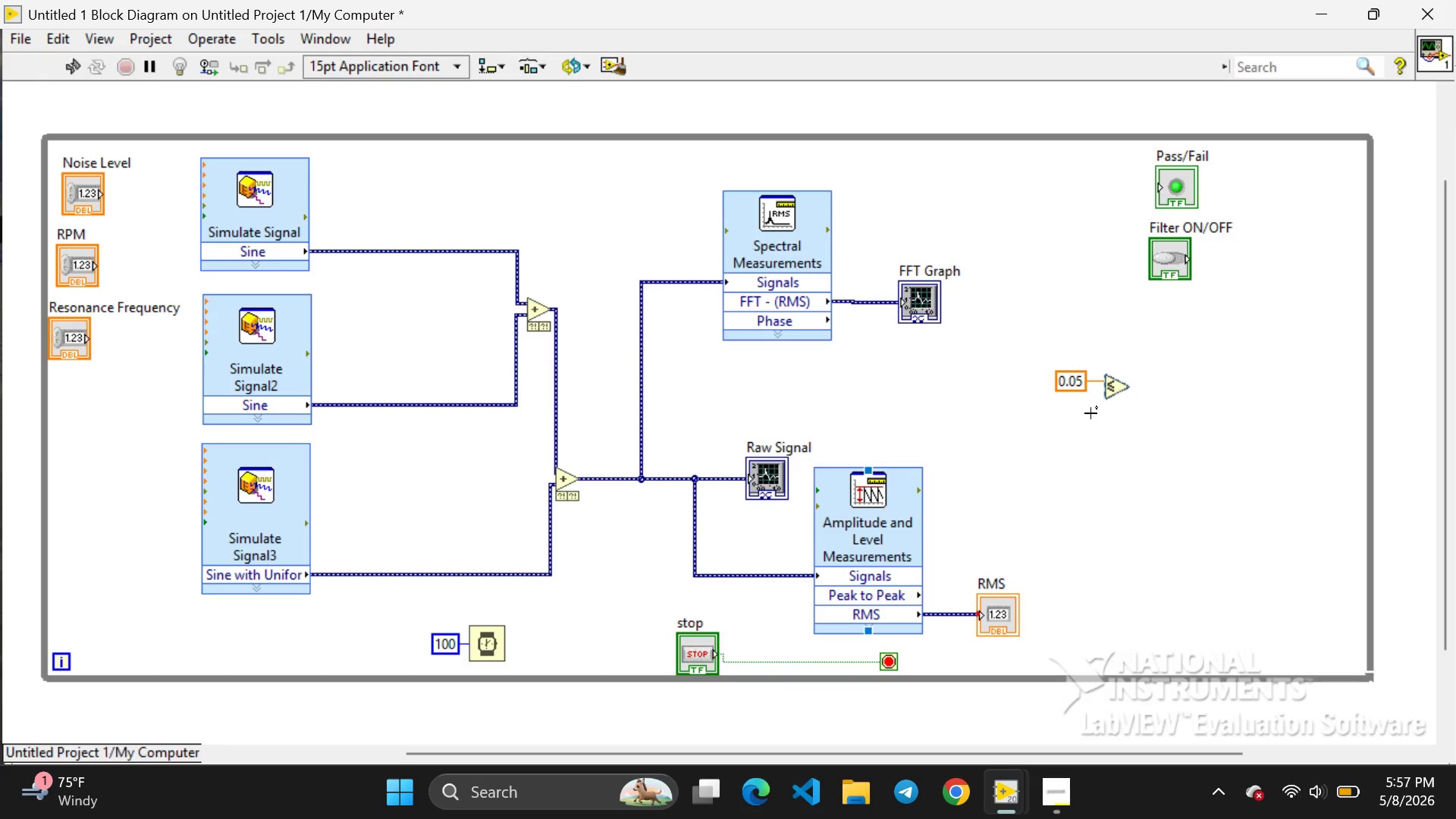 
left_click([1089, 413])
 